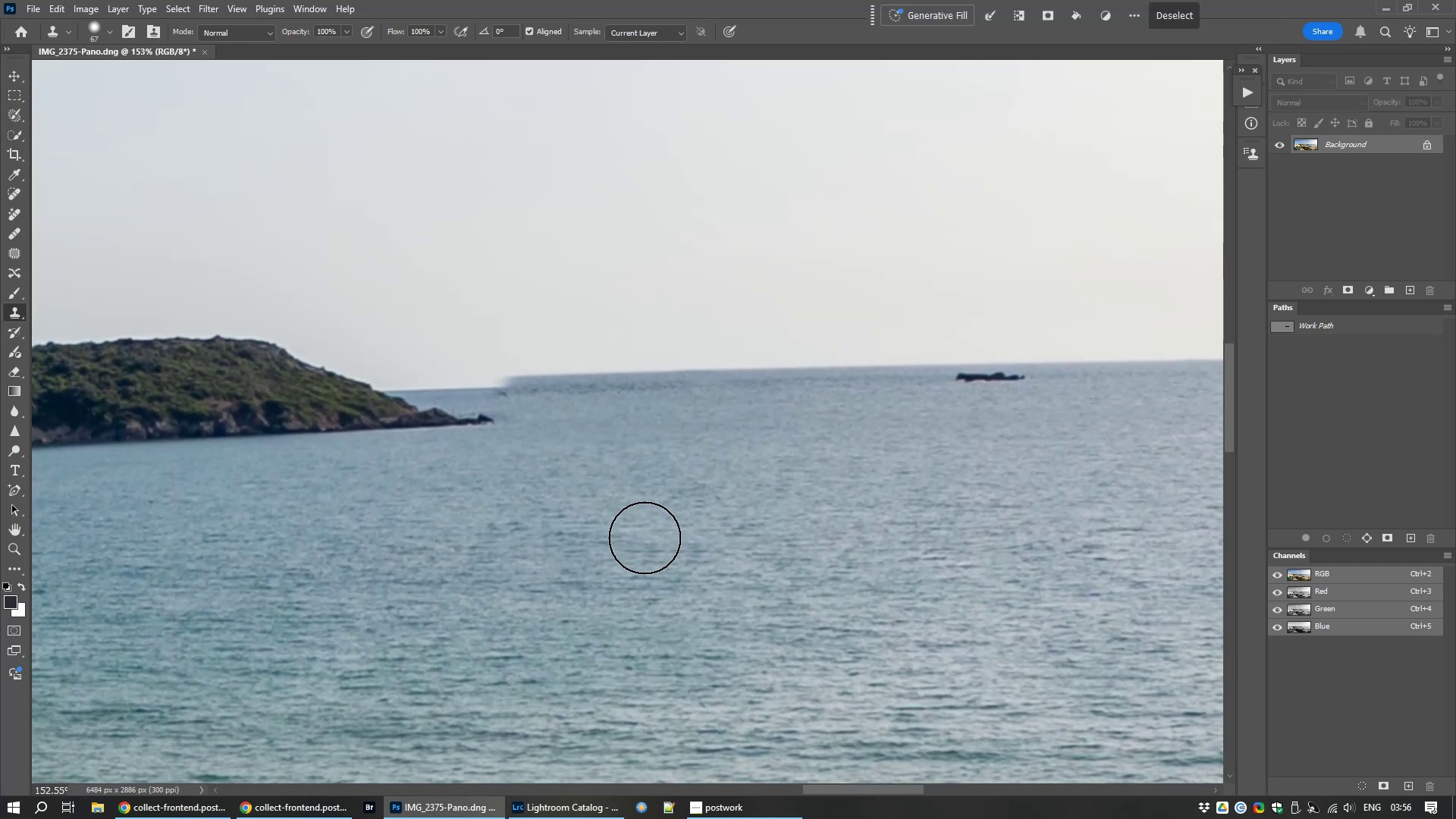 
hold_key(key=S, duration=0.32)
 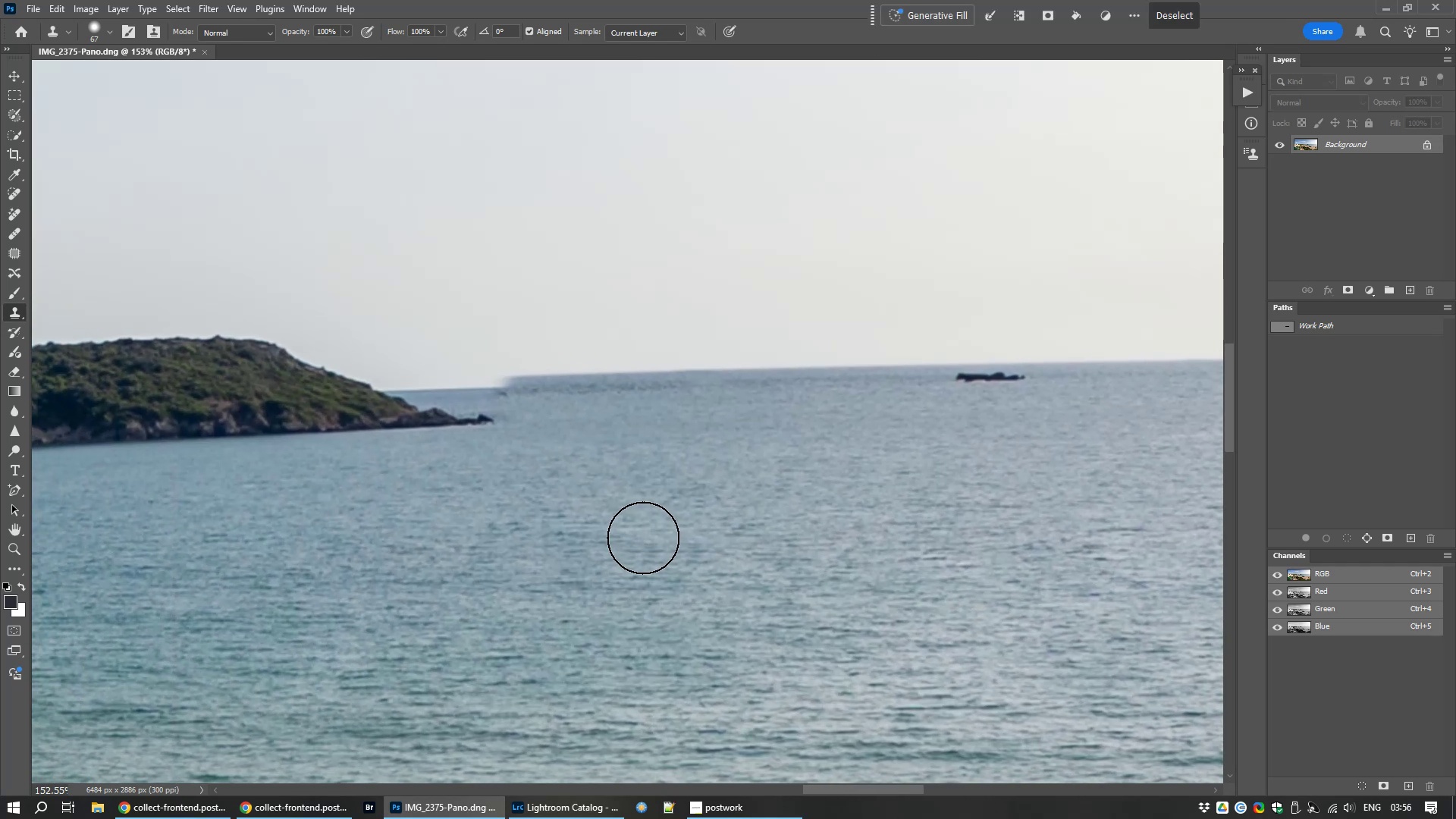 
hold_key(key=AltLeft, duration=1.52)
 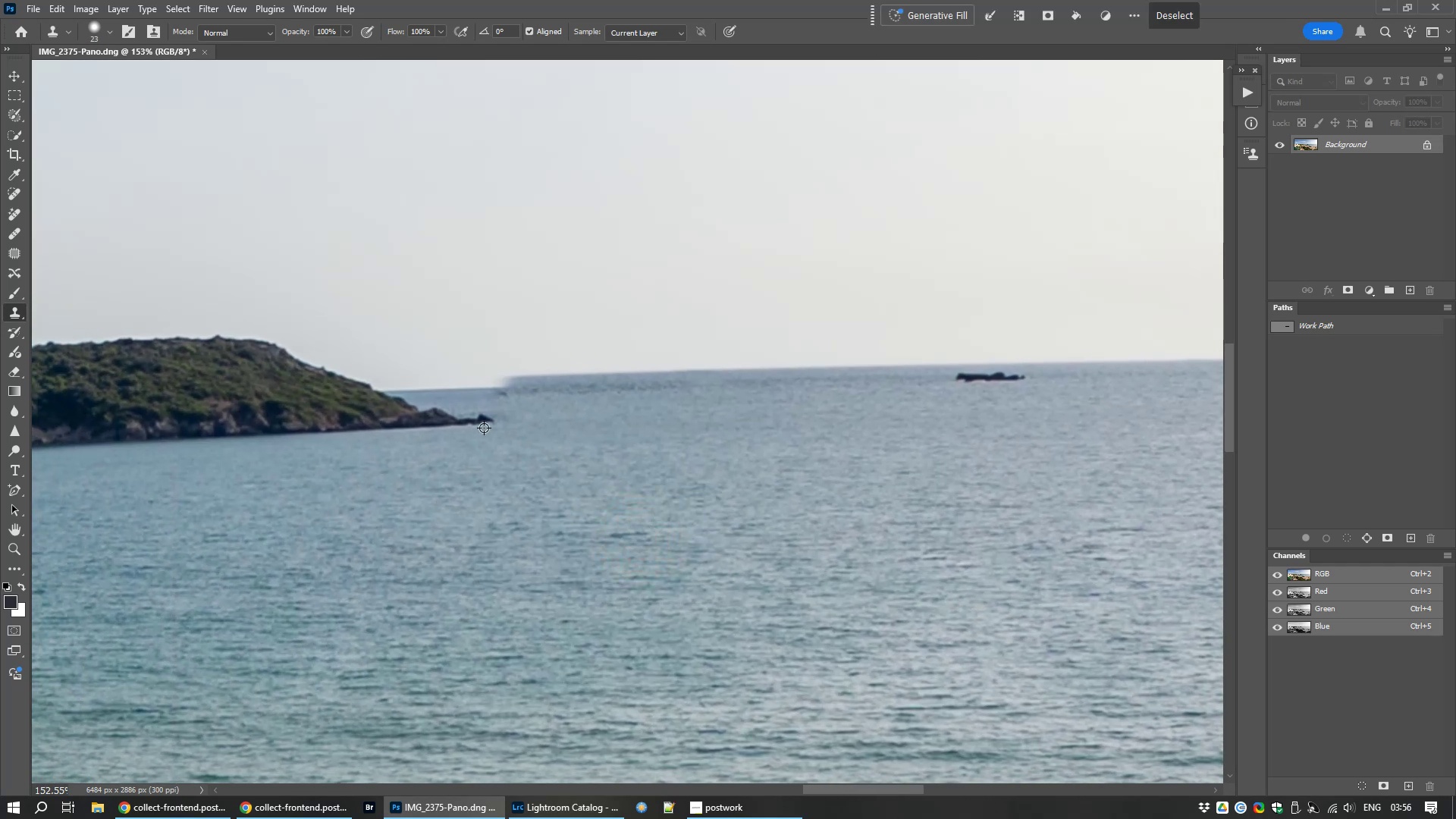 
hold_key(key=AltLeft, duration=1.53)
 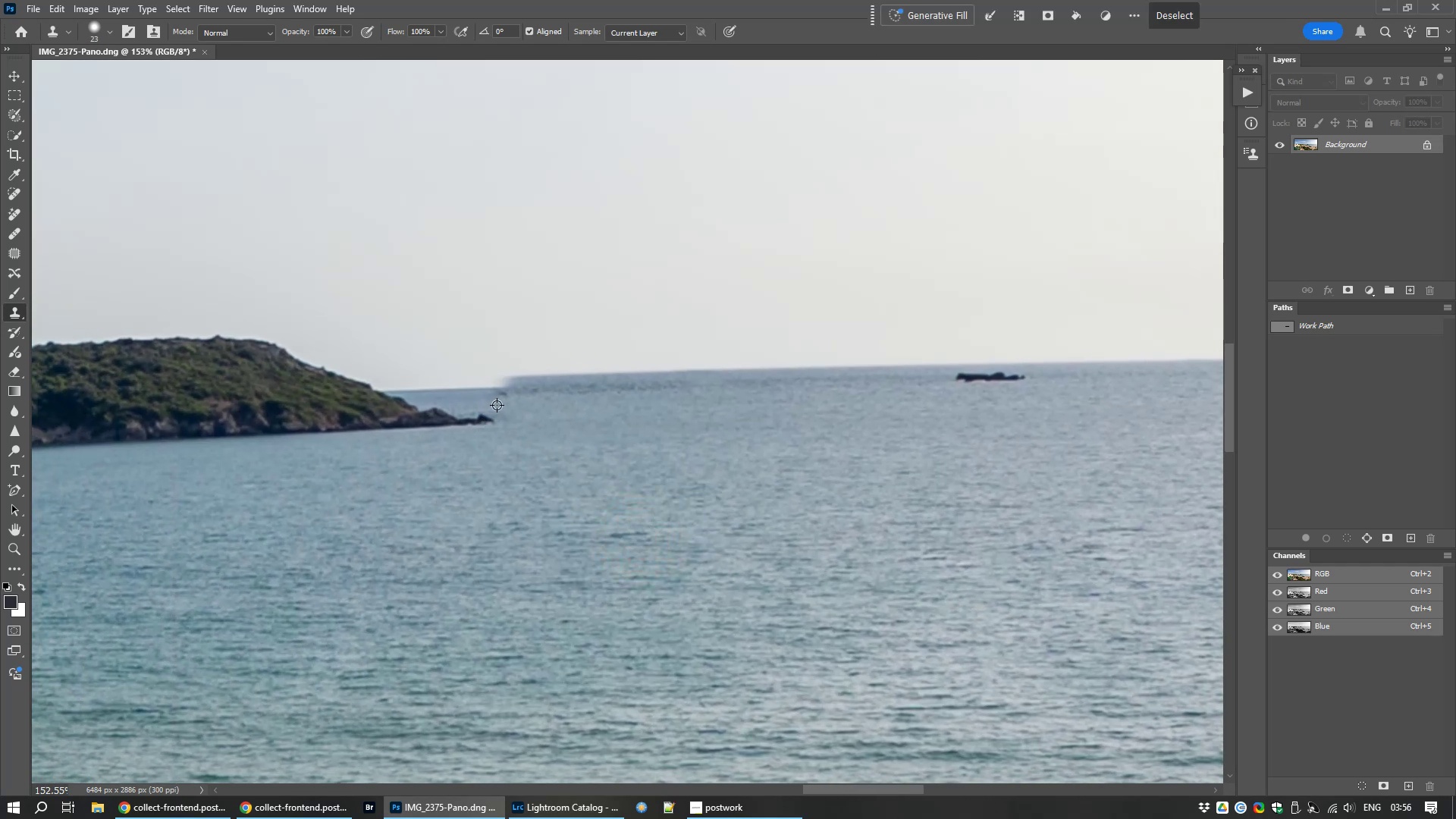 
hold_key(key=AltLeft, duration=1.51)
left_click([493, 409])
 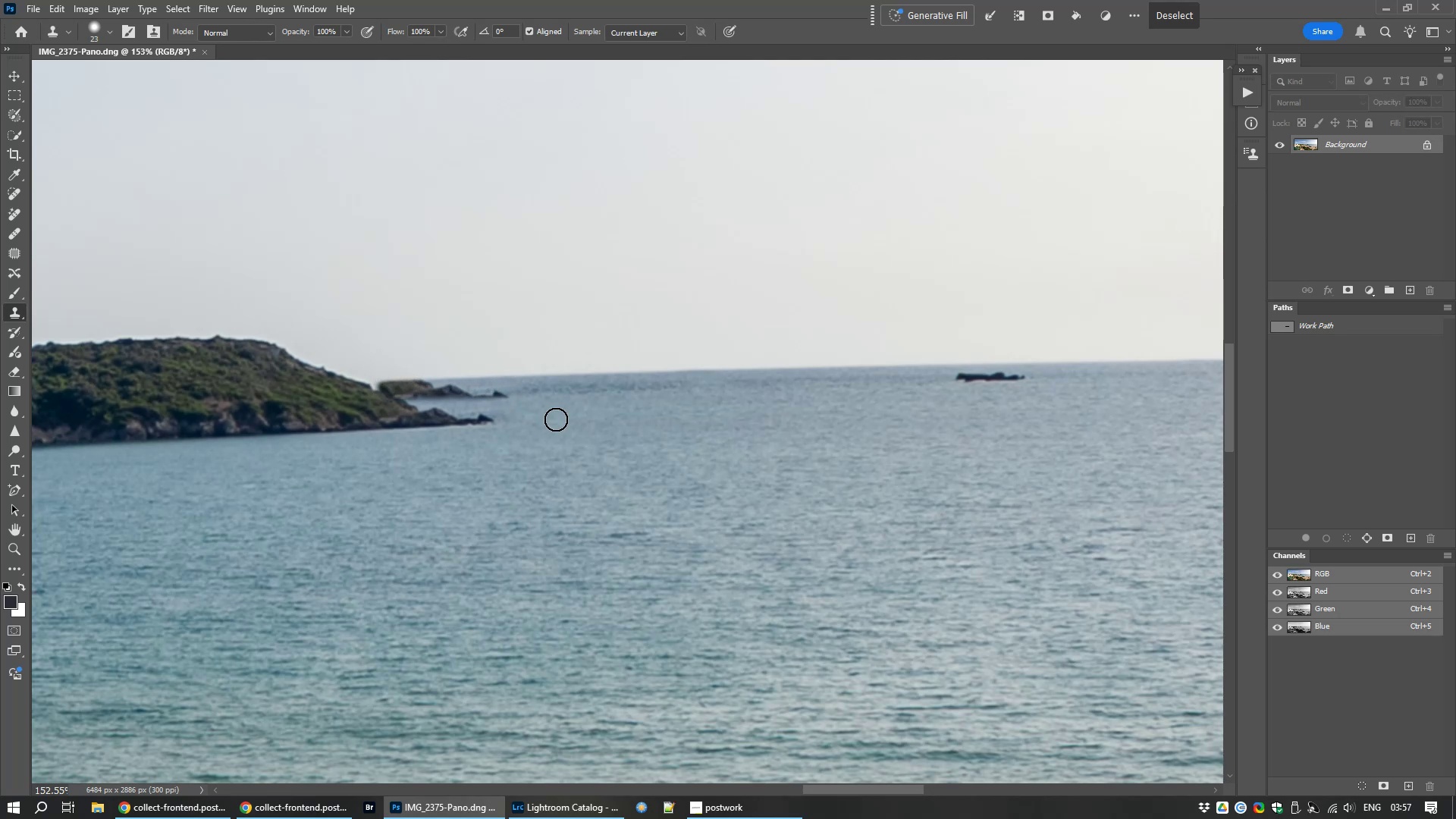 
wait(7.27)
 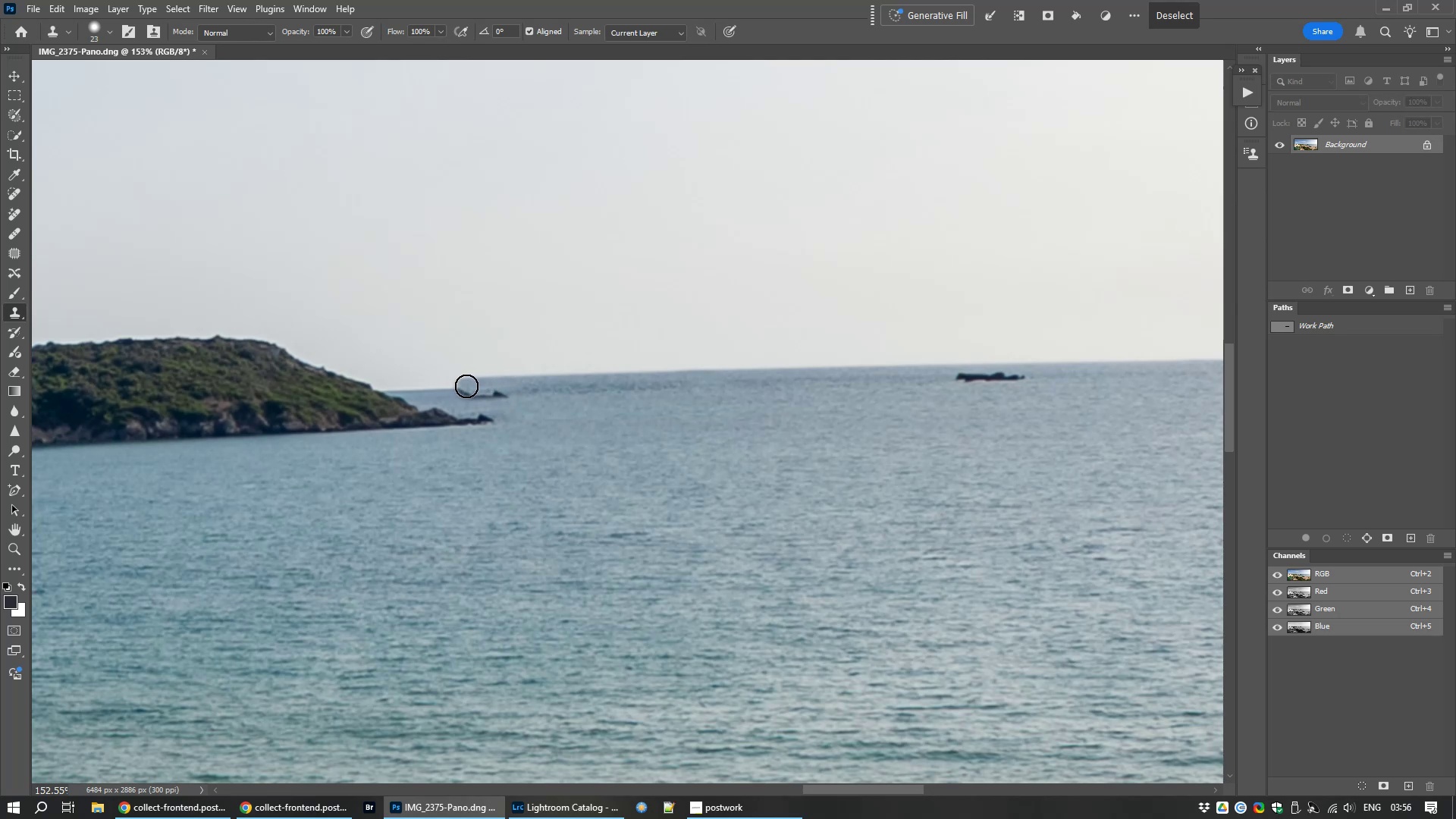 
key(J)
 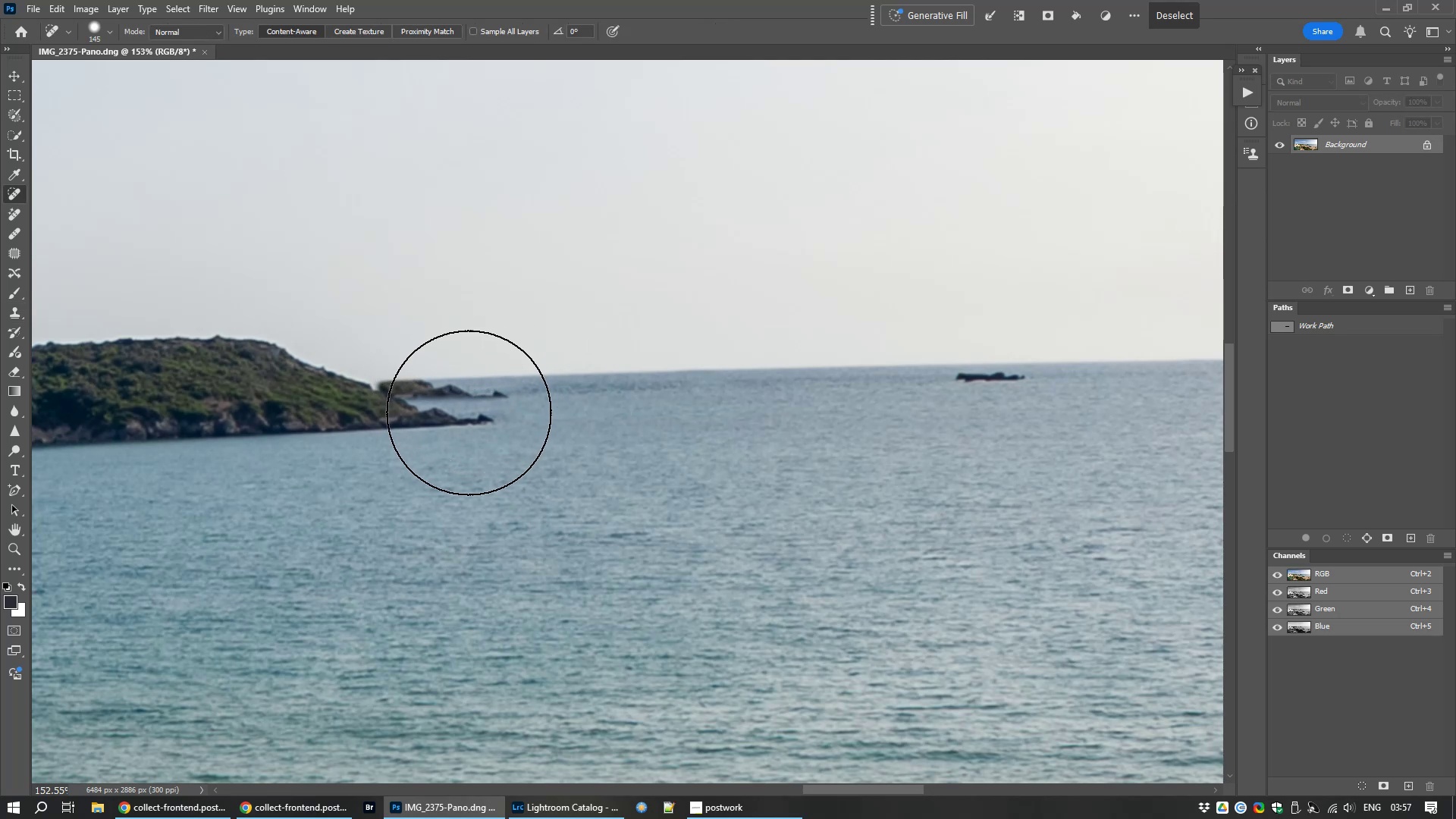 
hold_key(key=AltLeft, duration=1.25)
 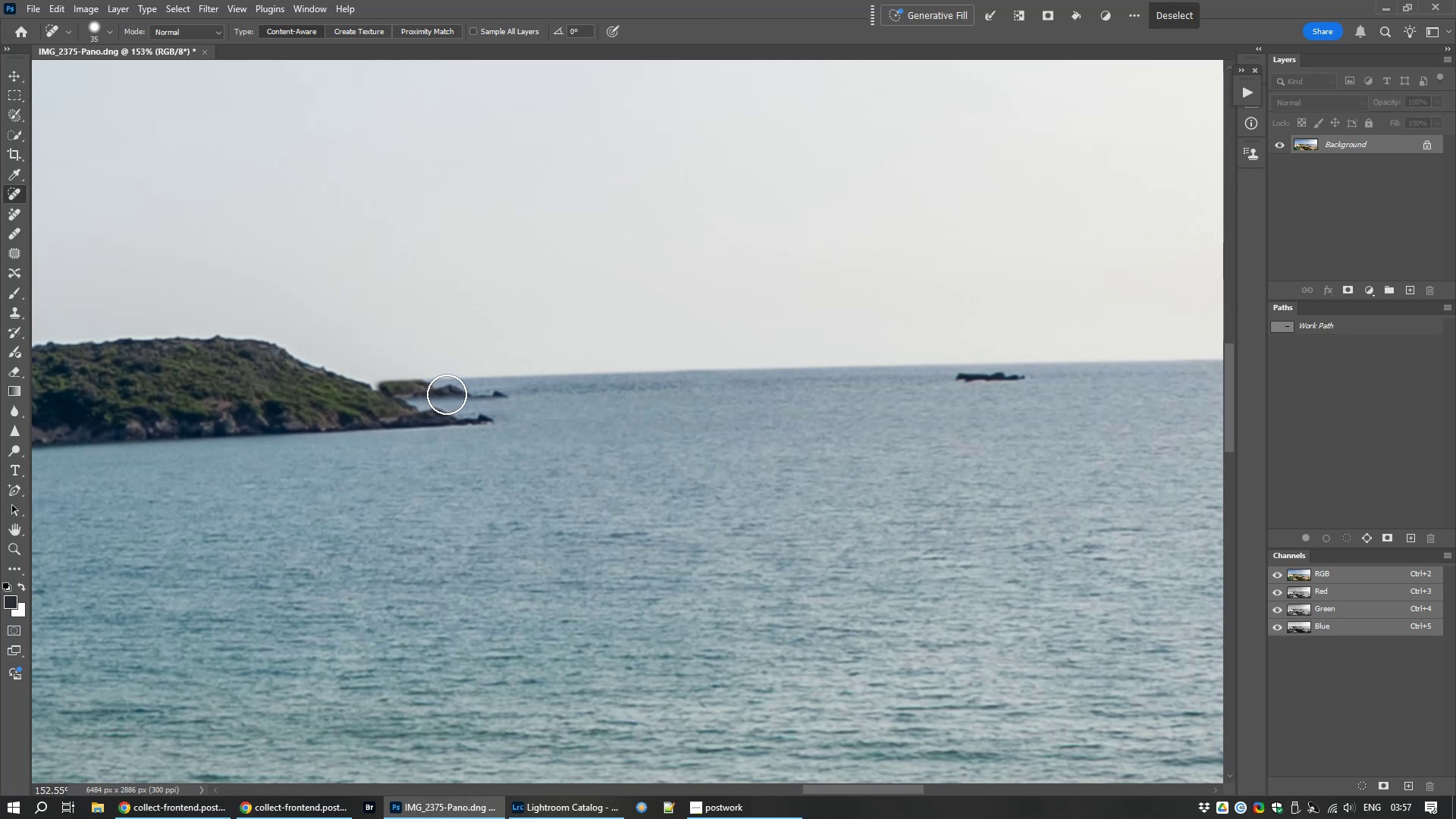 
hold_key(key=AltLeft, duration=0.55)
 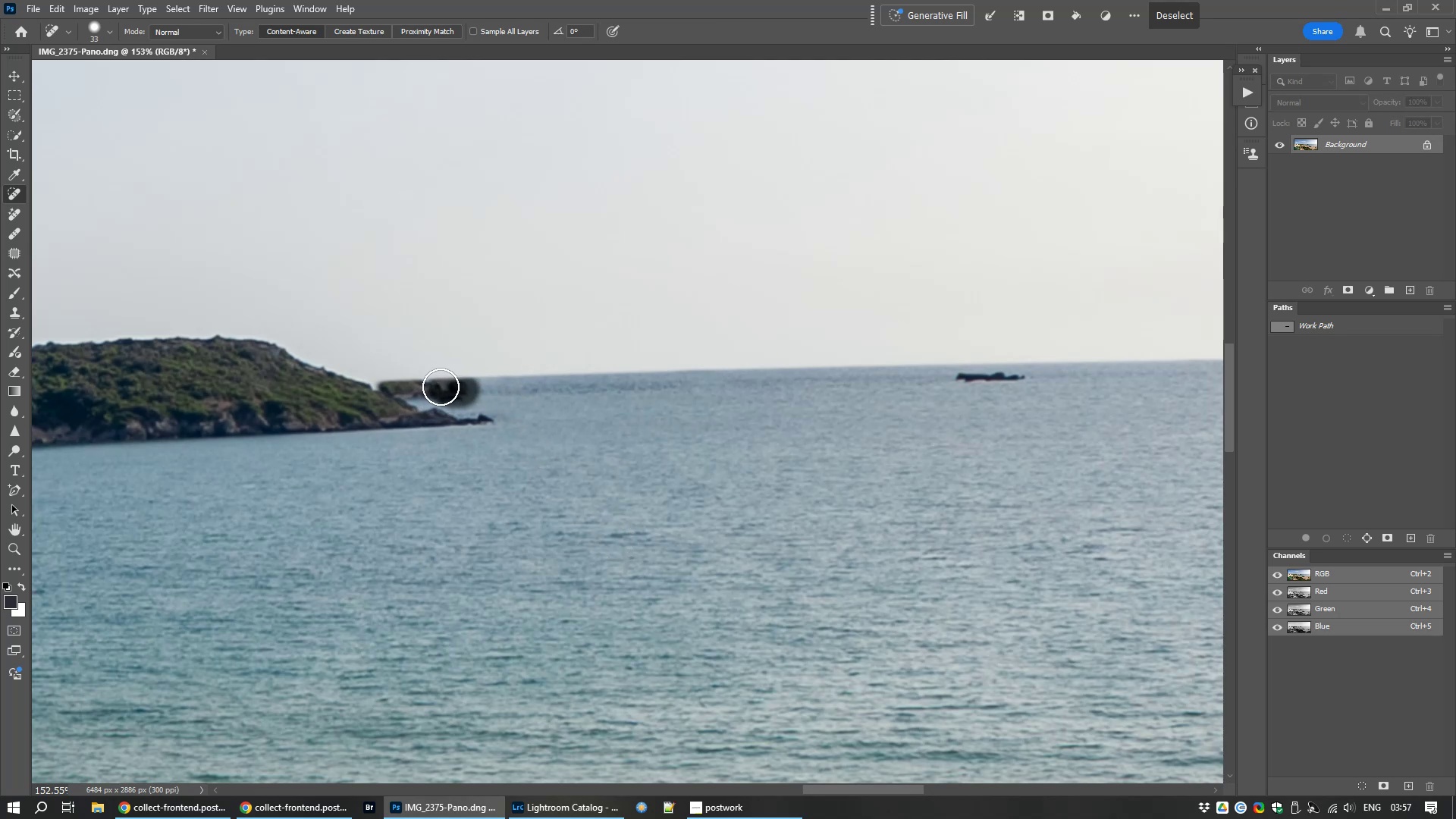 
wait(8.45)
 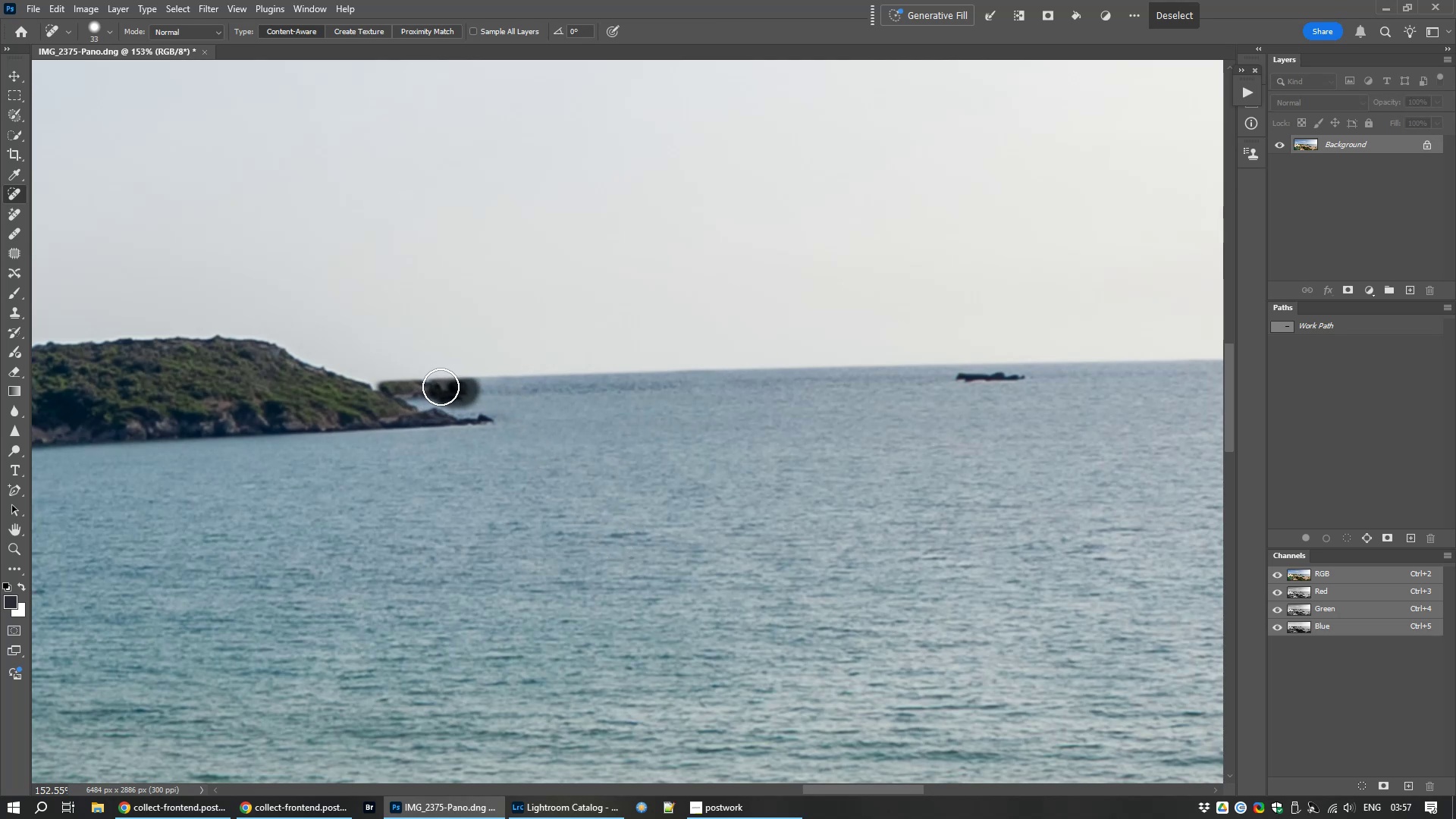 
hold_key(key=AltLeft, duration=1.53)
 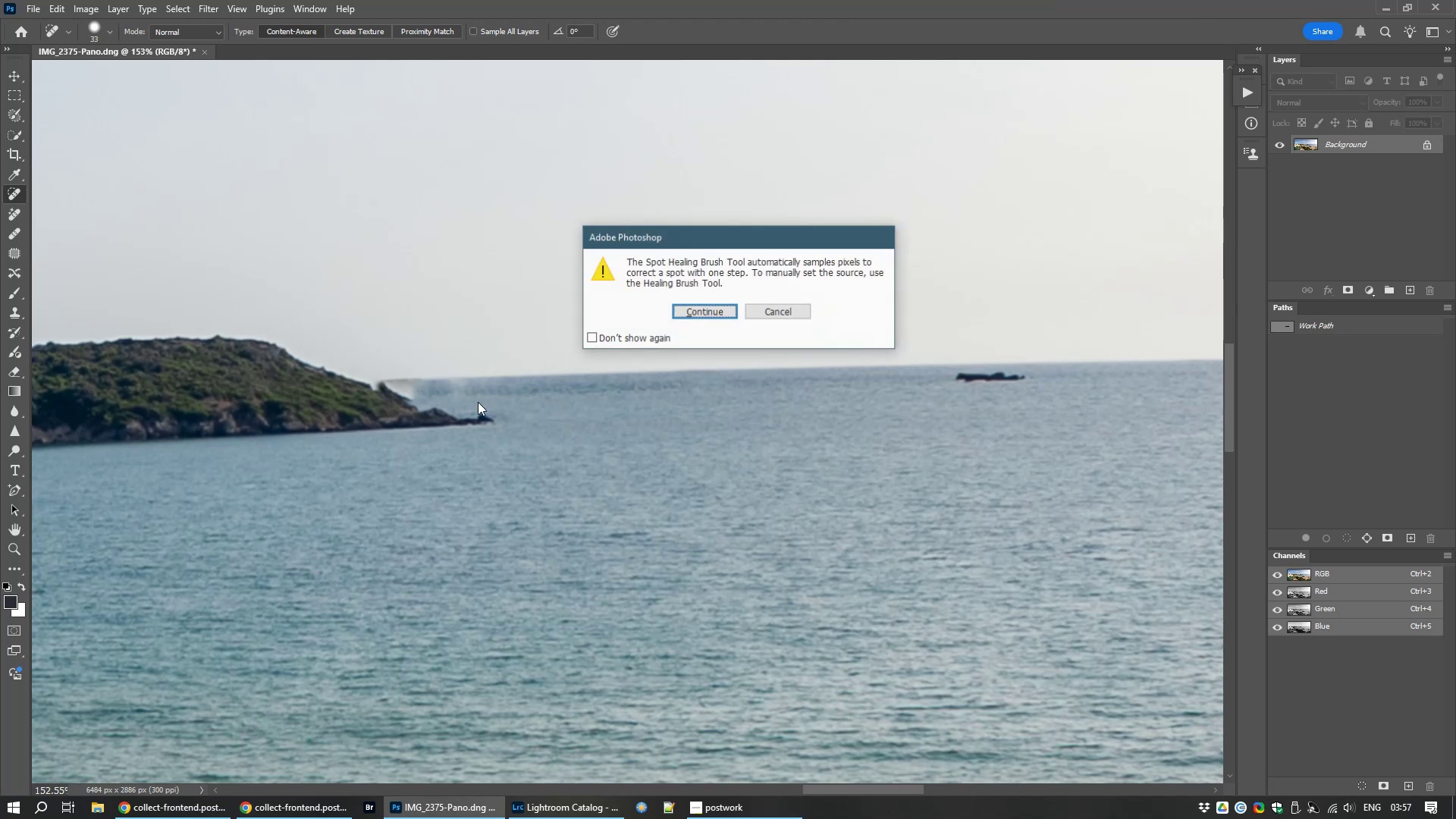 
hold_key(key=AltLeft, duration=0.38)
left_click([524, 409])
 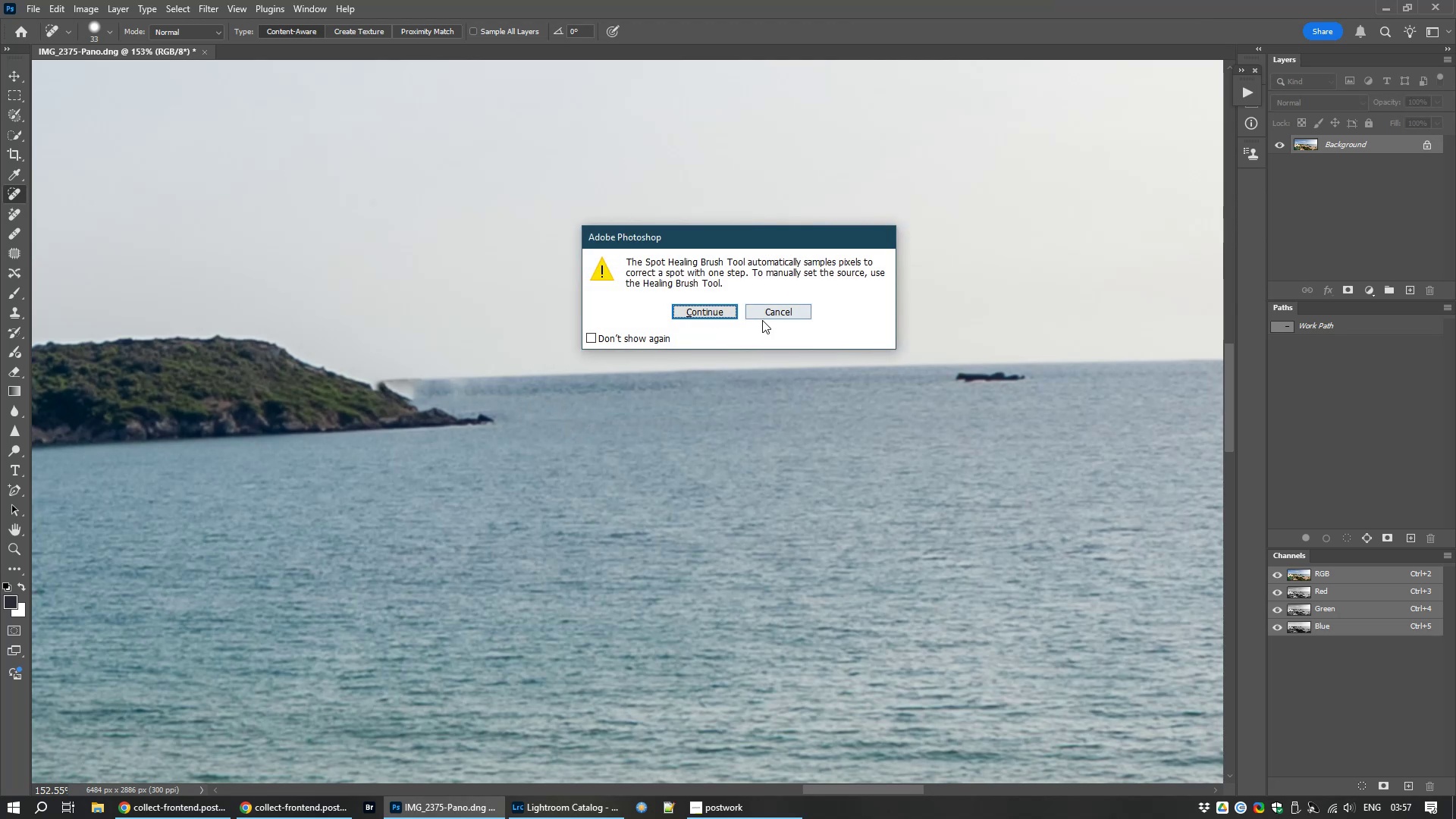 
left_click([775, 312])
 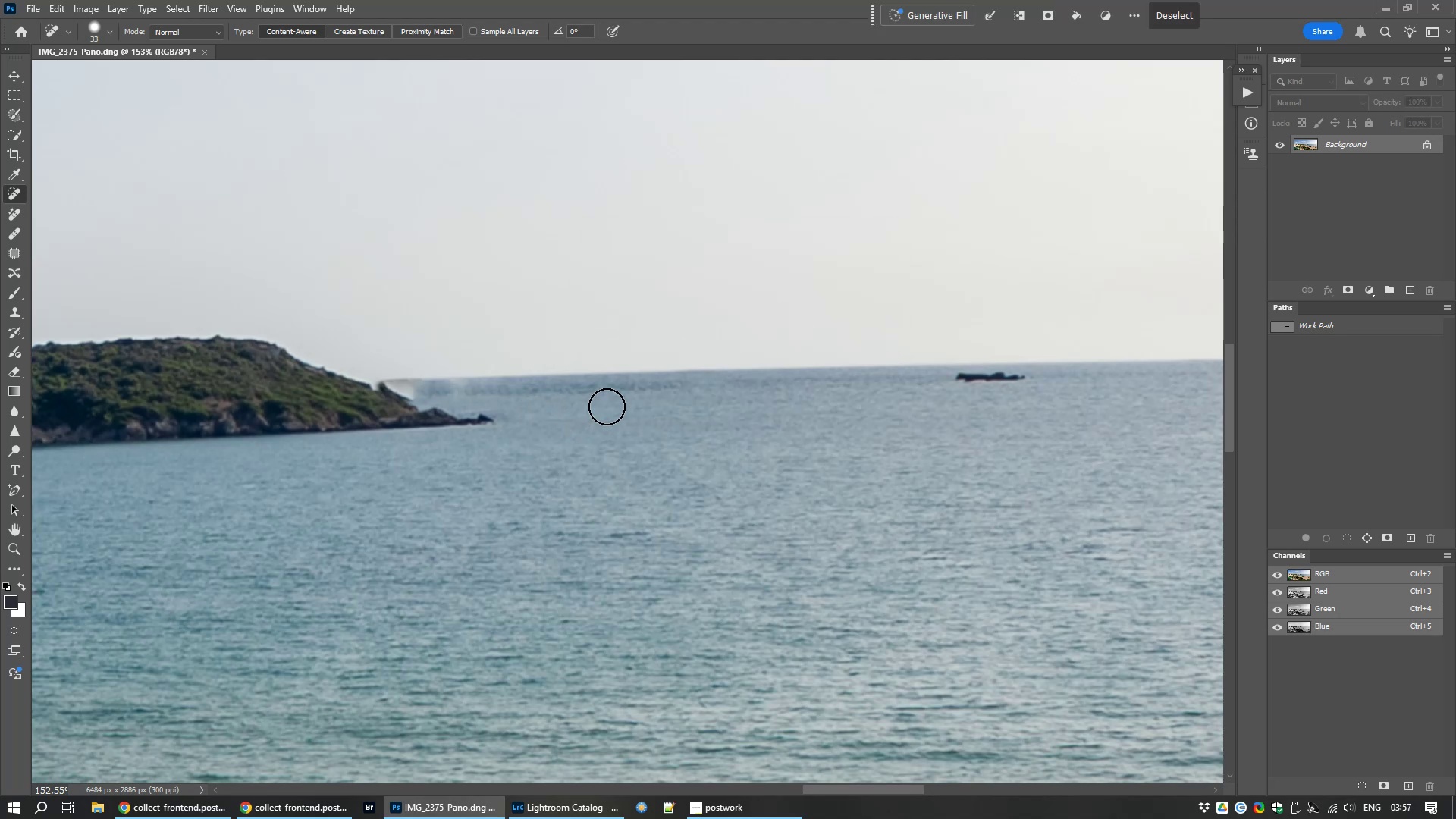 
key(S)
 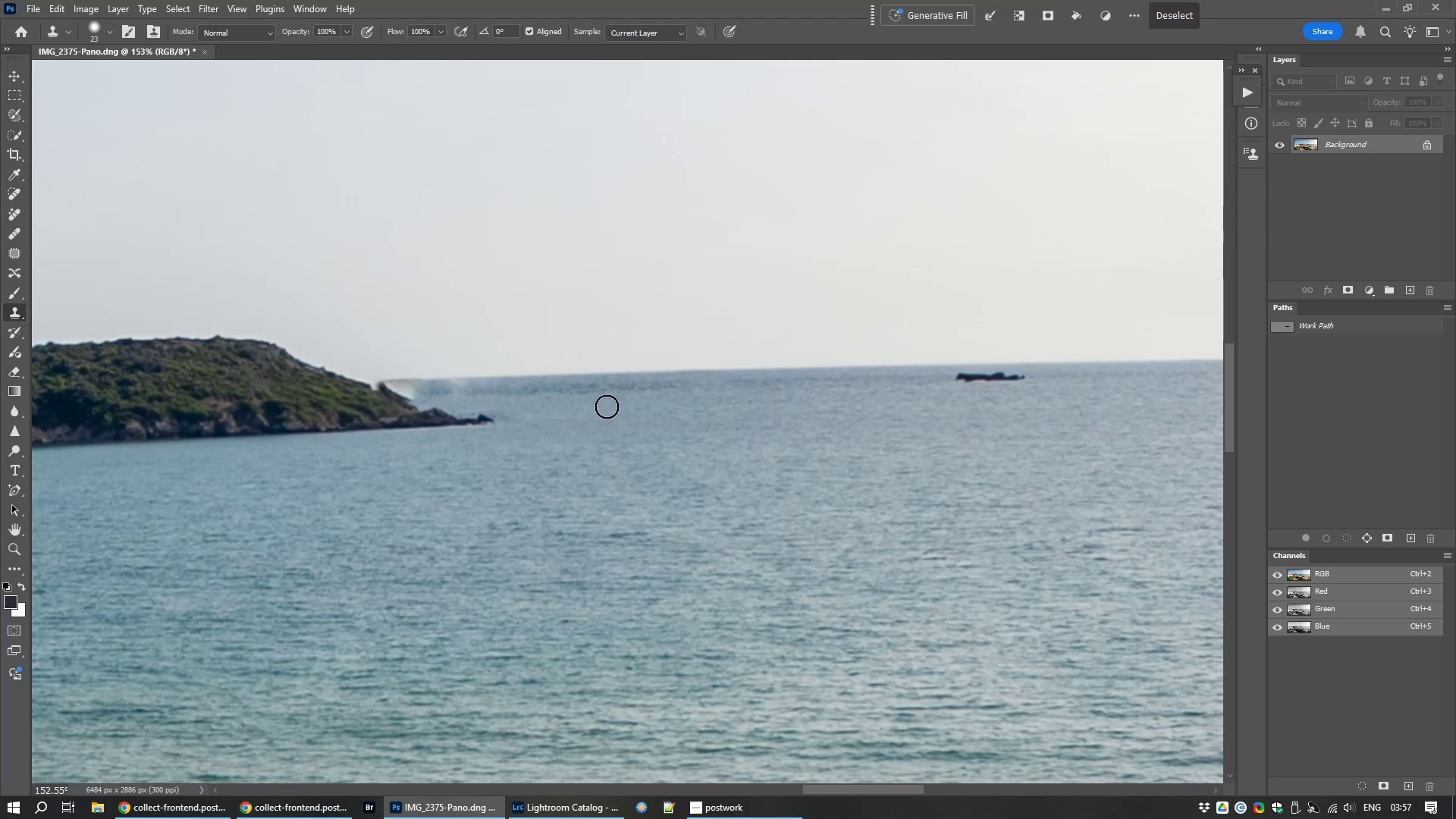 
hold_key(key=AltLeft, duration=1.5)
 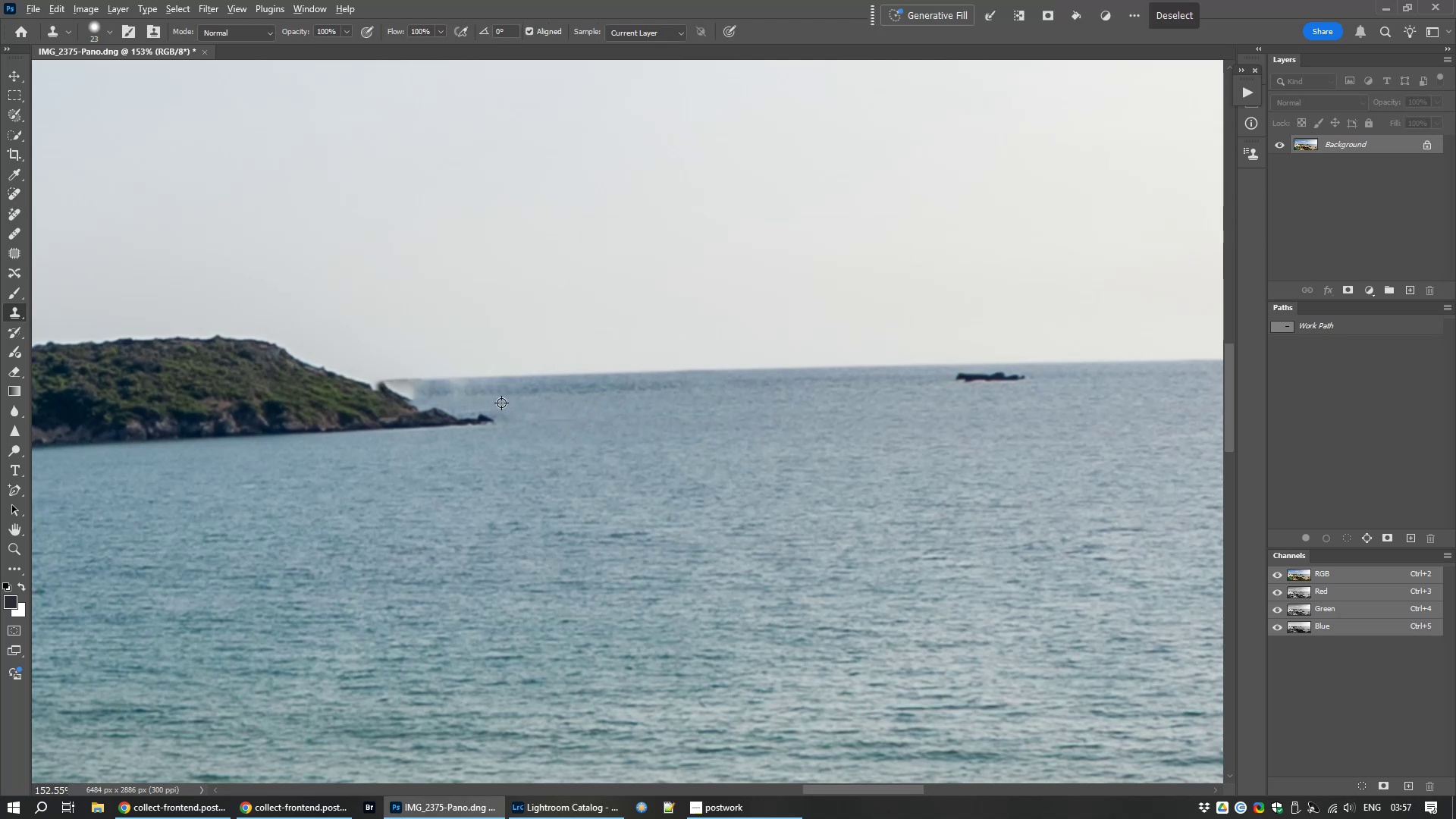 
hold_key(key=AltLeft, duration=1.51)
 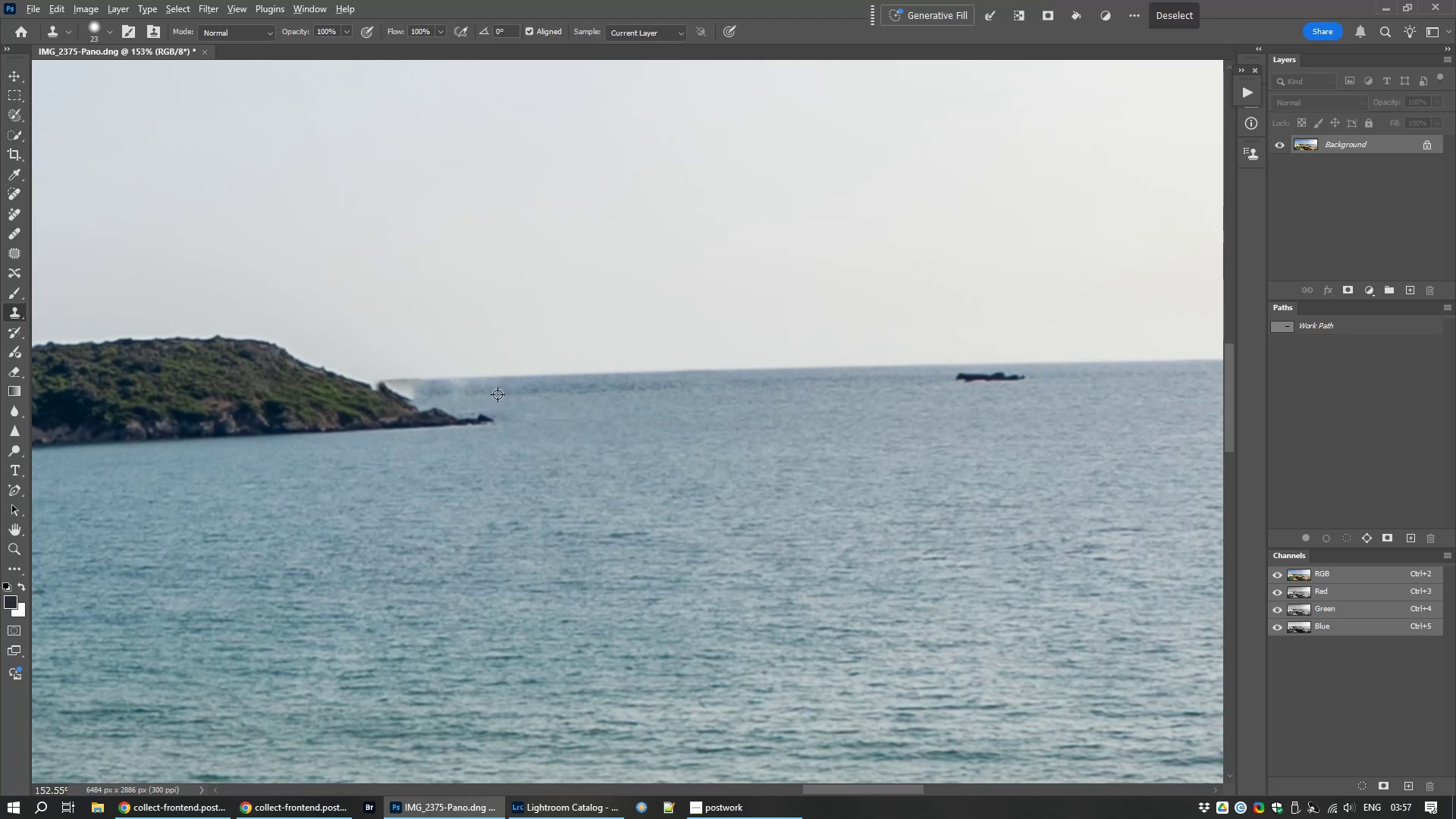 
hold_key(key=AltLeft, duration=1.01)
left_click([497, 394])
 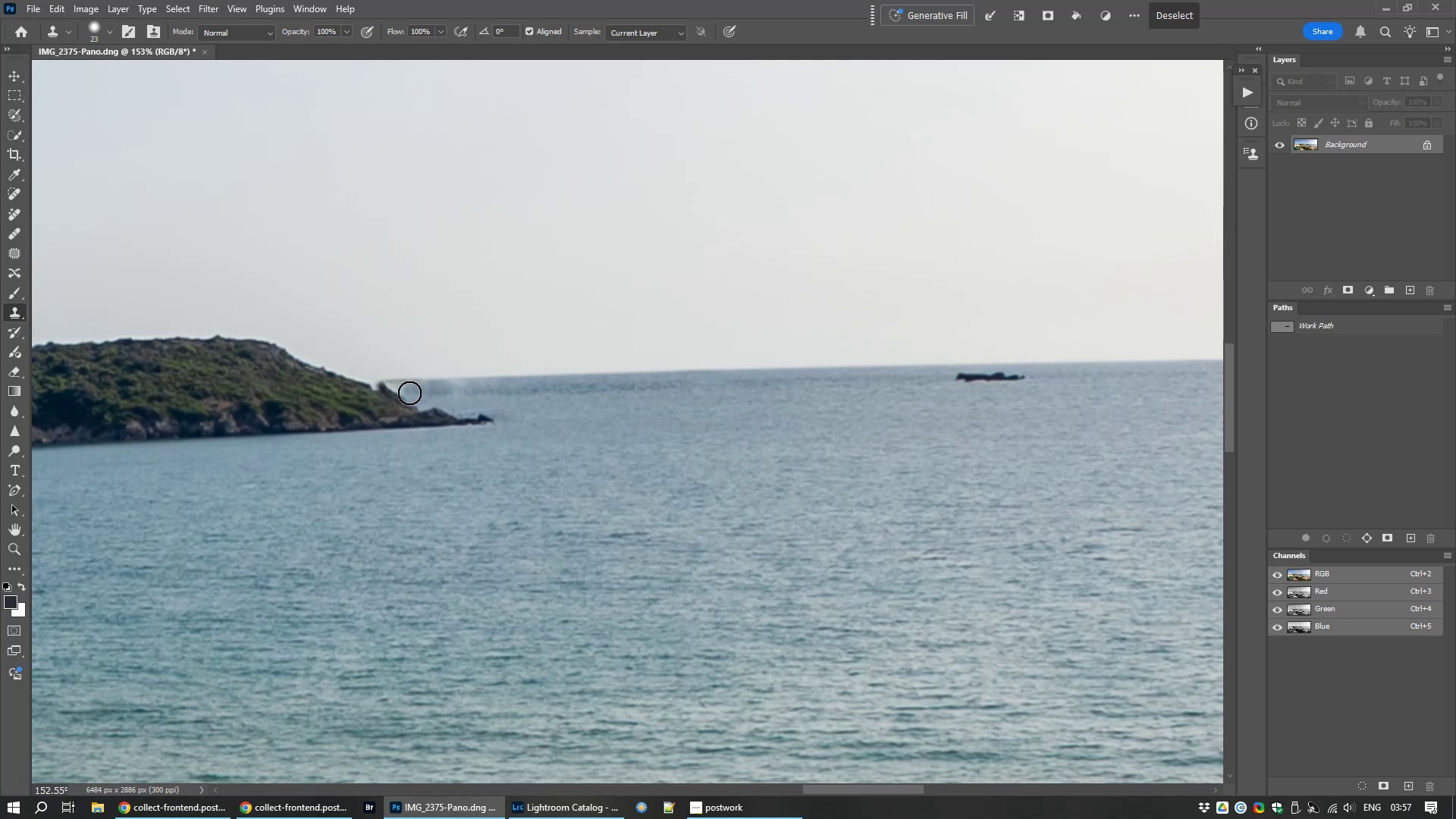 
left_click([408, 392])
 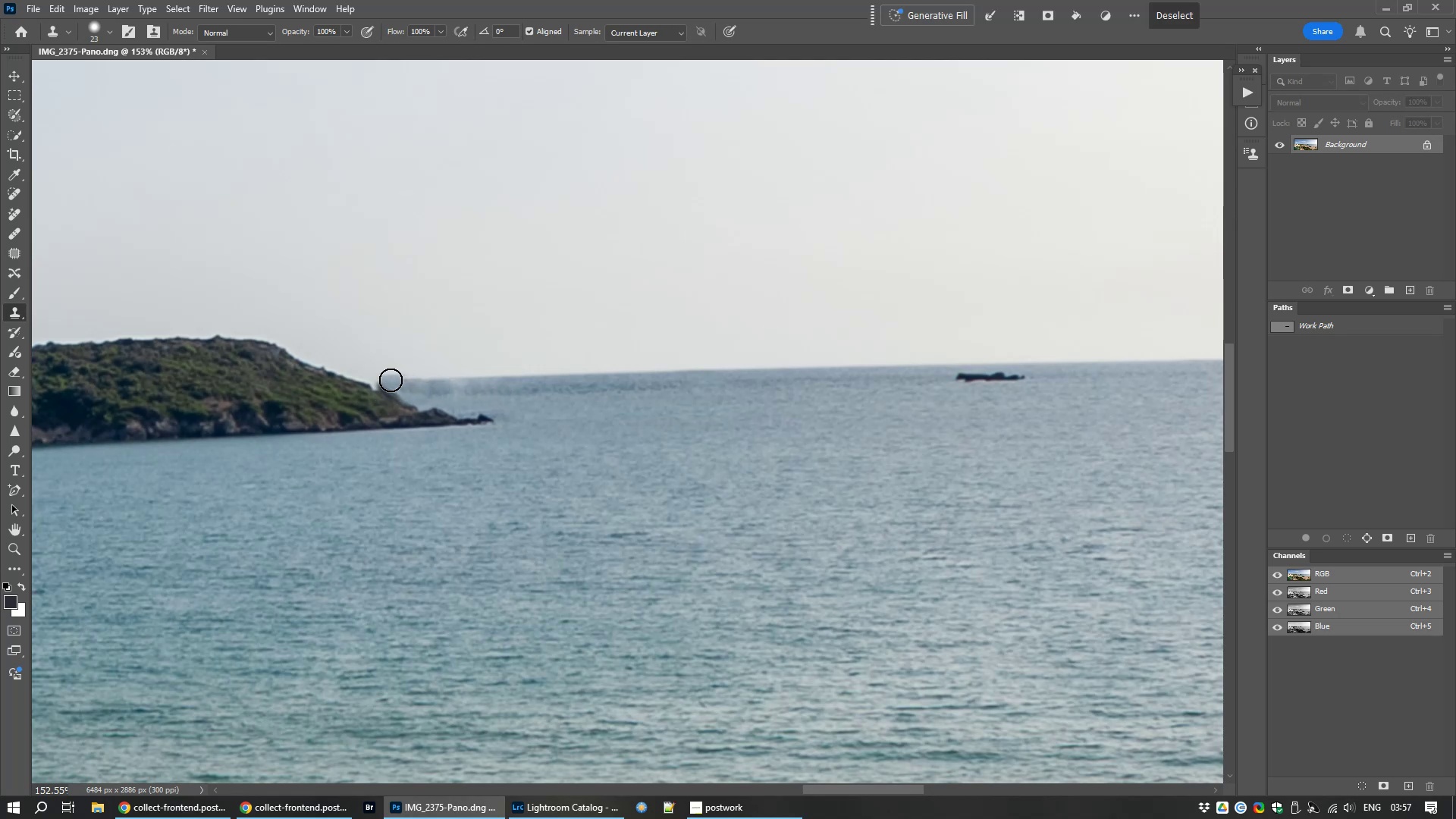 
left_click([391, 380])
 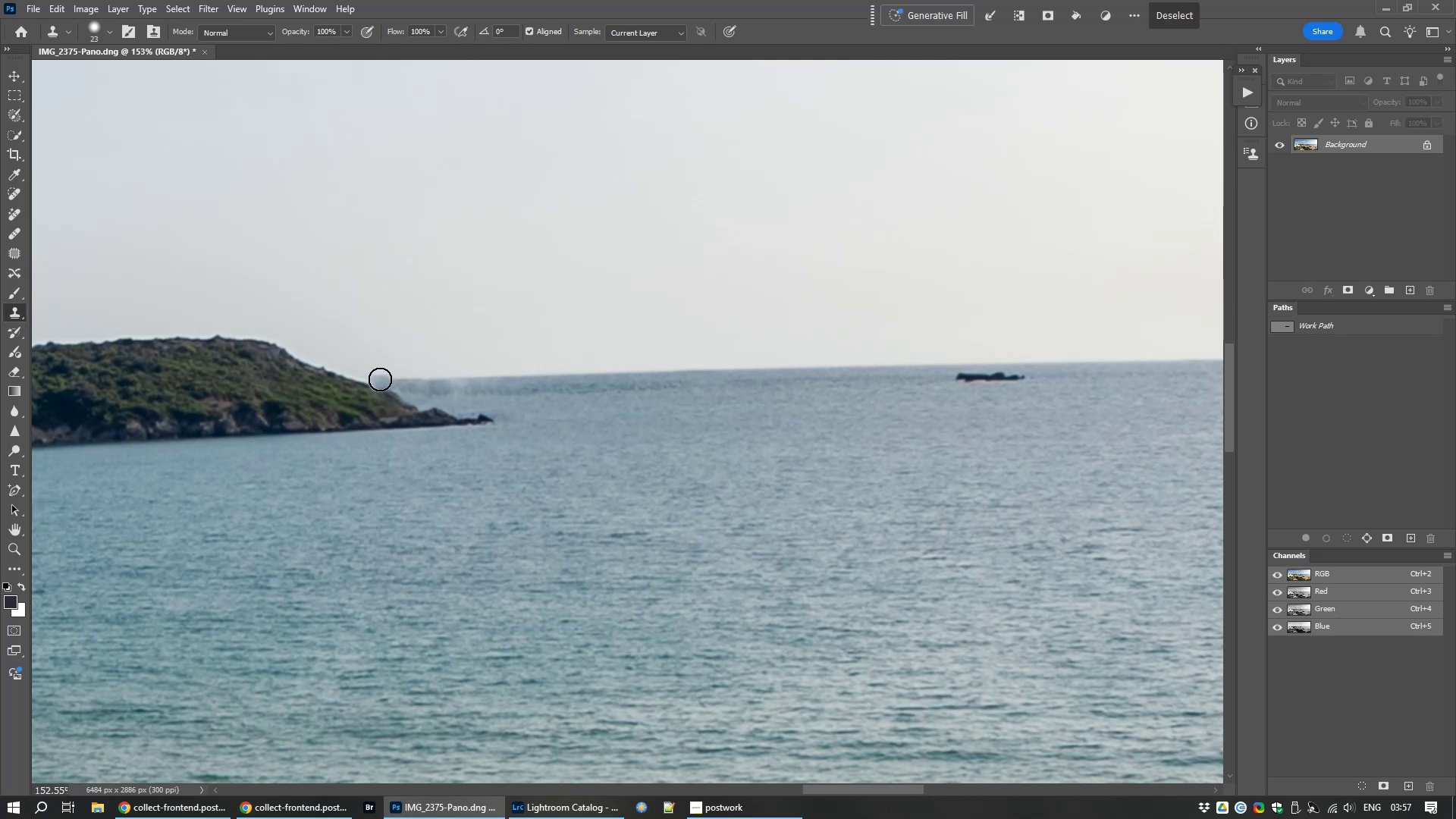 
left_click([380, 379])
 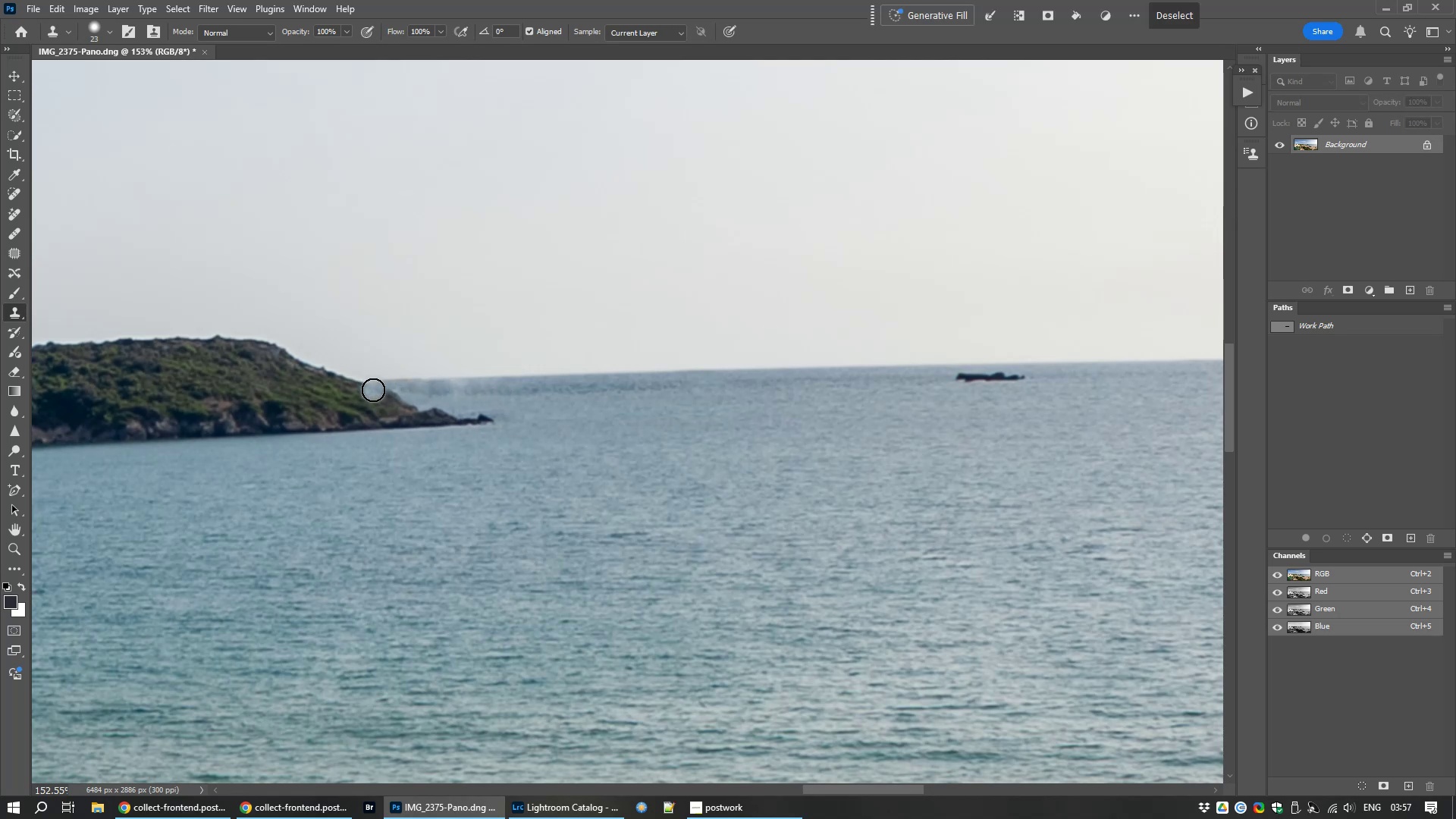 
left_click([374, 387])
 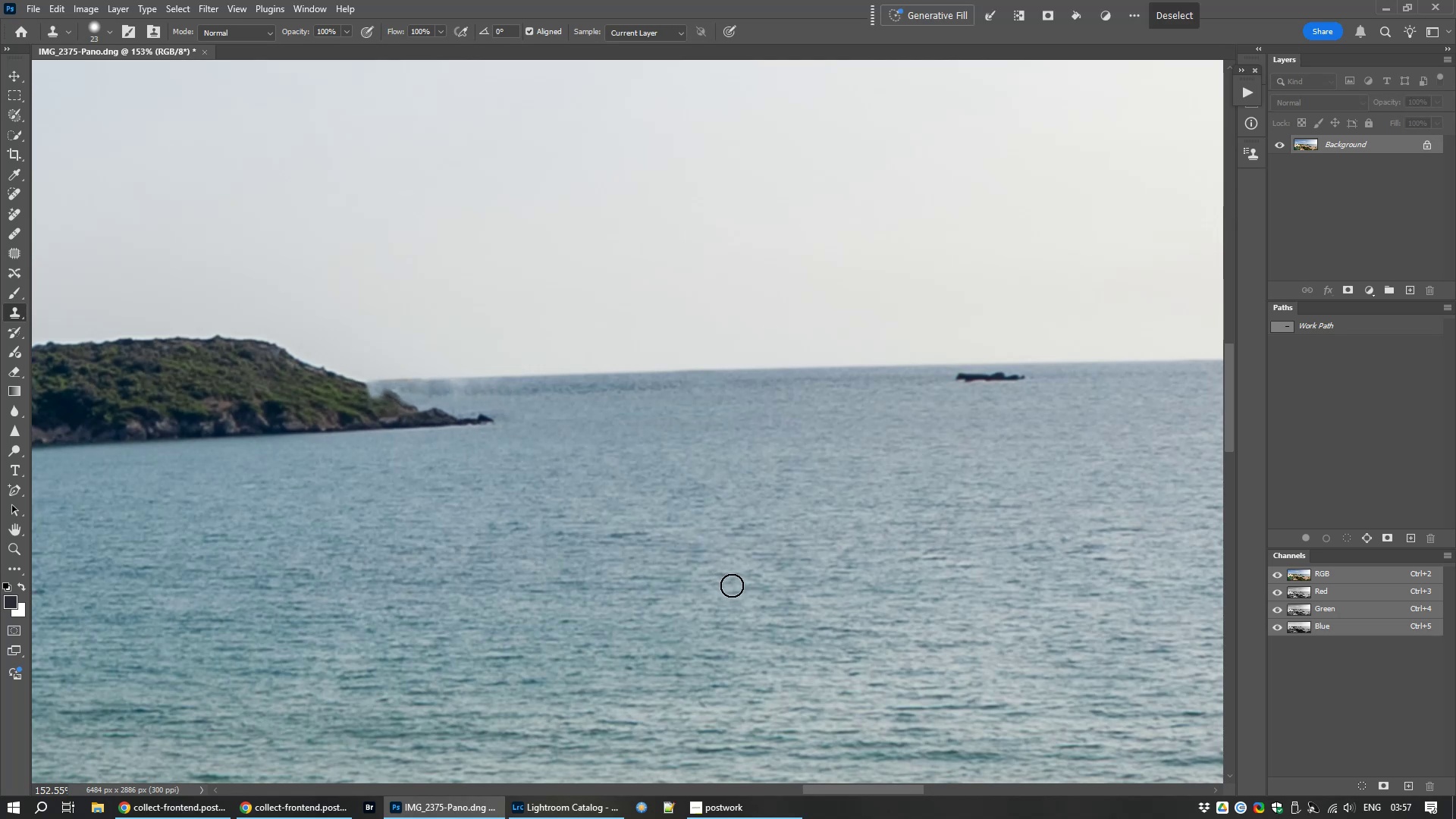 
key(Control+Z)
 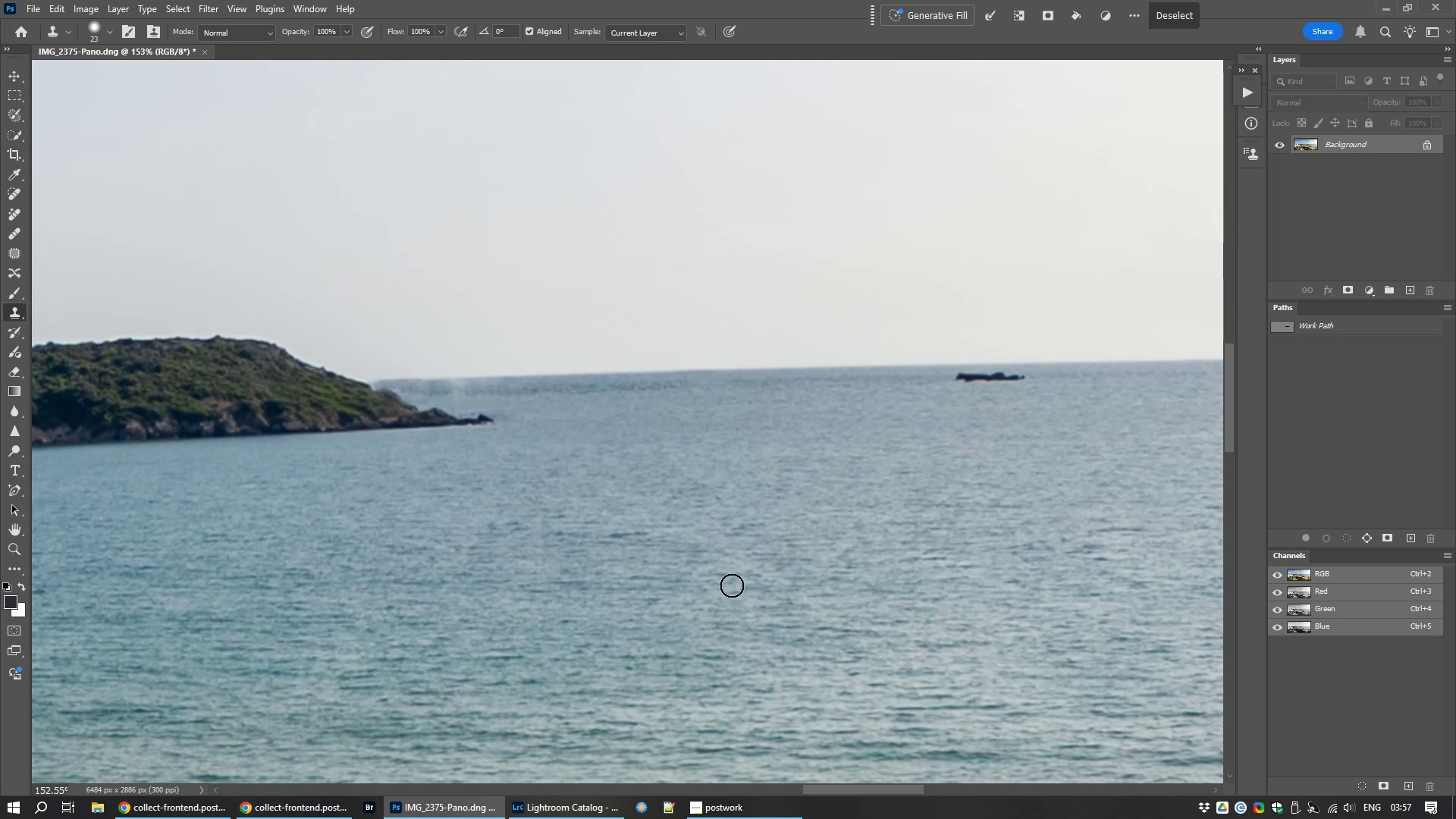 
scroll: coordinate [400, 506], scroll_direction: up, amount: 17.0
 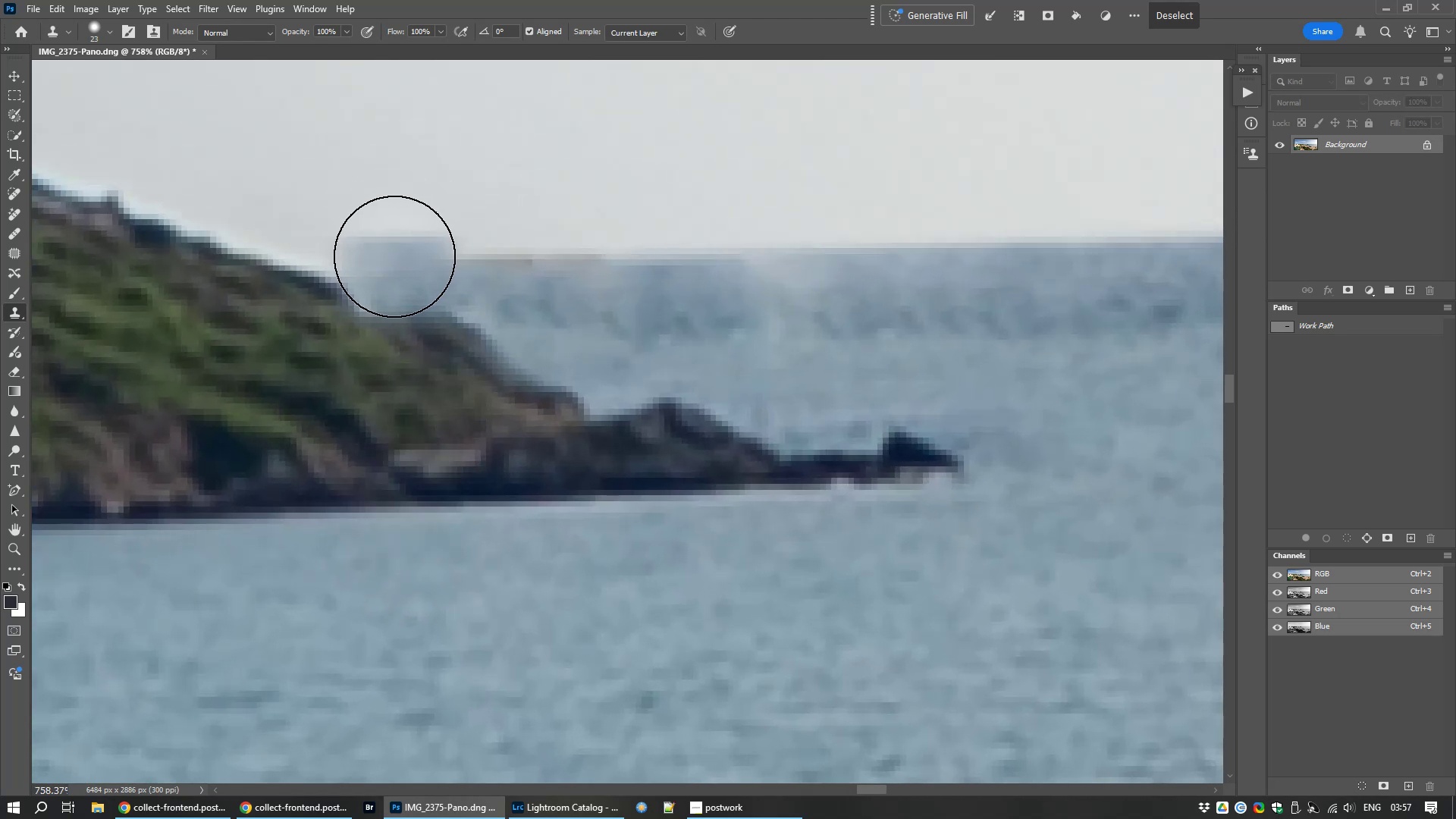 
double_click([394, 256])
 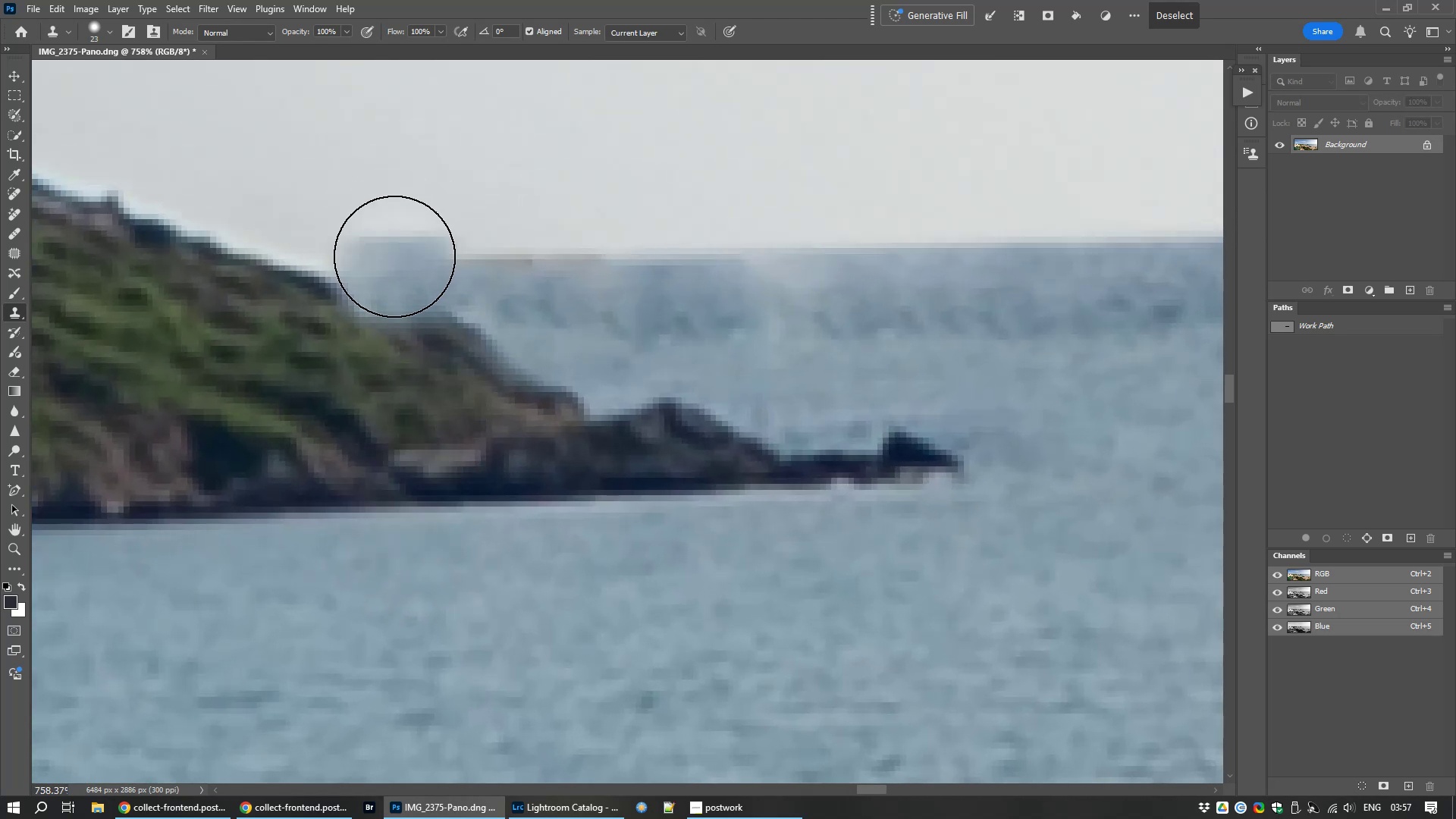 
triple_click([394, 256])
 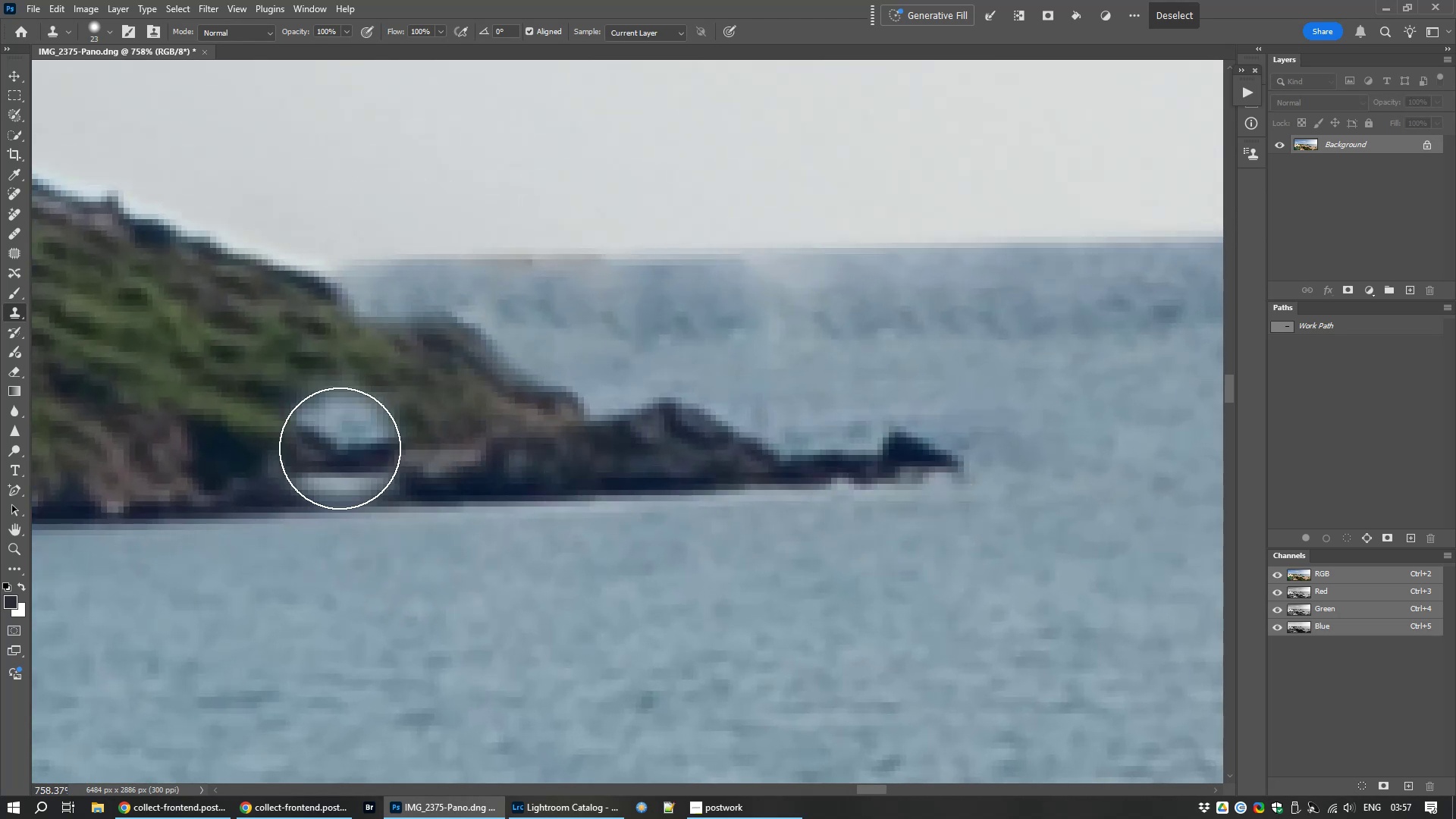 
key(S)
 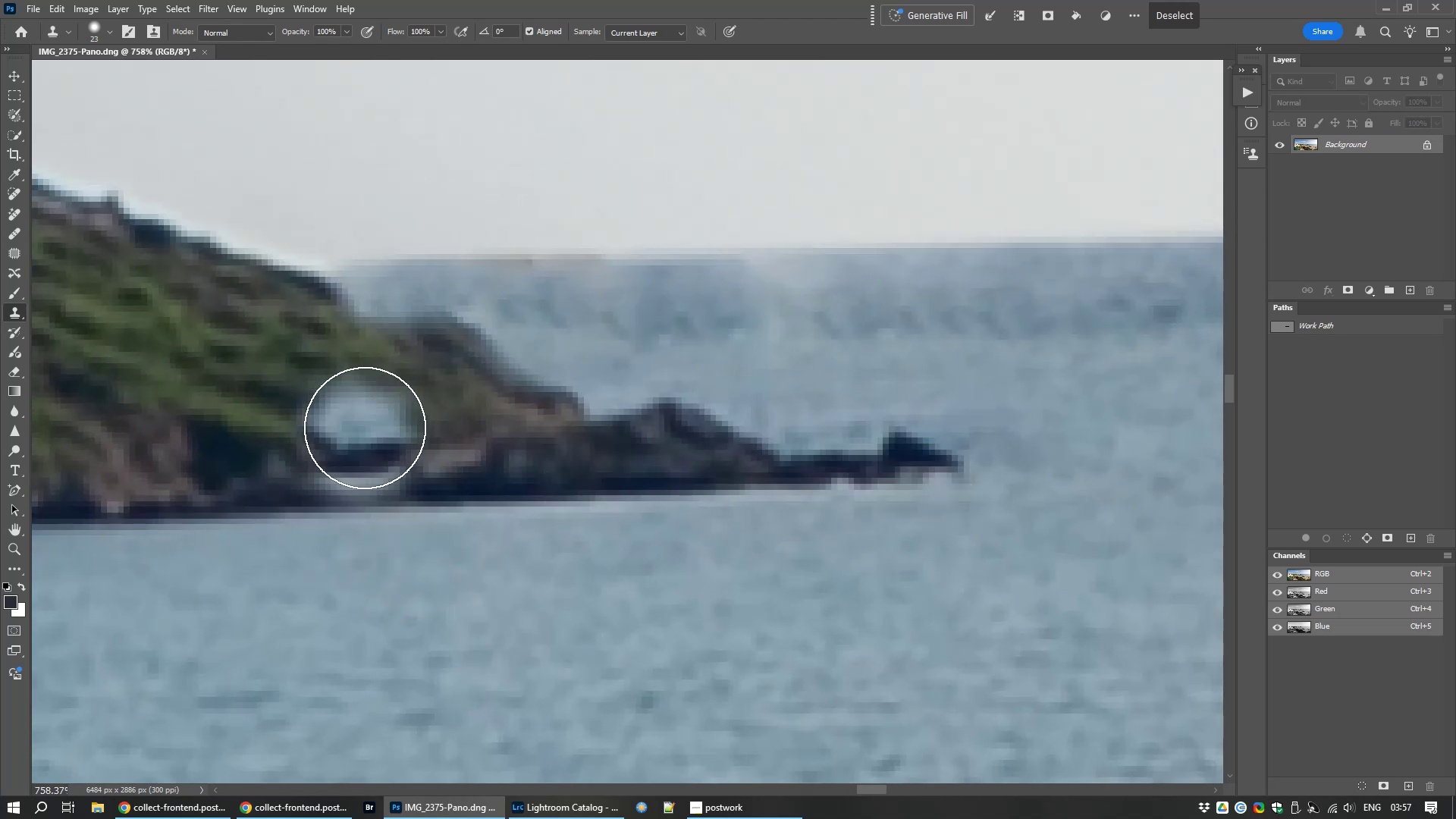 
hold_key(key=AltLeft, duration=0.95)
 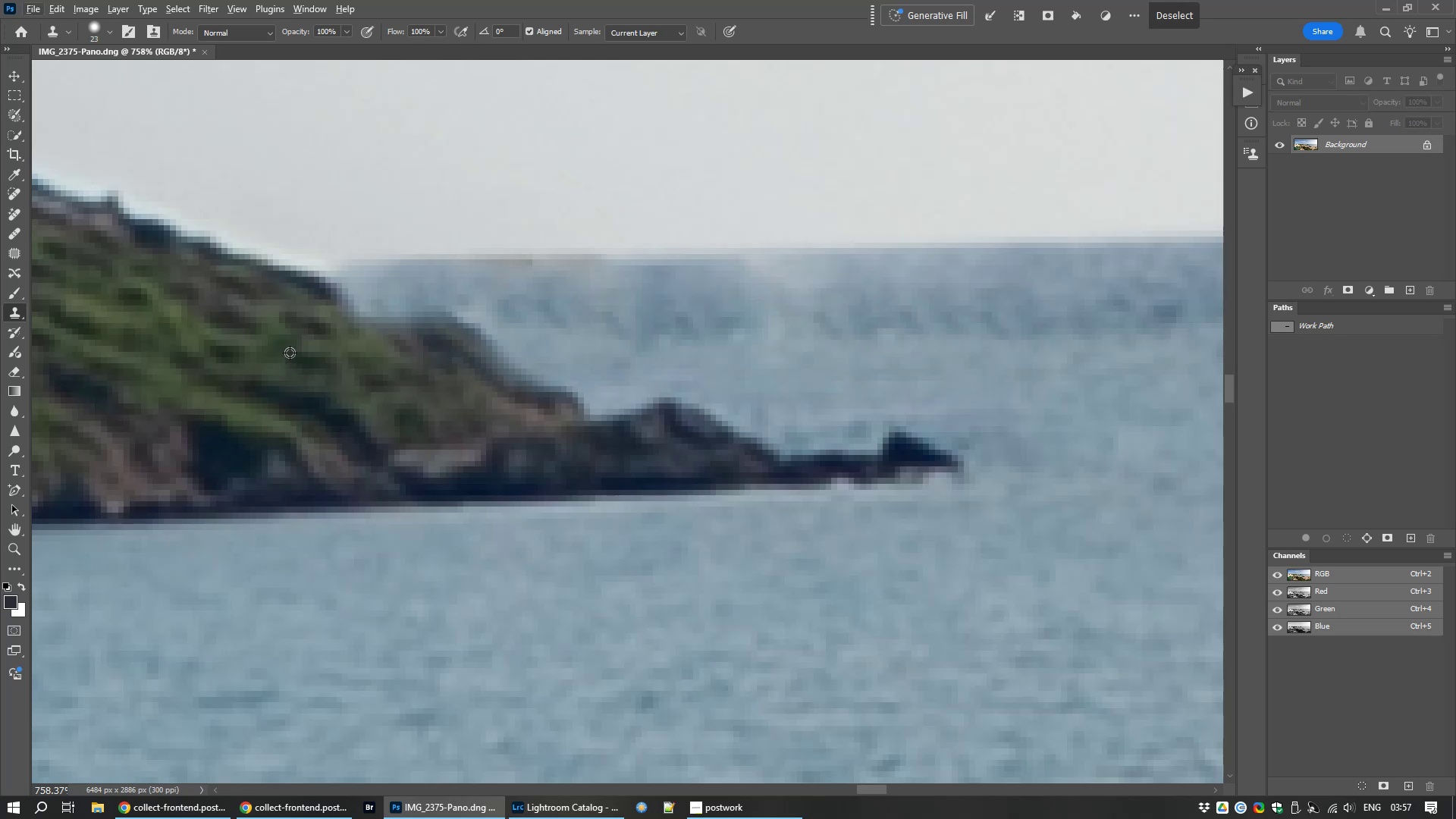 
hold_key(key=AltLeft, duration=1.13)
left_click([290, 352])
 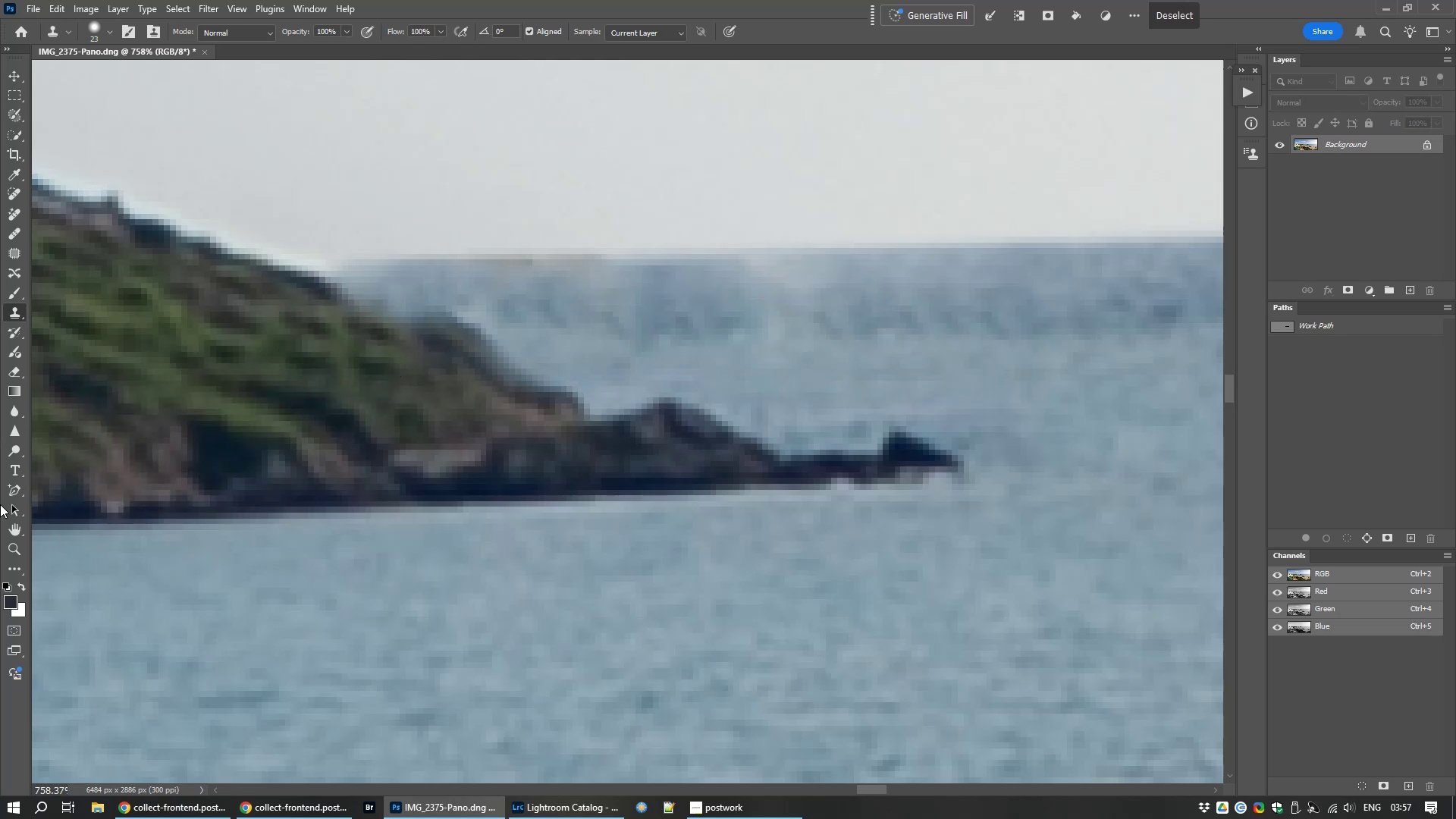 
hold_key(key=ControlLeft, duration=1.5)
 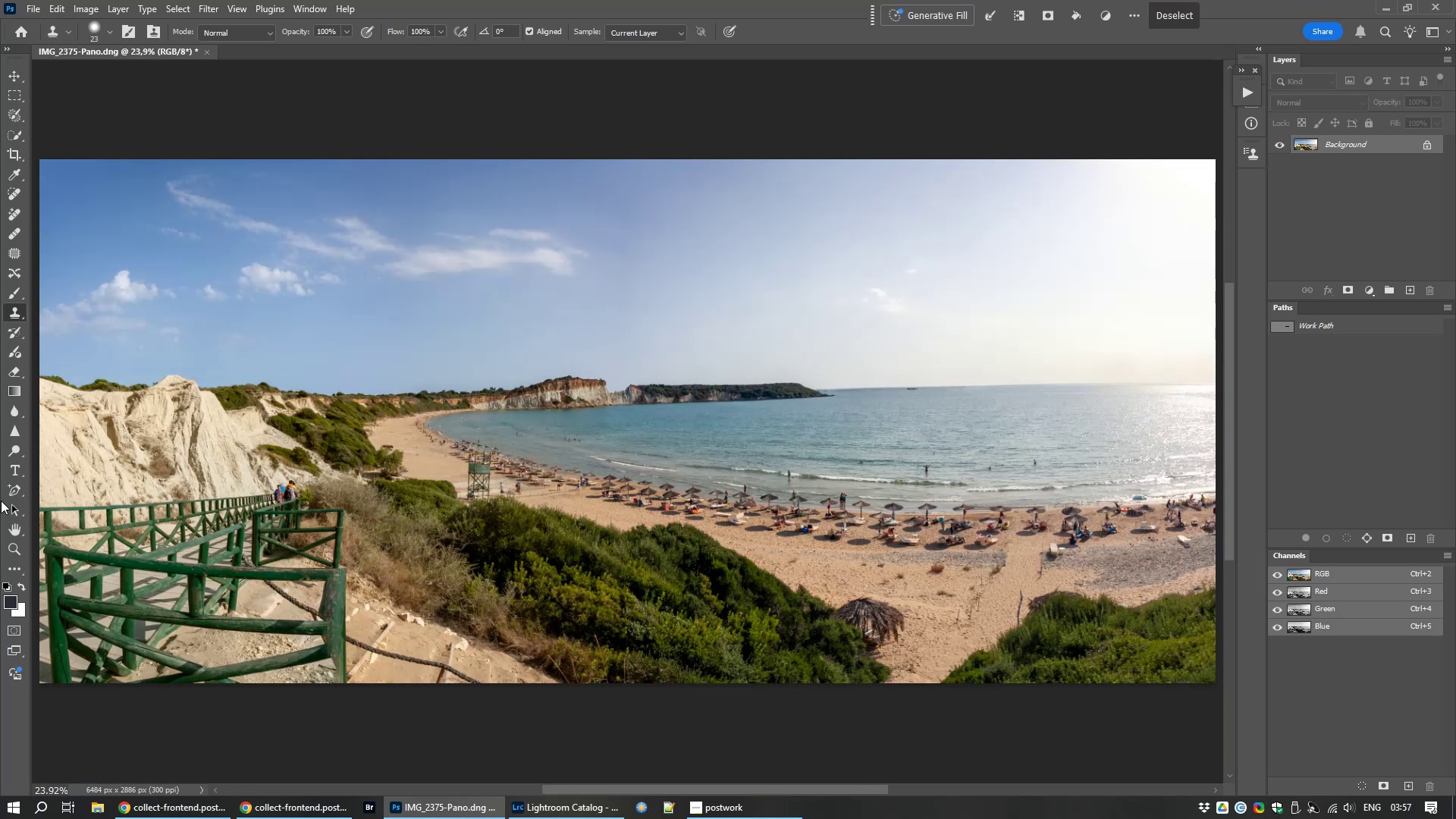 
key(Control+Numpad0)
 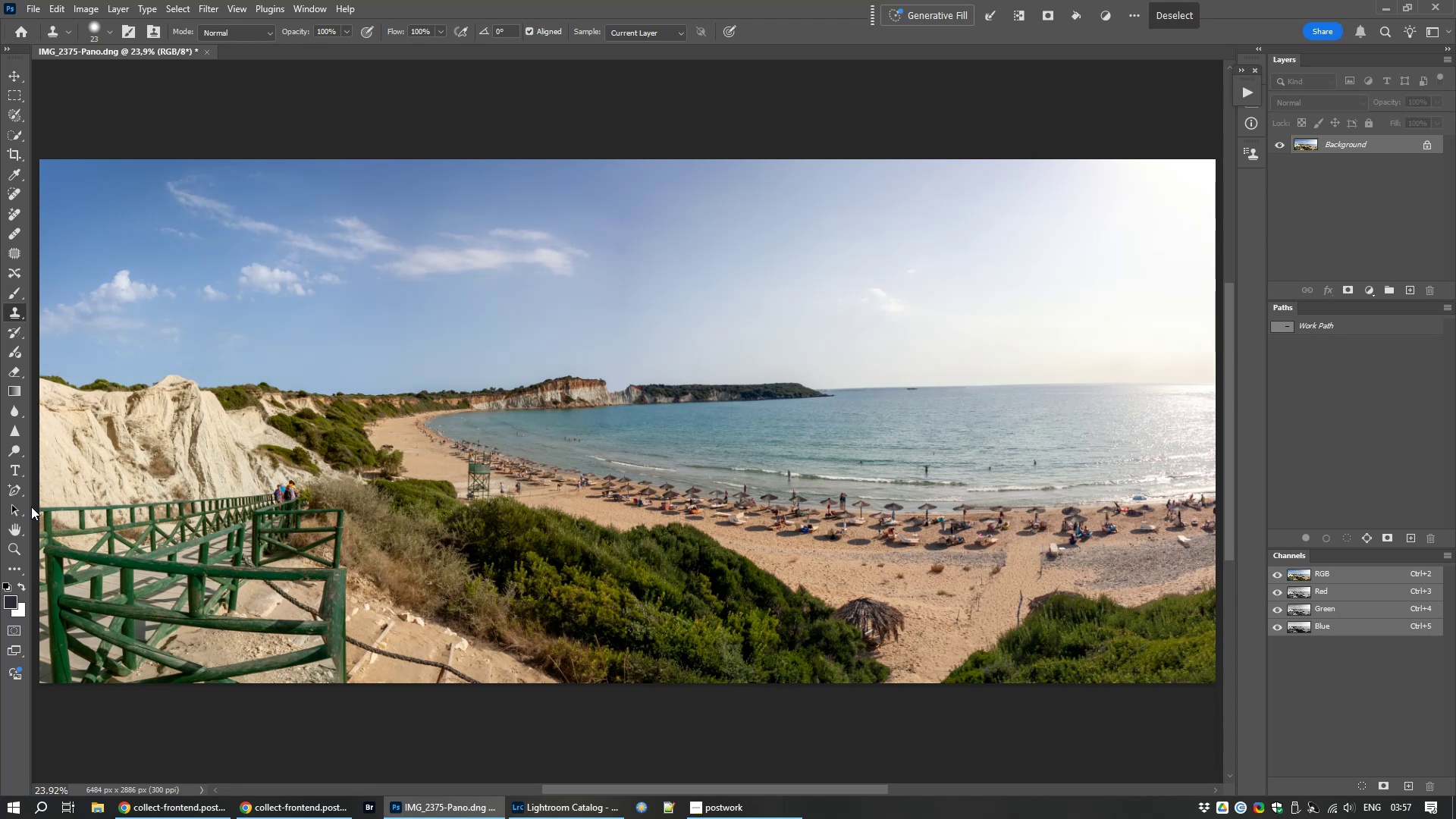 
wait(9.1)
 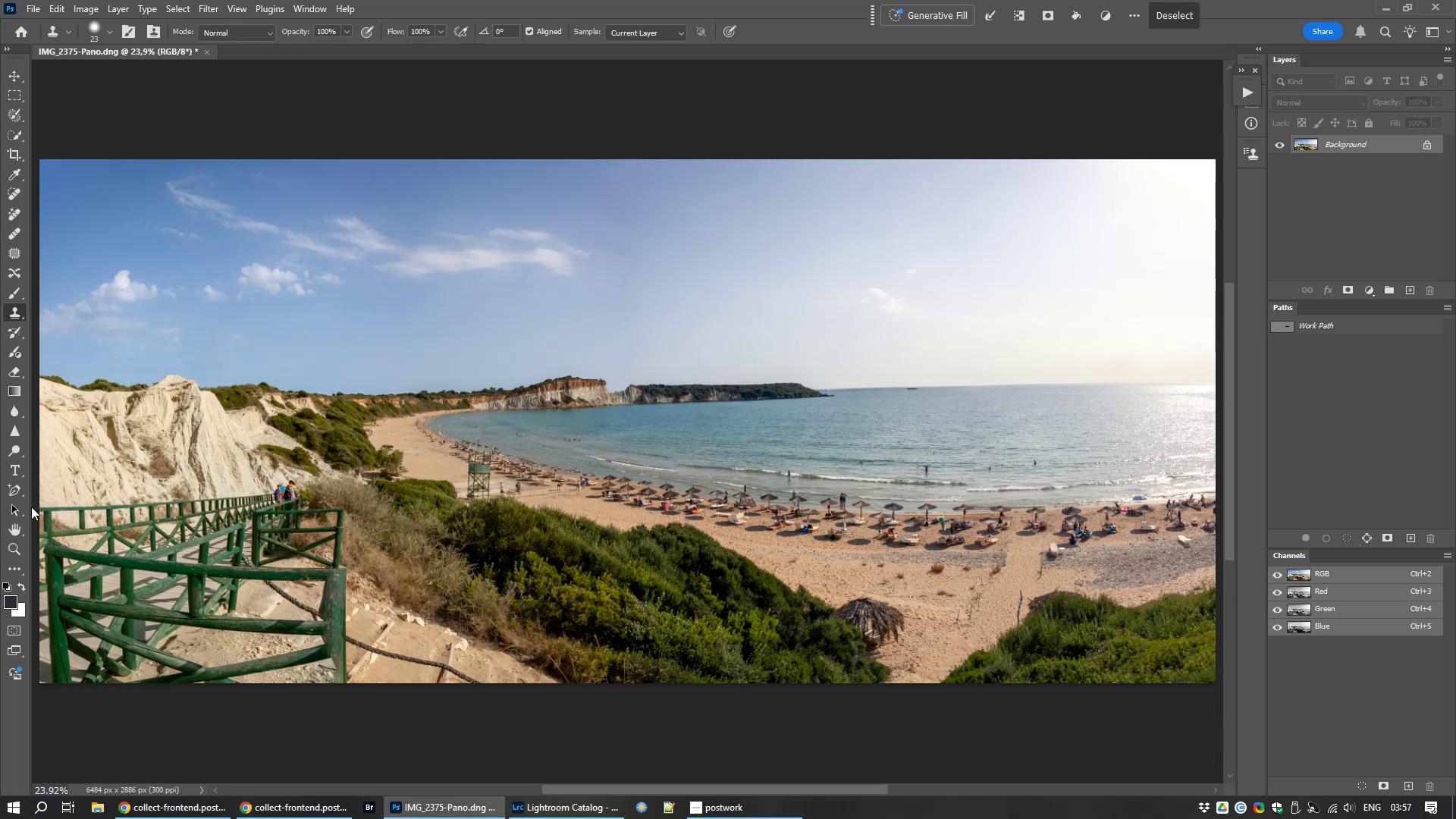 
key(Control+L)
 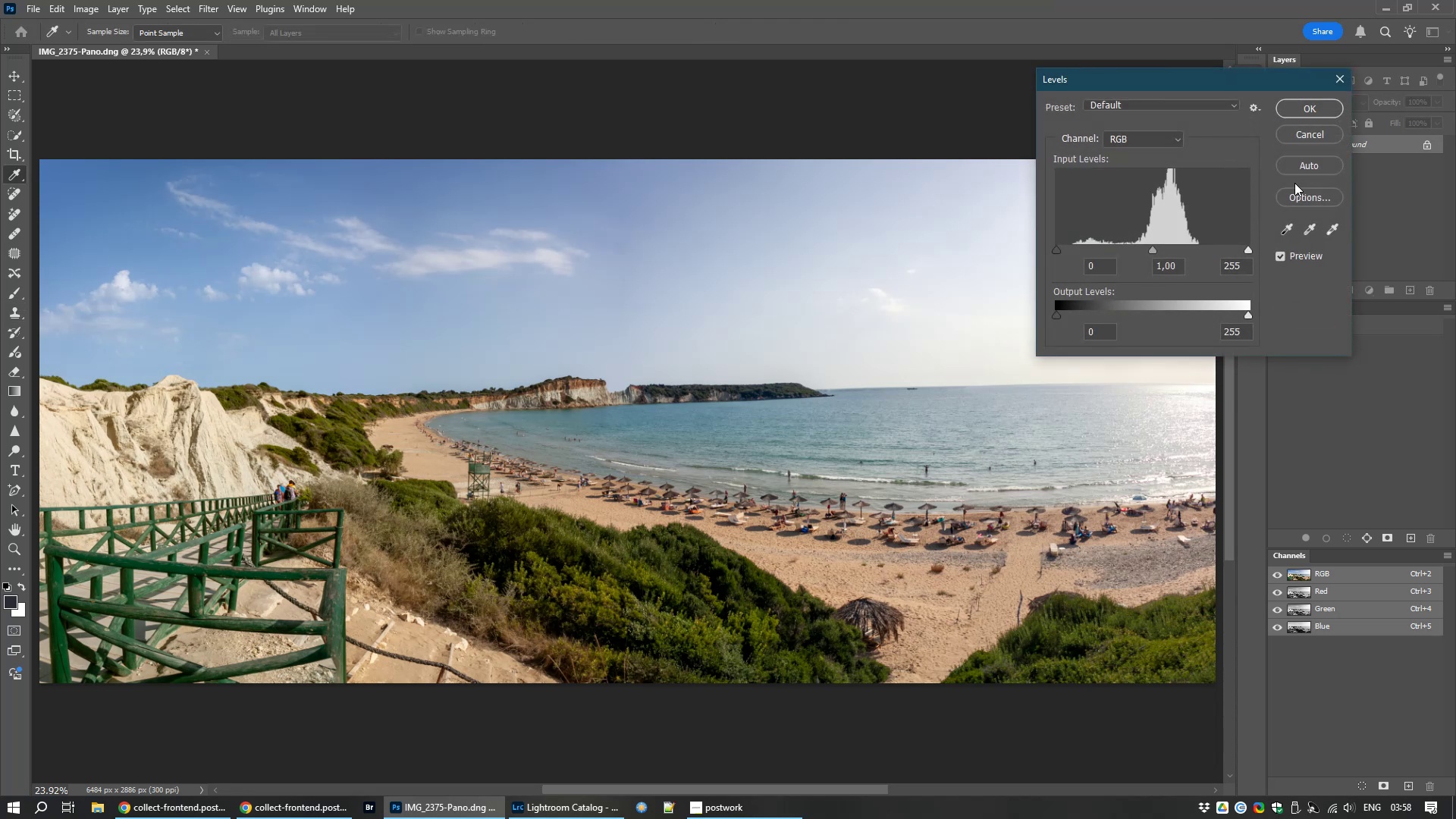 
left_click([1300, 195])
 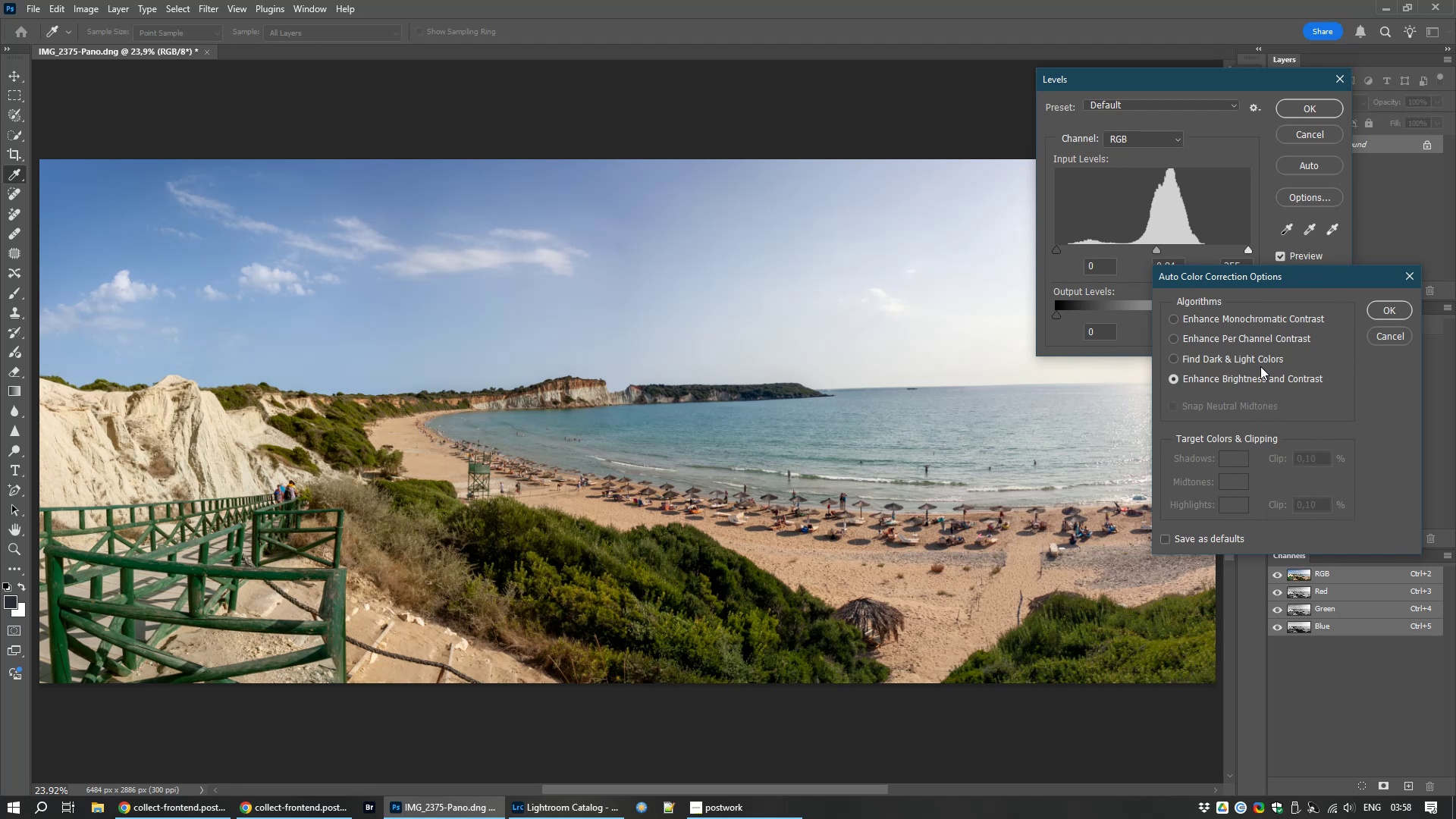 
left_click([1259, 357])
 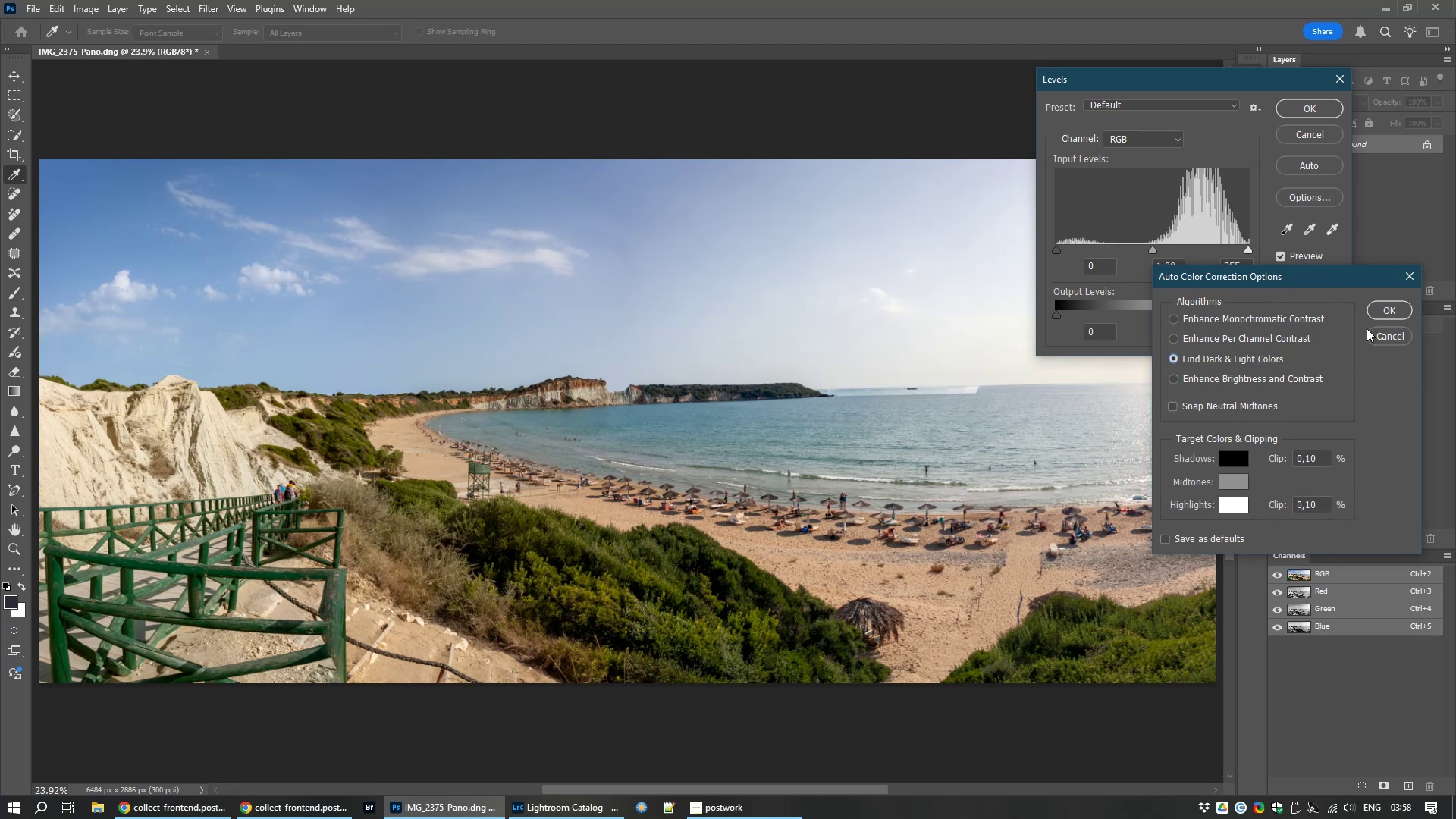 
left_click([1395, 331])
 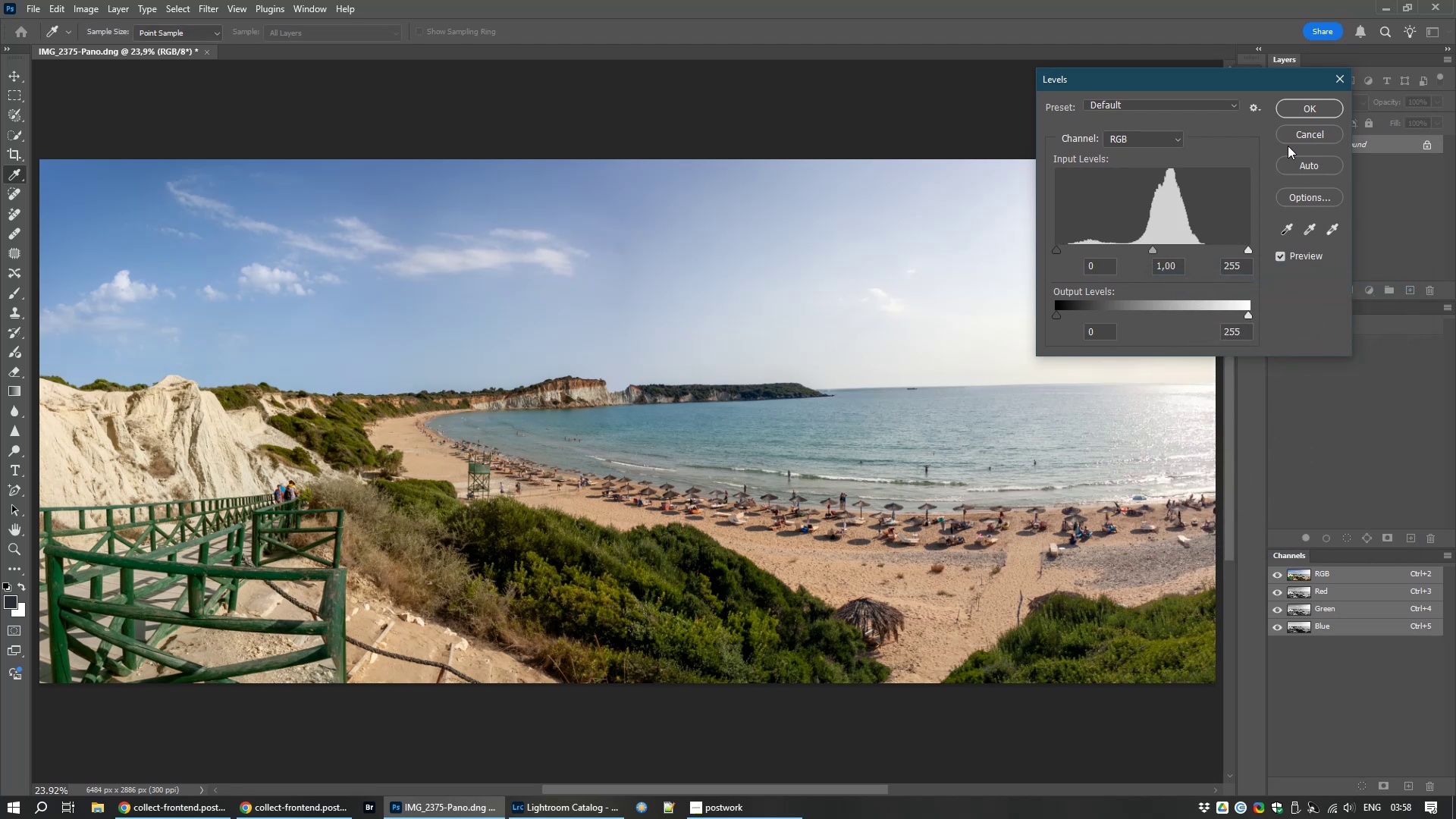 
left_click([1305, 130])
 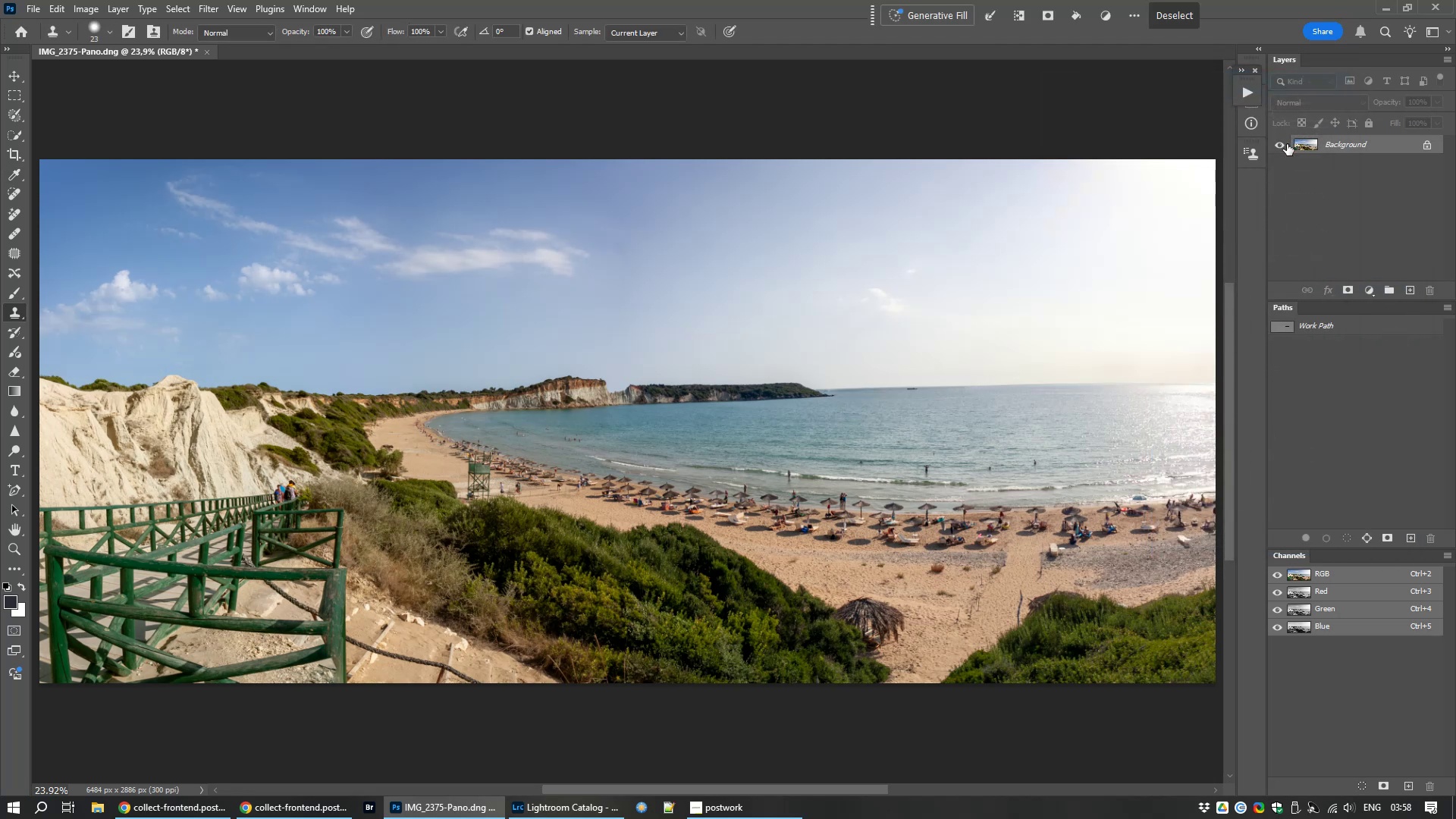 
key(Control+D)
 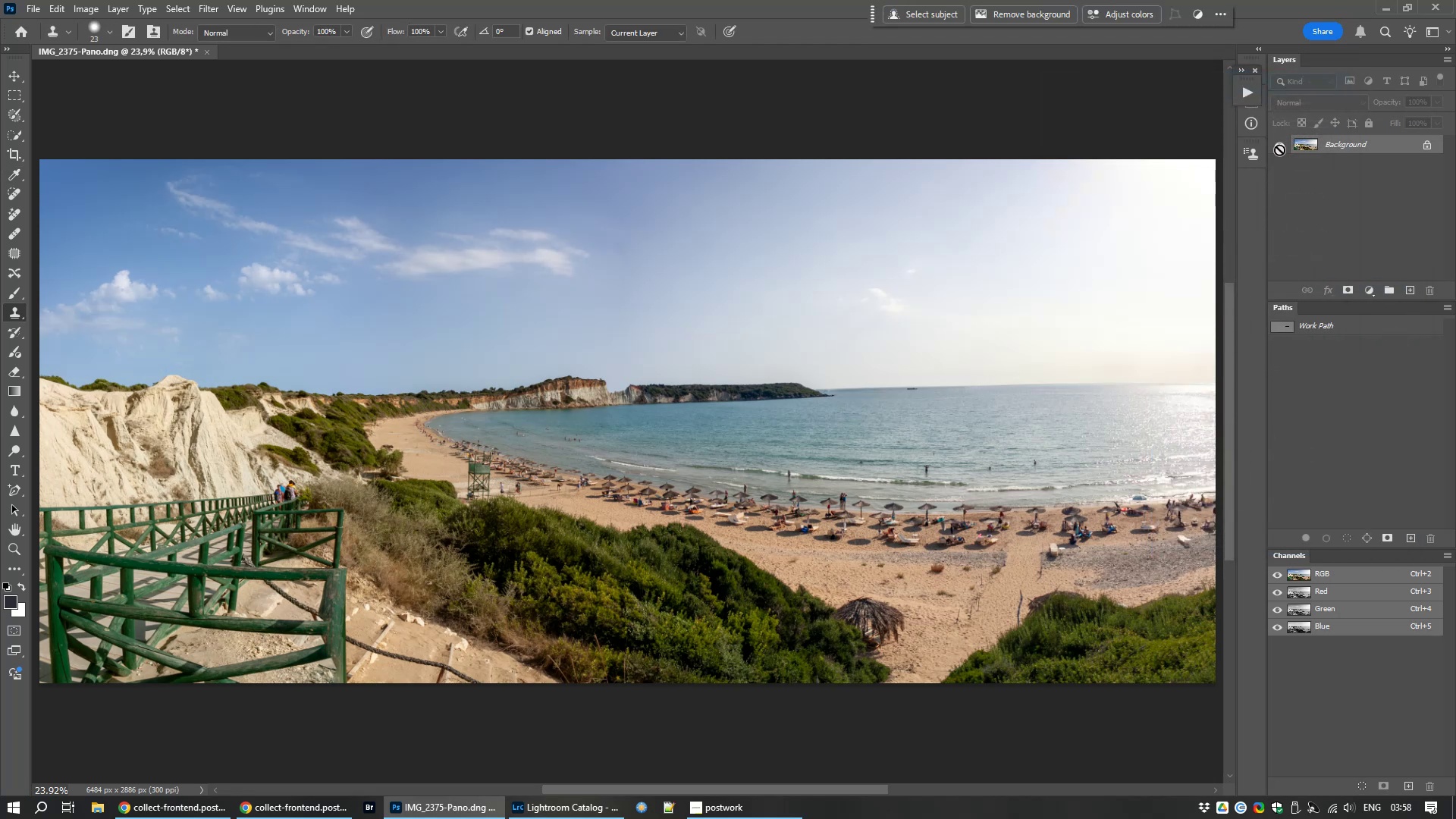 
key(Control+L)
 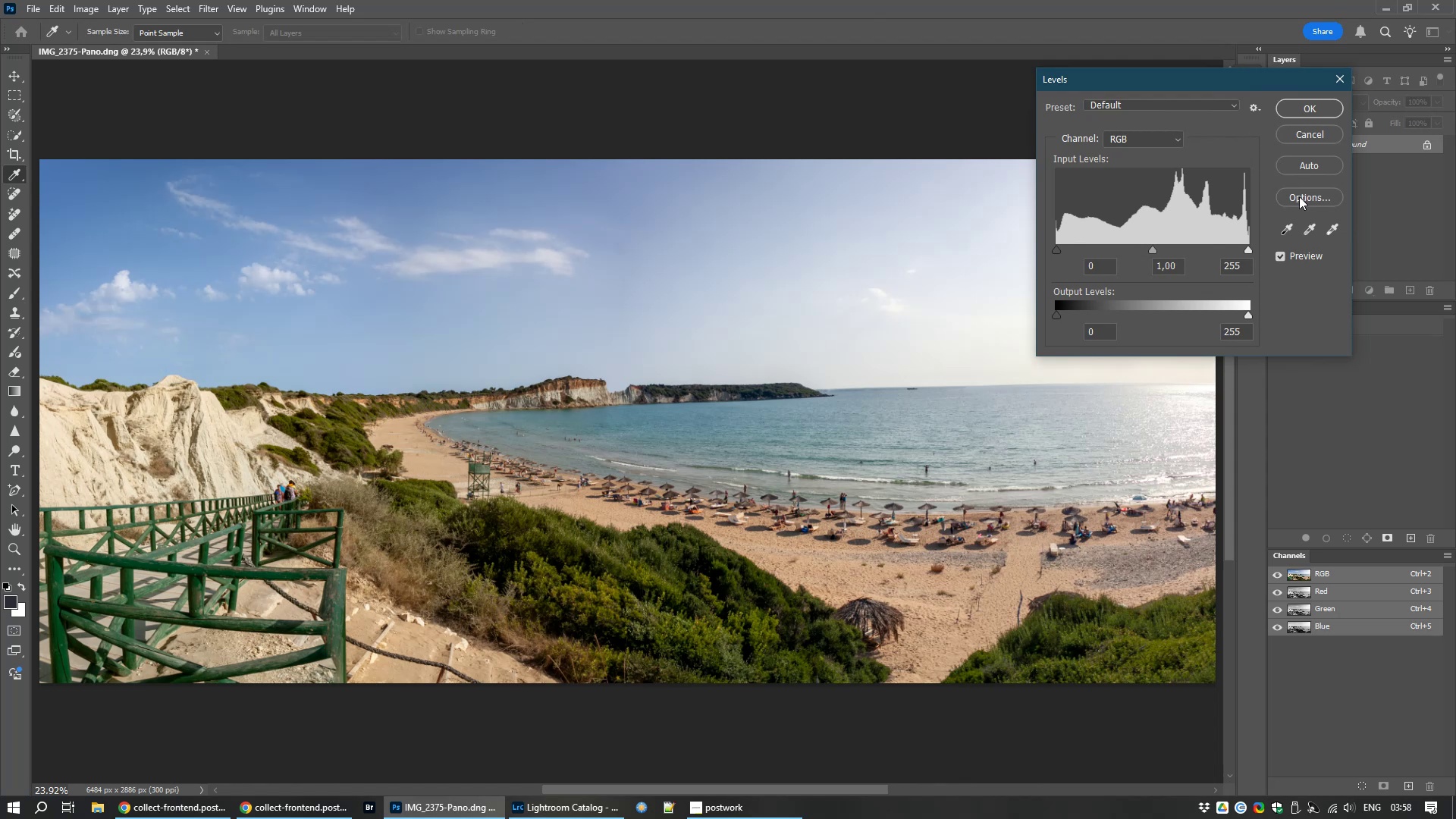 
left_click([1298, 194])
 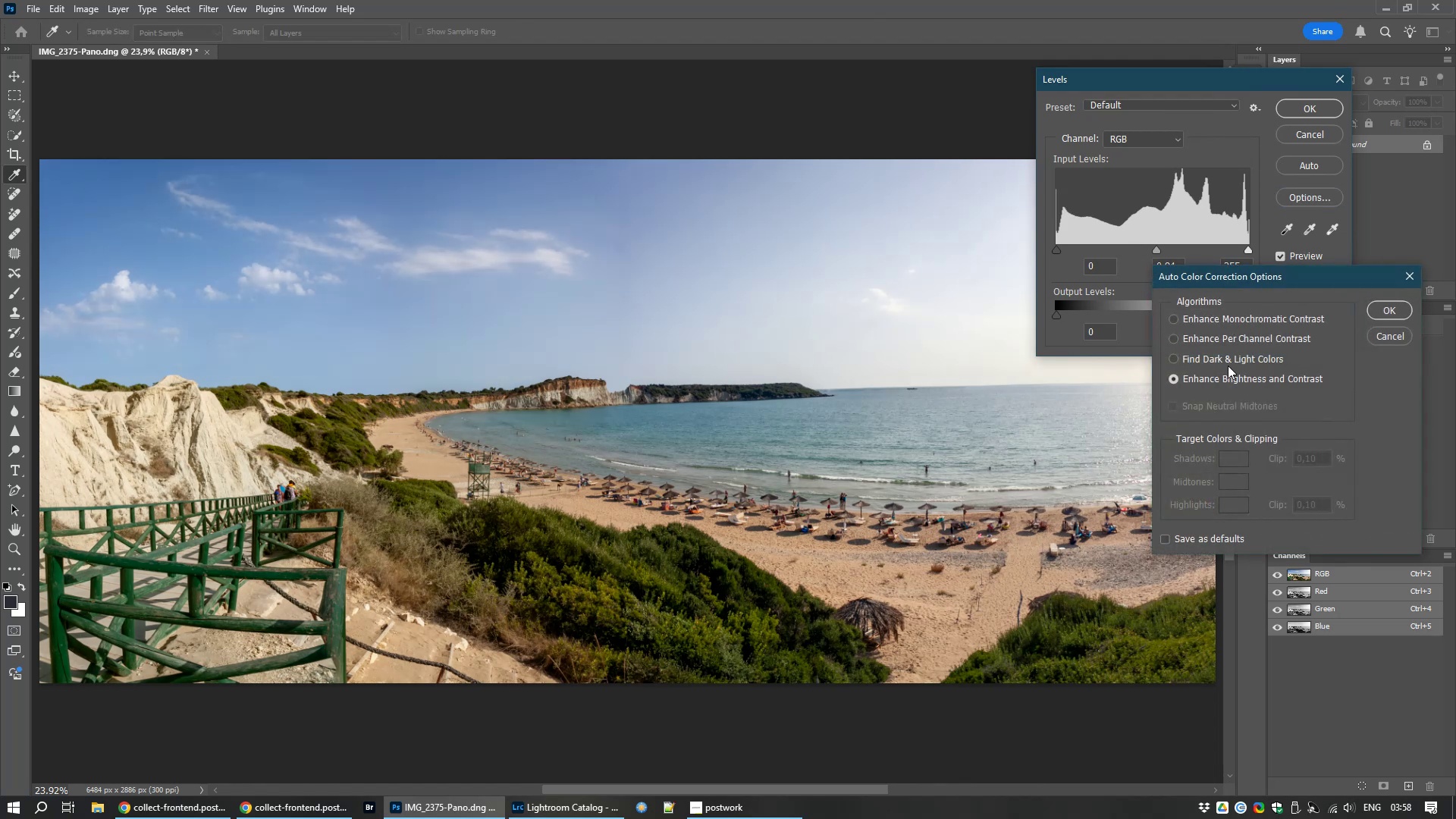 
left_click([1227, 358])
 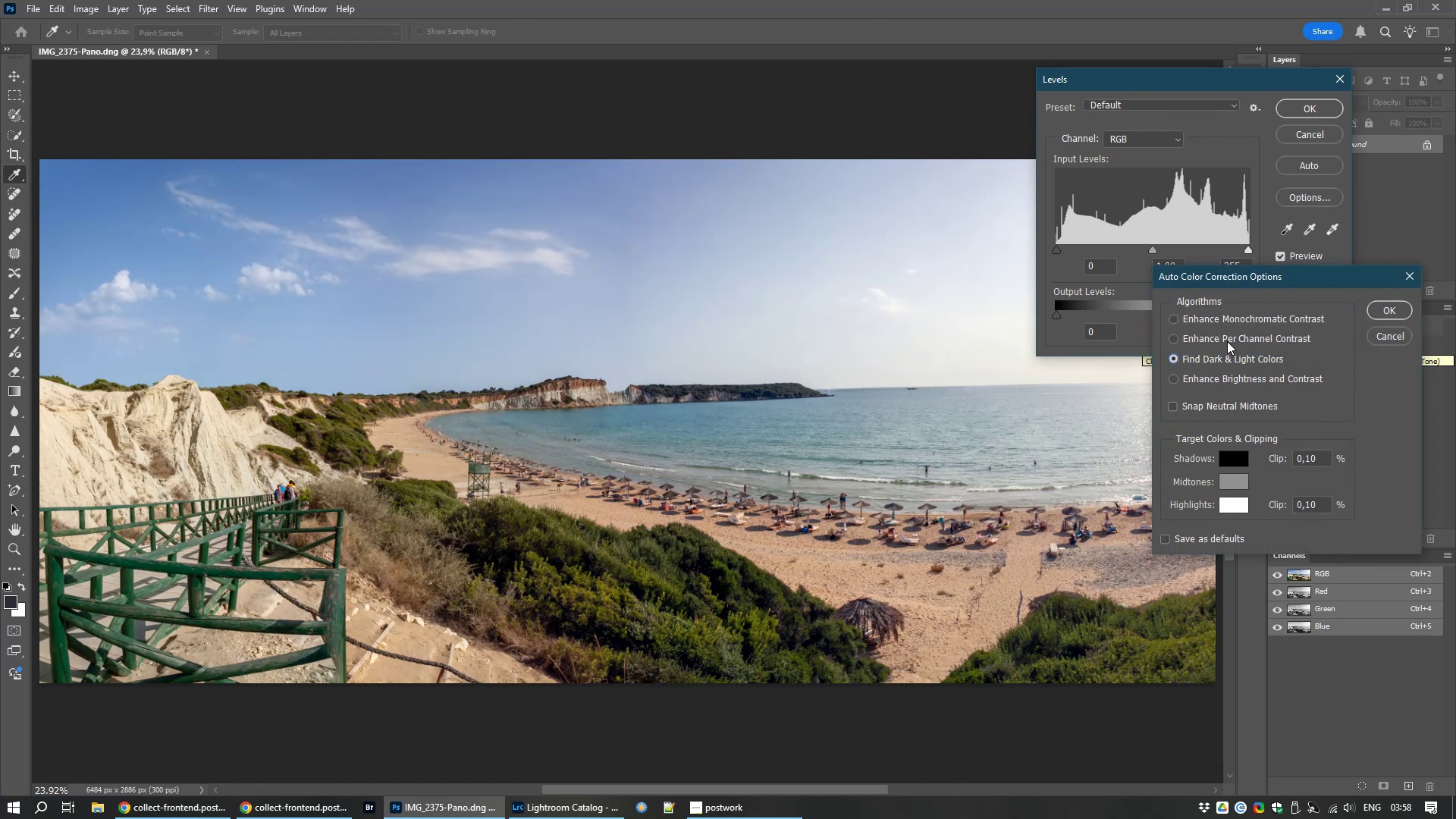 
left_click([1222, 379])
 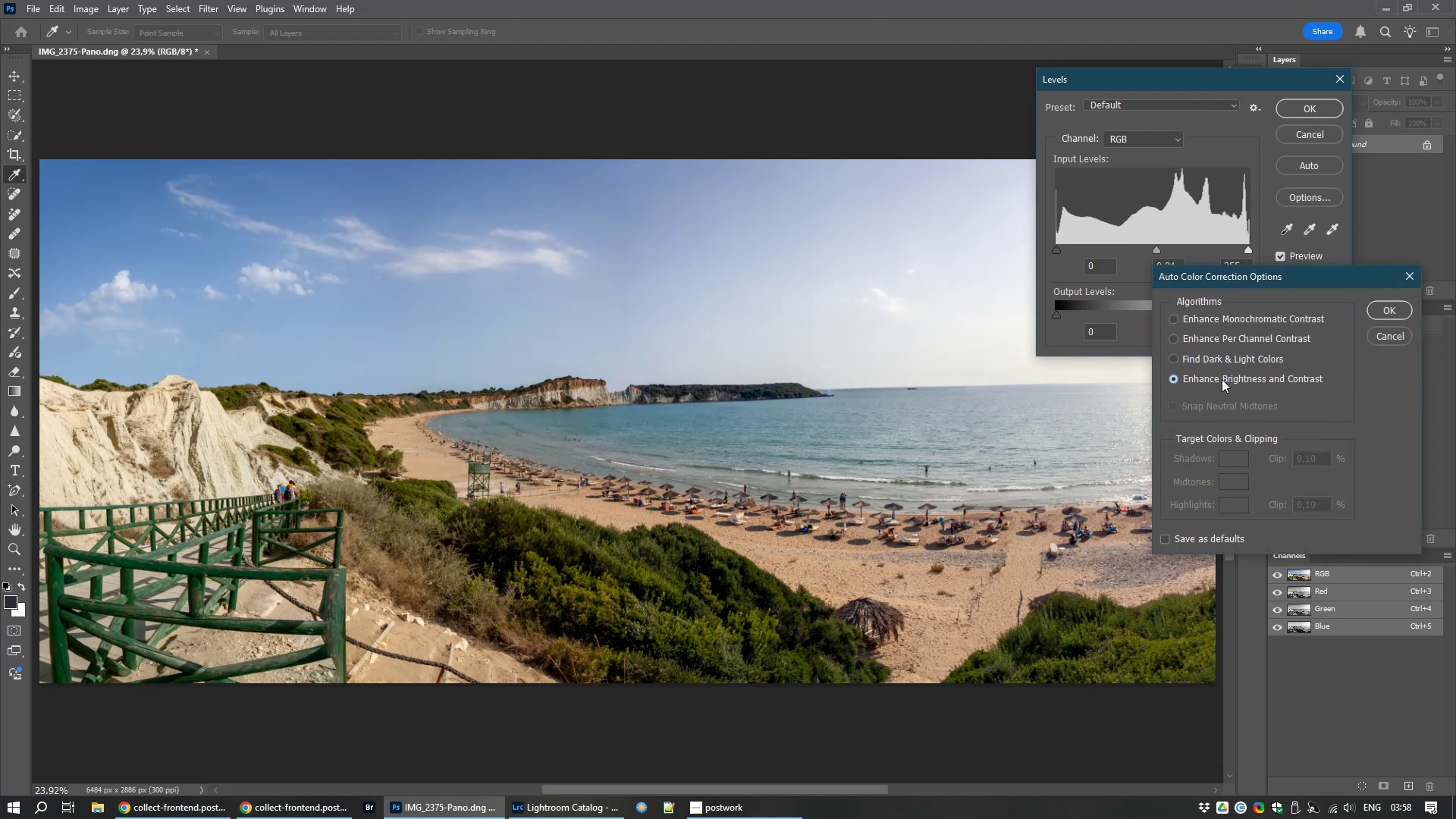 
left_click([1222, 379])
 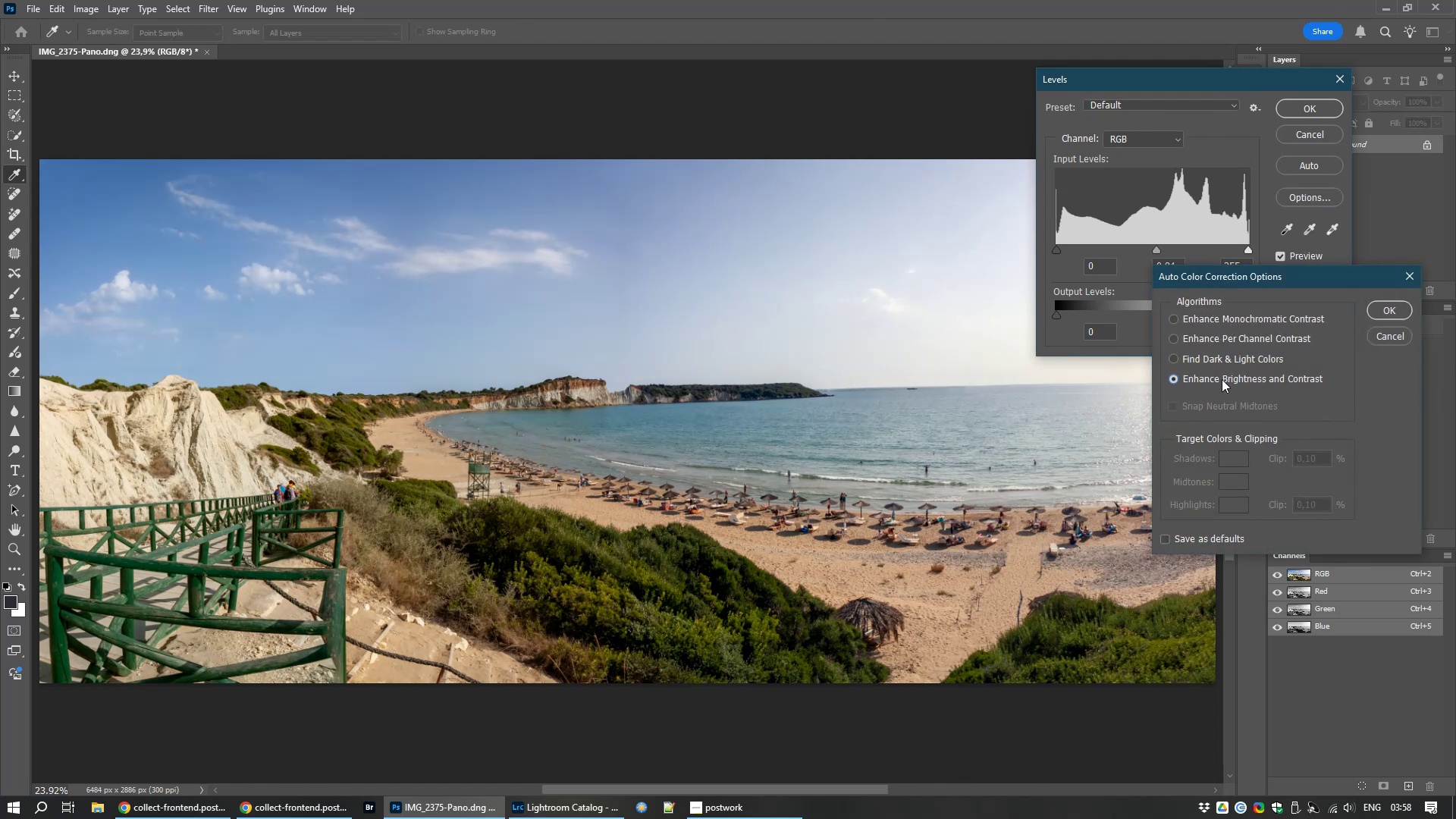 
left_click([1222, 379])
 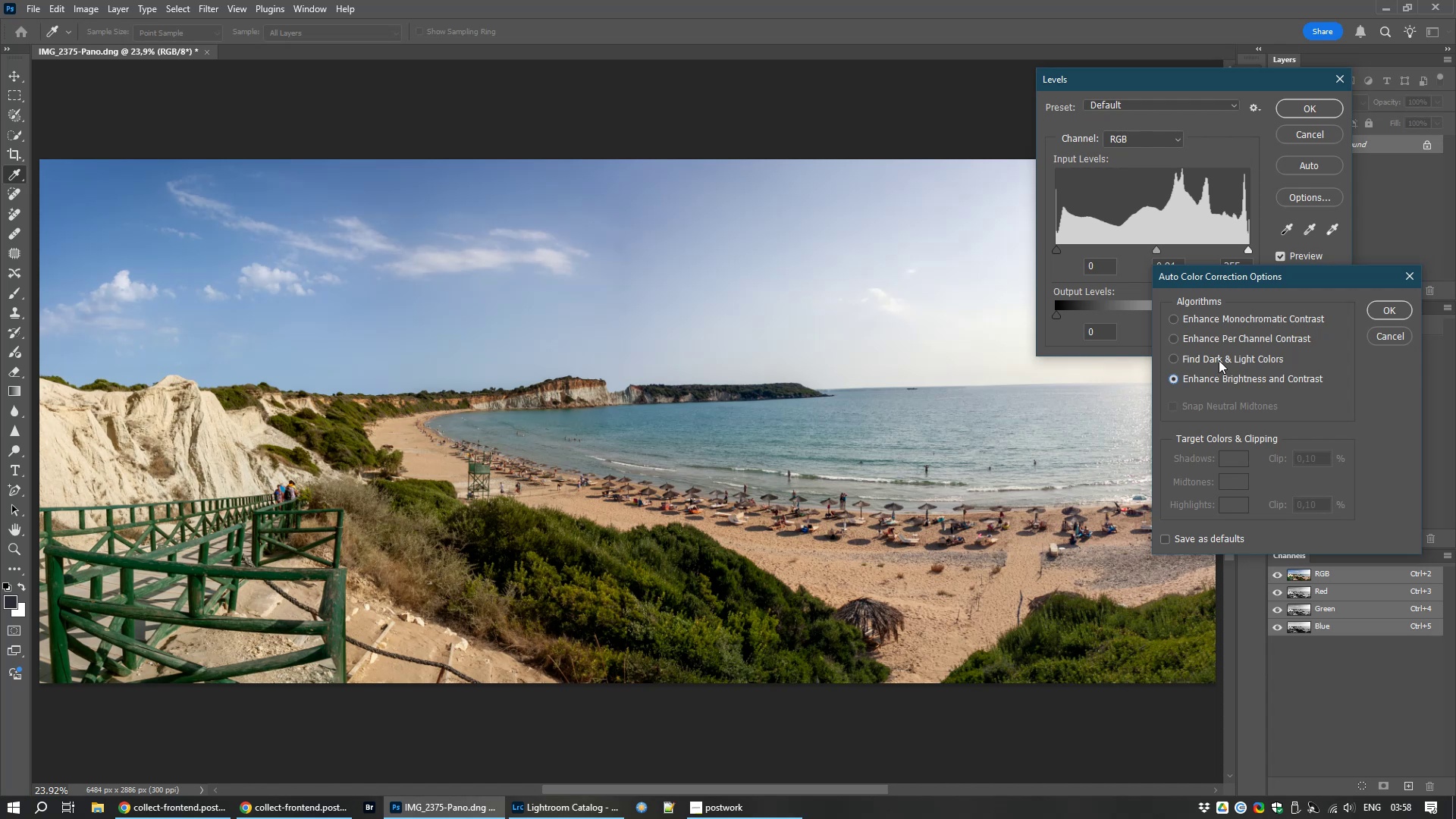 
left_click([1217, 356])
 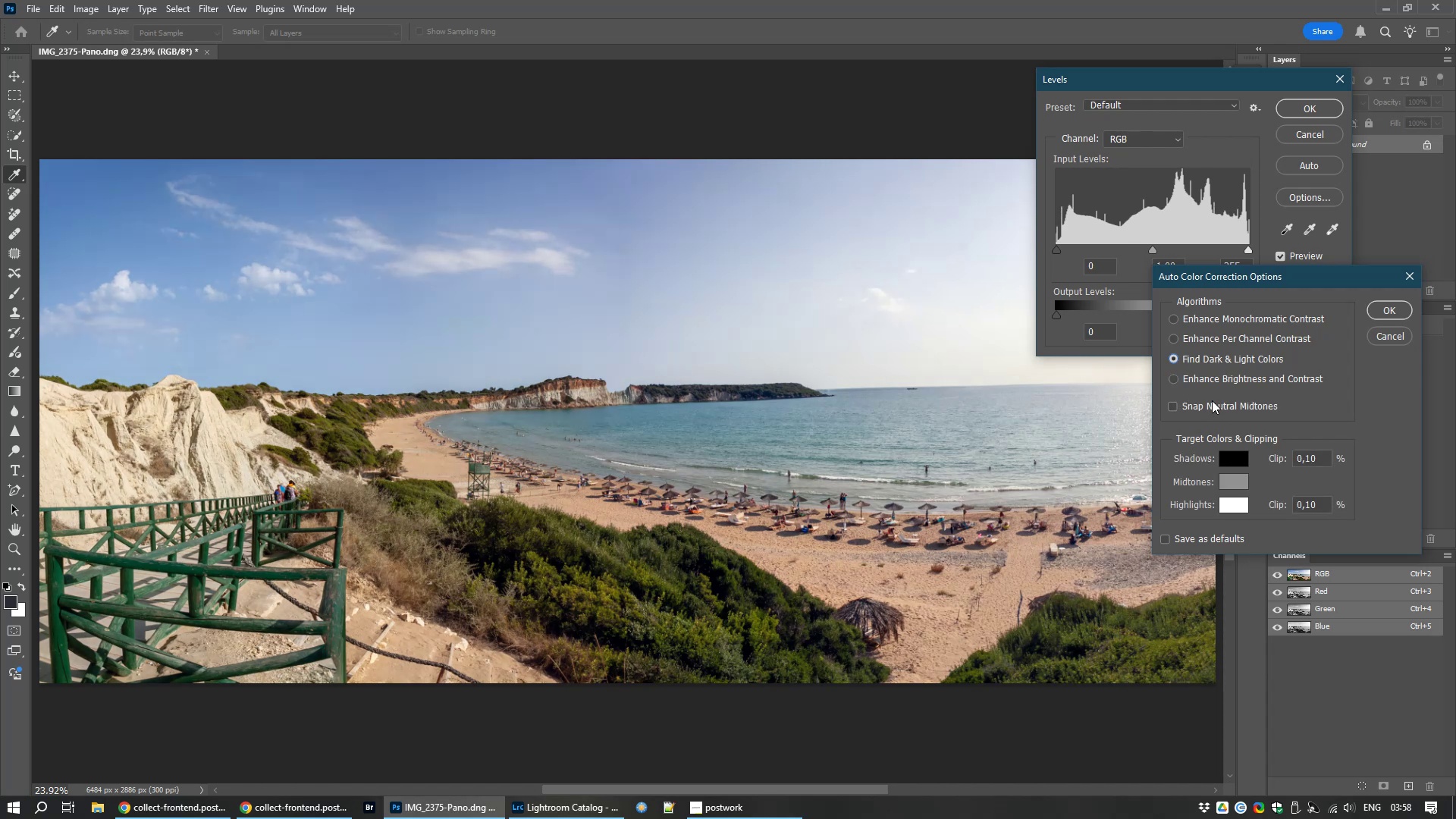 
left_click([1212, 400])
 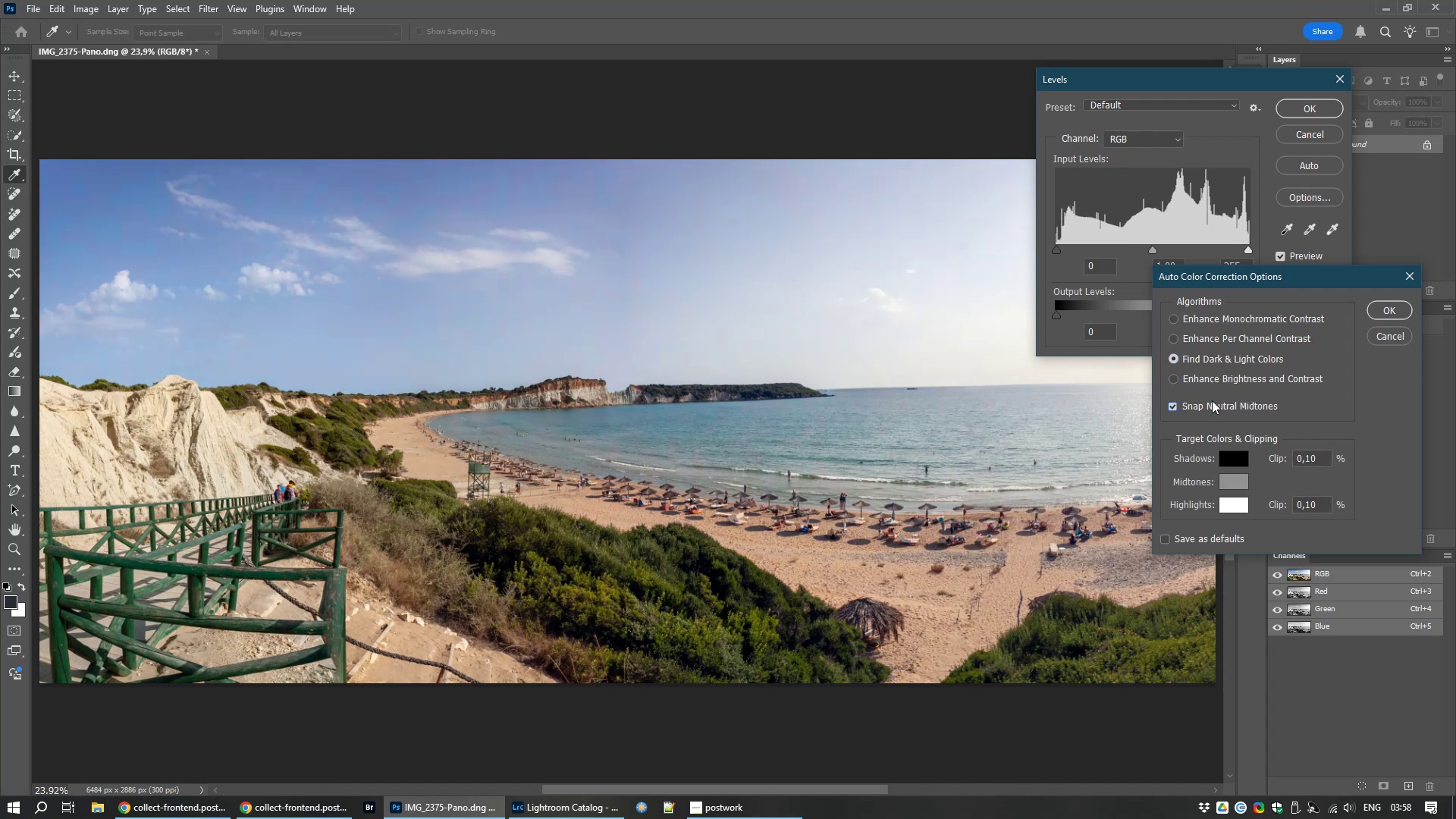 
left_click([1212, 400])
 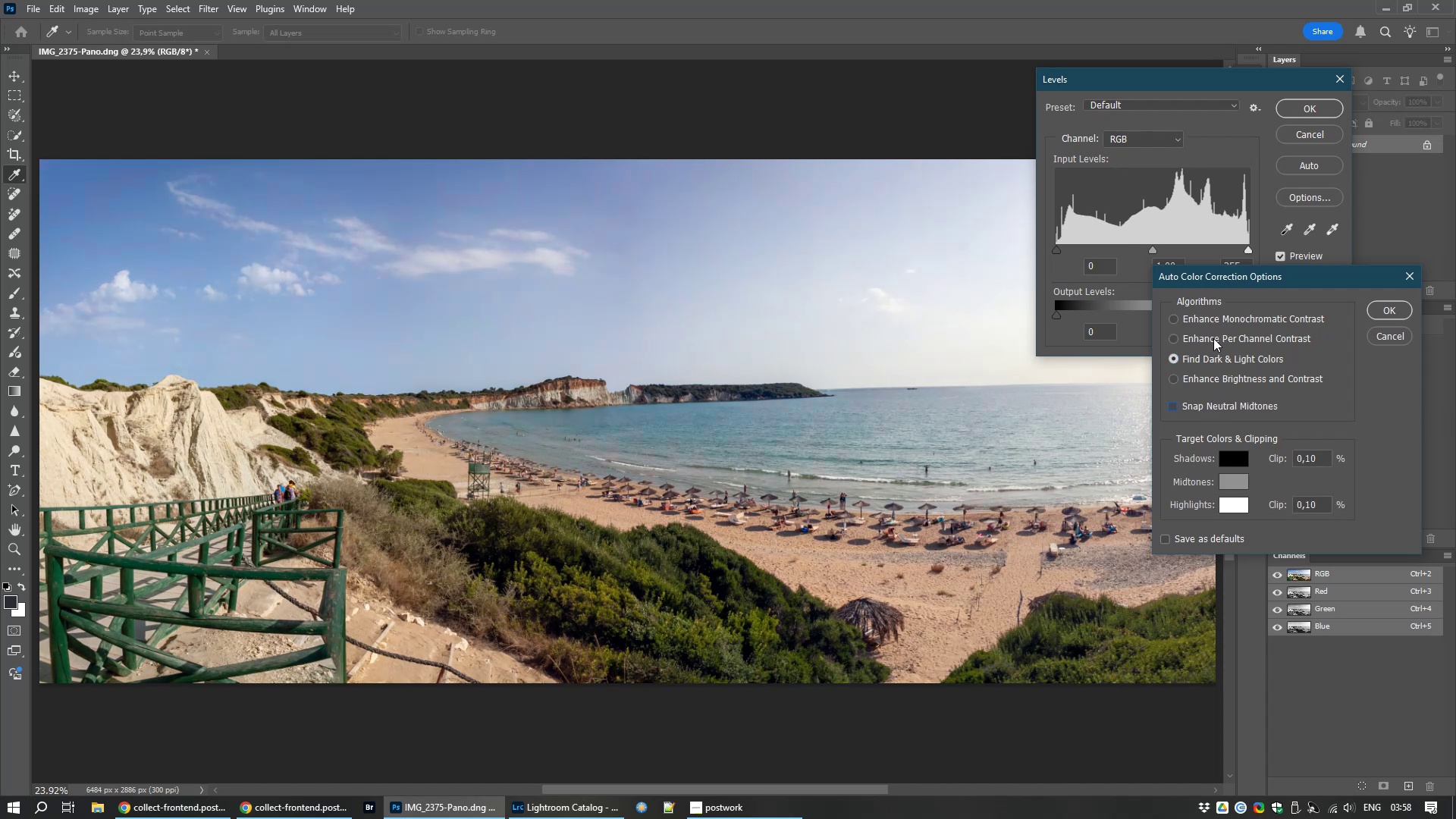 
left_click([1213, 337])
 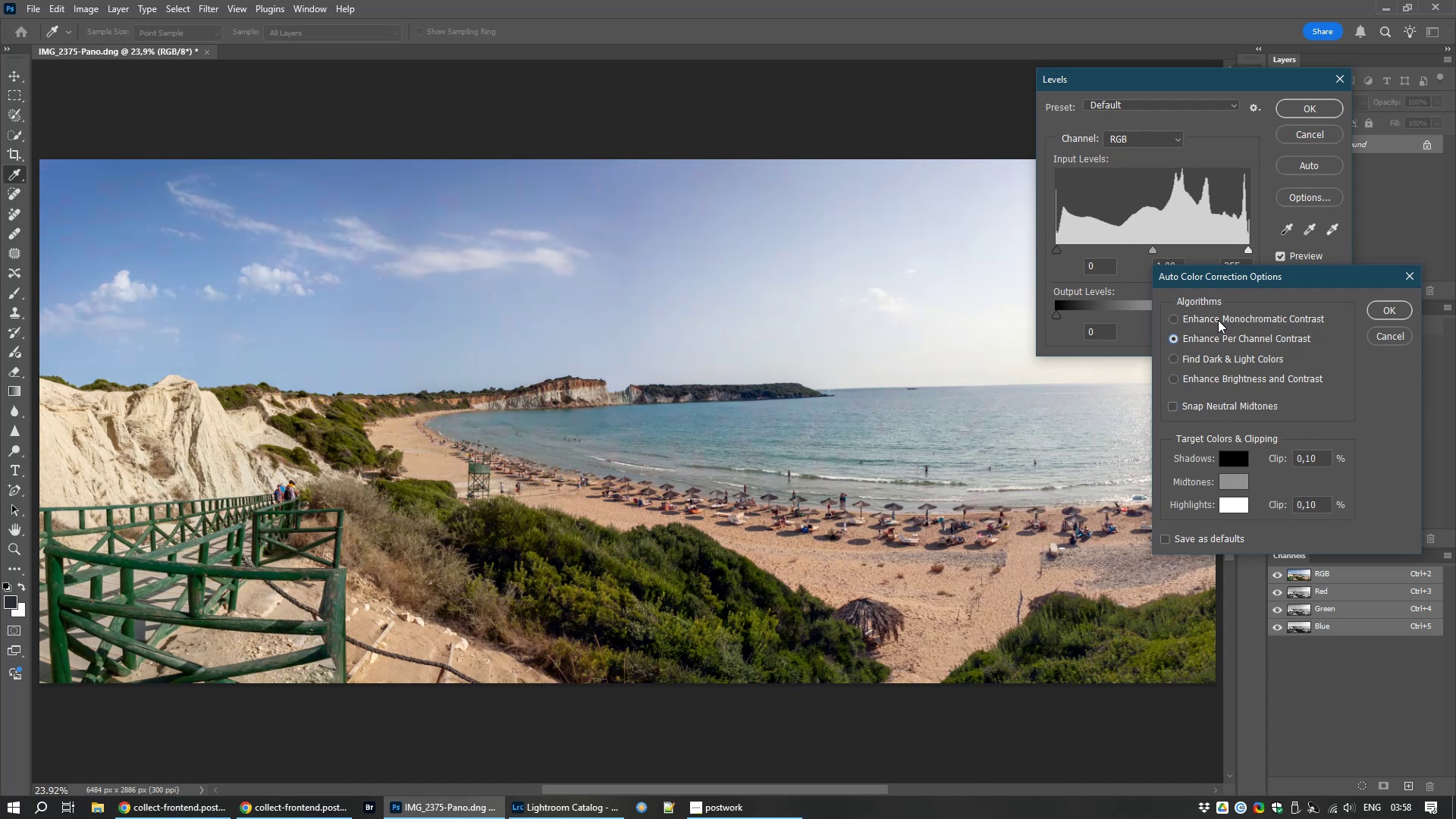 
left_click([1218, 320])
 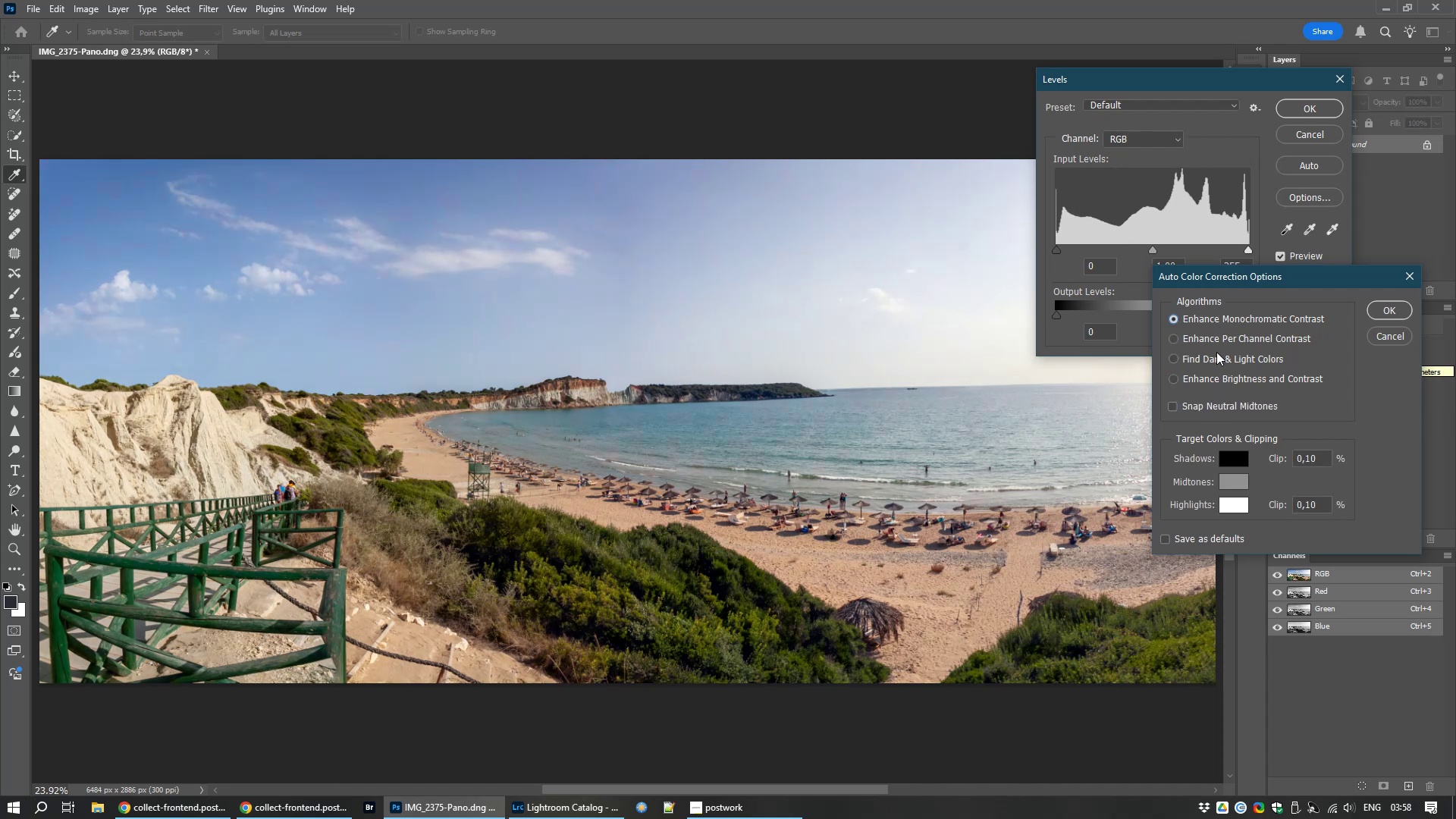 
left_click([1216, 356])
 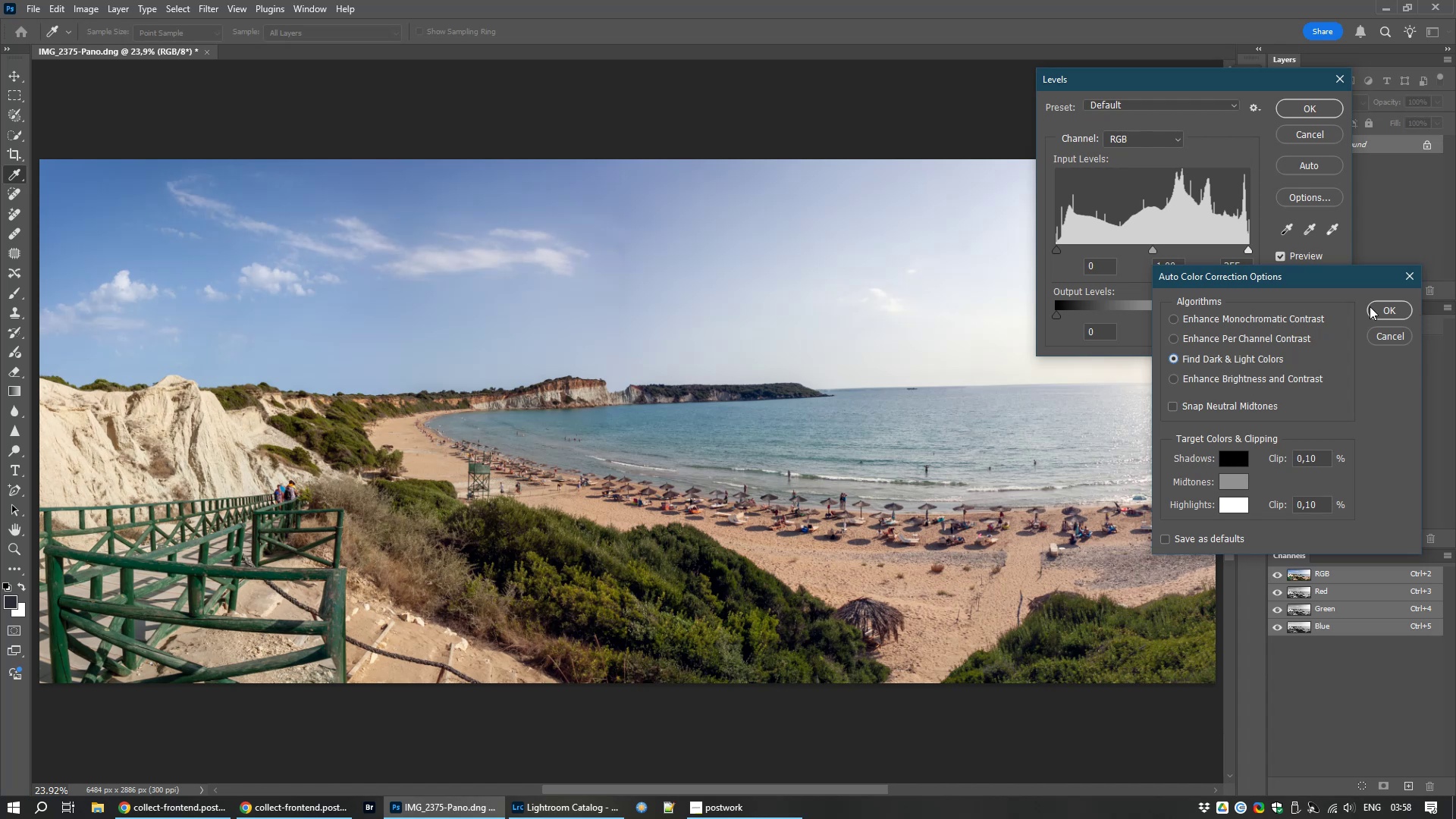 
left_click([1386, 311])
 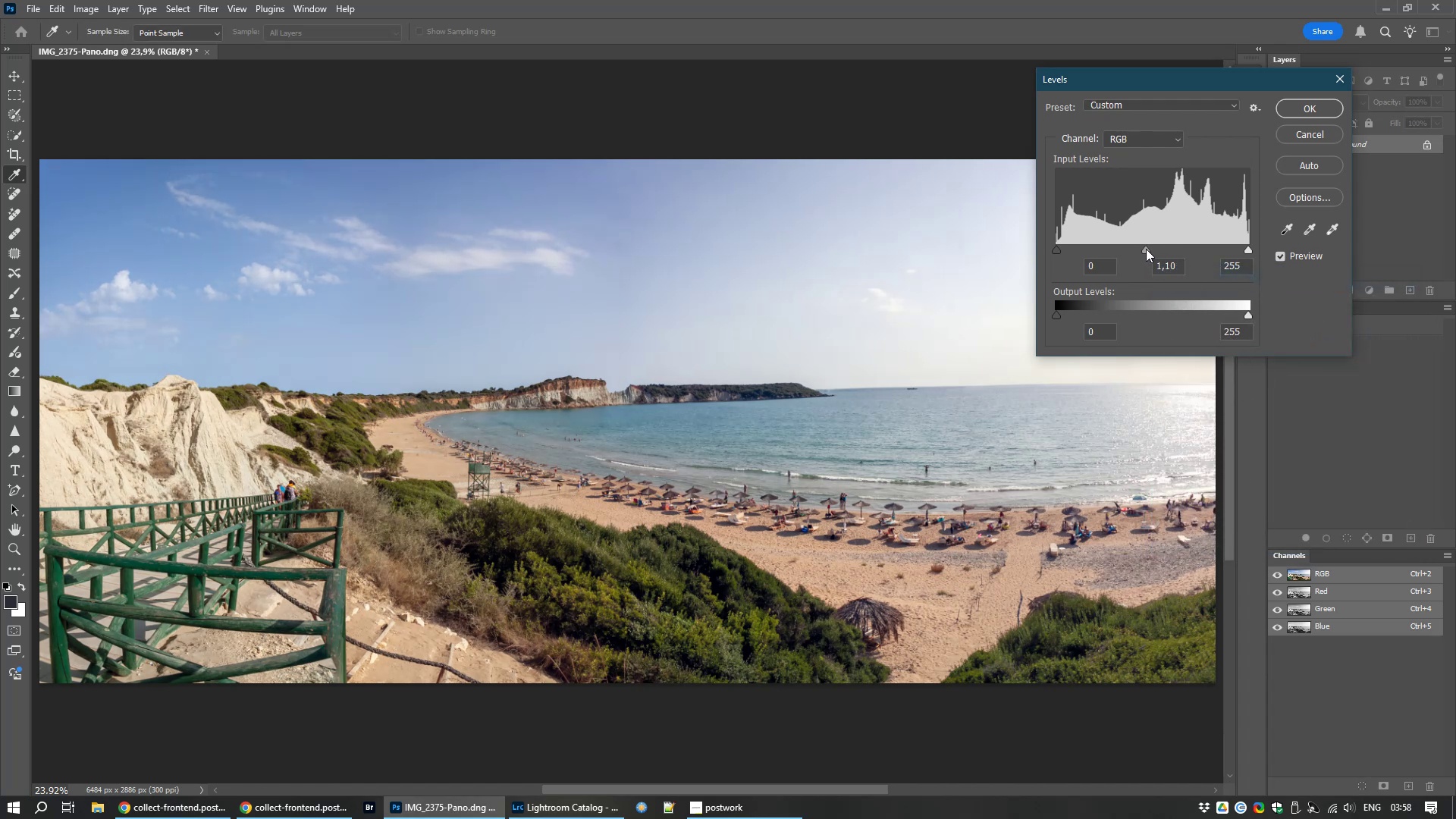 
wait(8.53)
 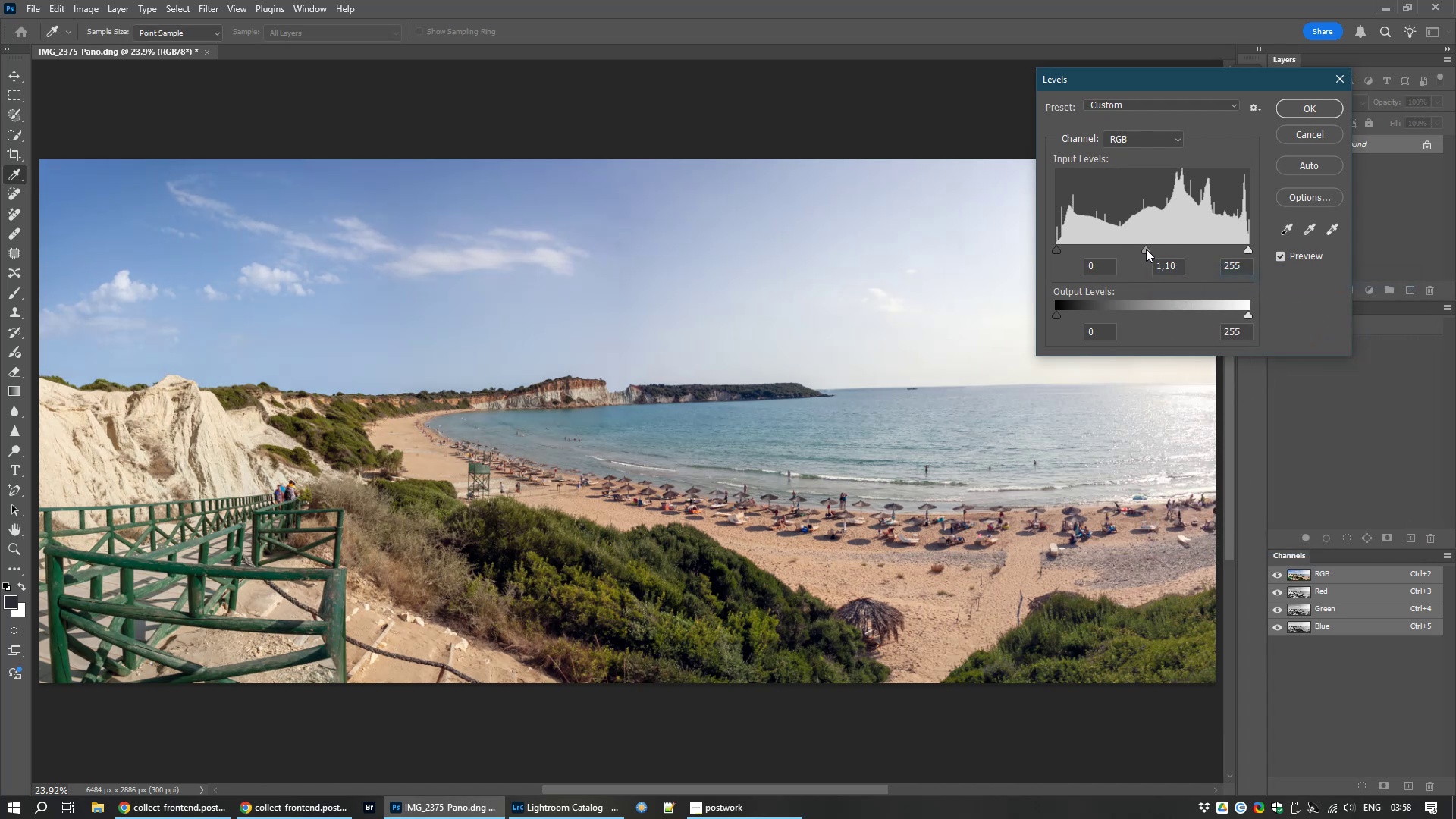 
left_click([1313, 113])
 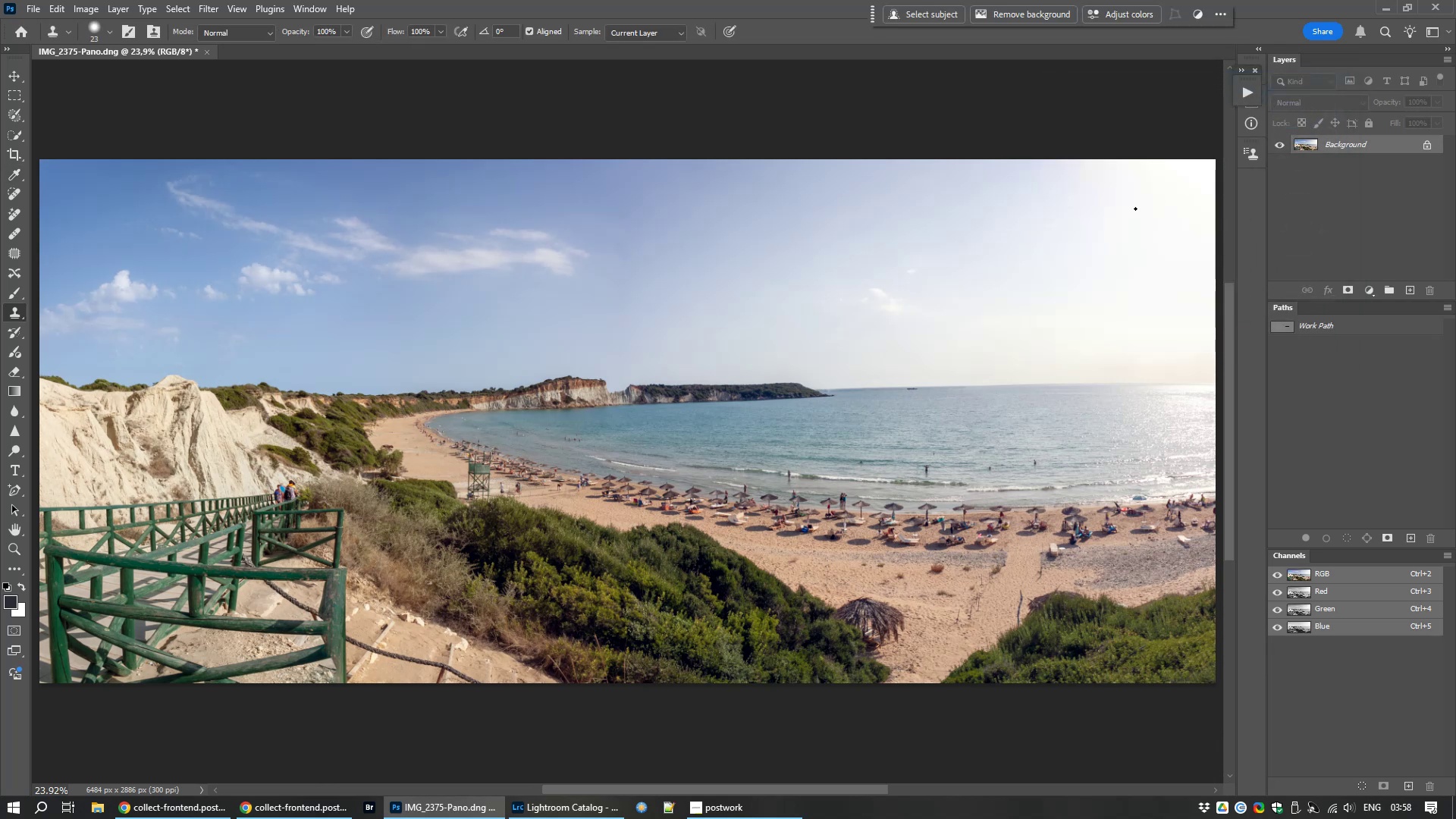 
wait(7.02)
 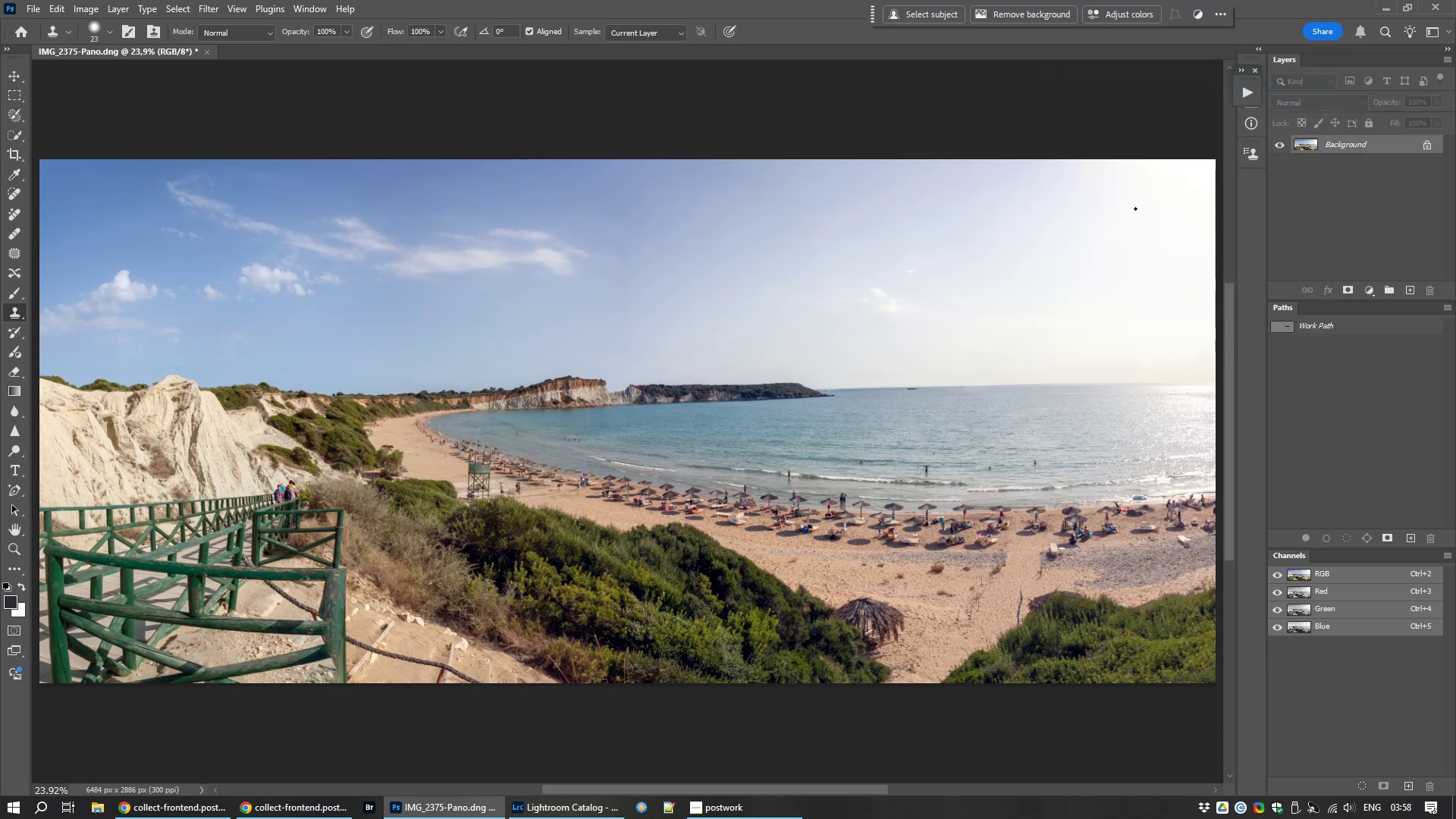 
key(Control+S)
 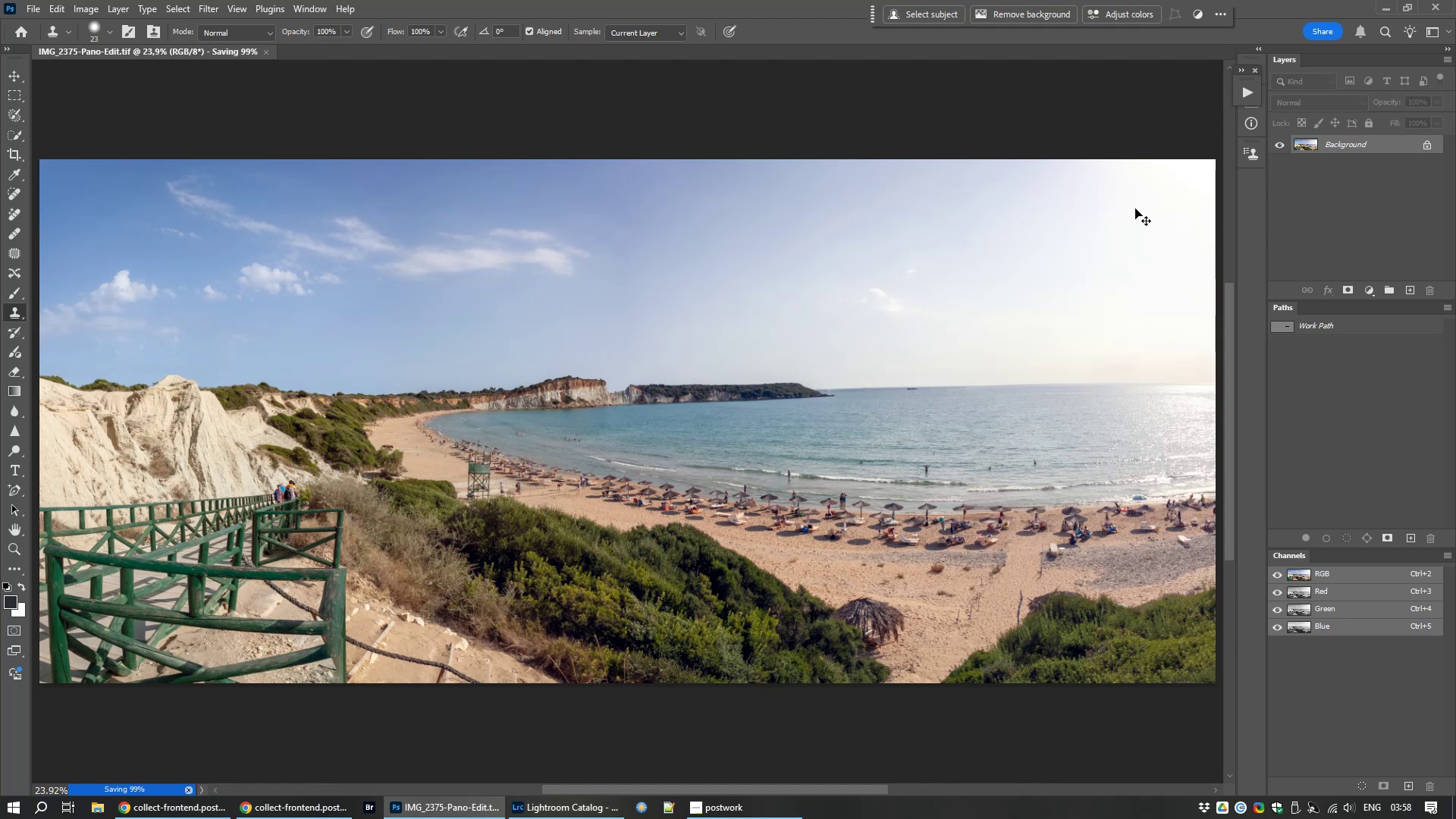 
key(Control+W)
 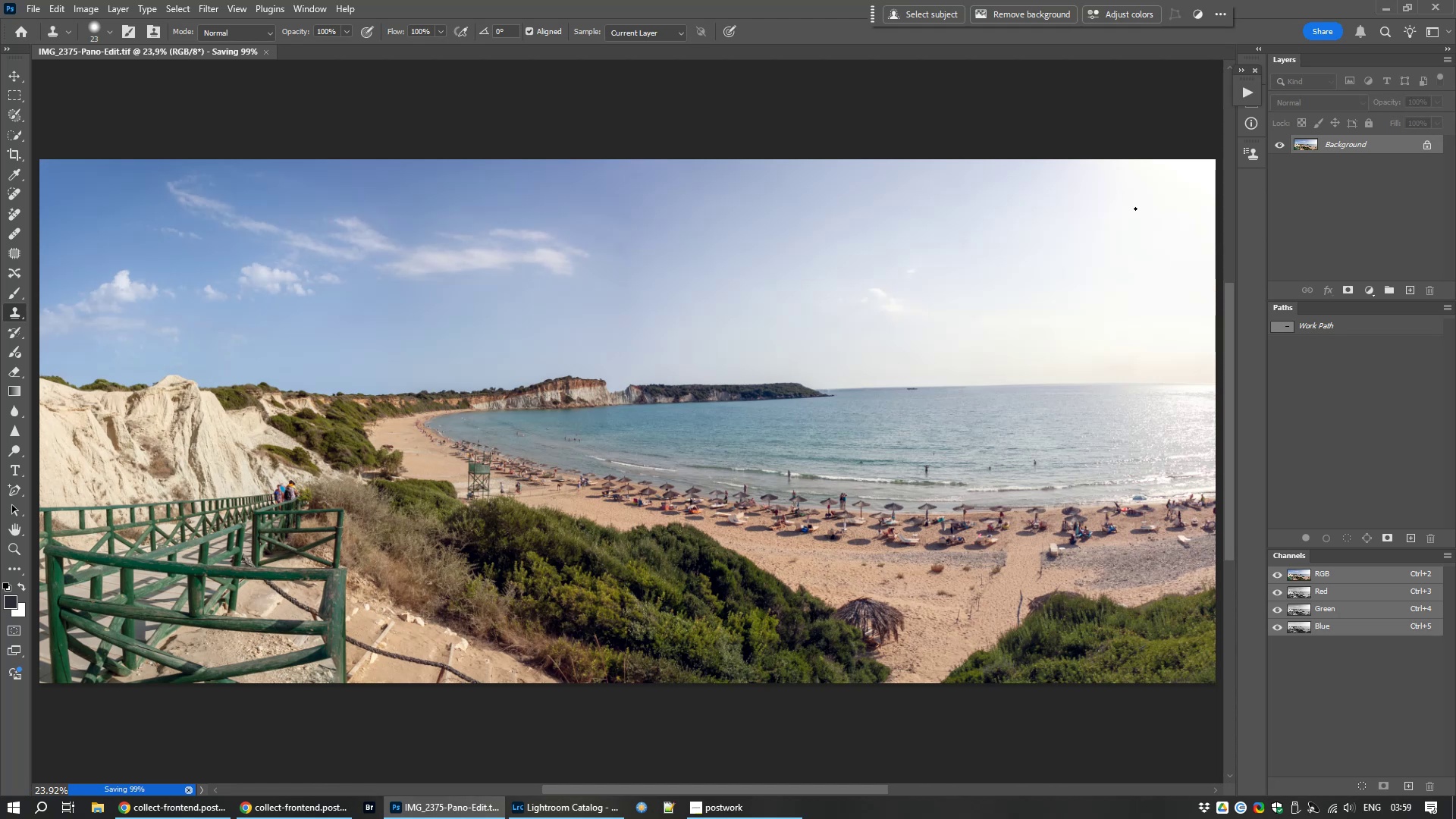 
wait(28.01)
 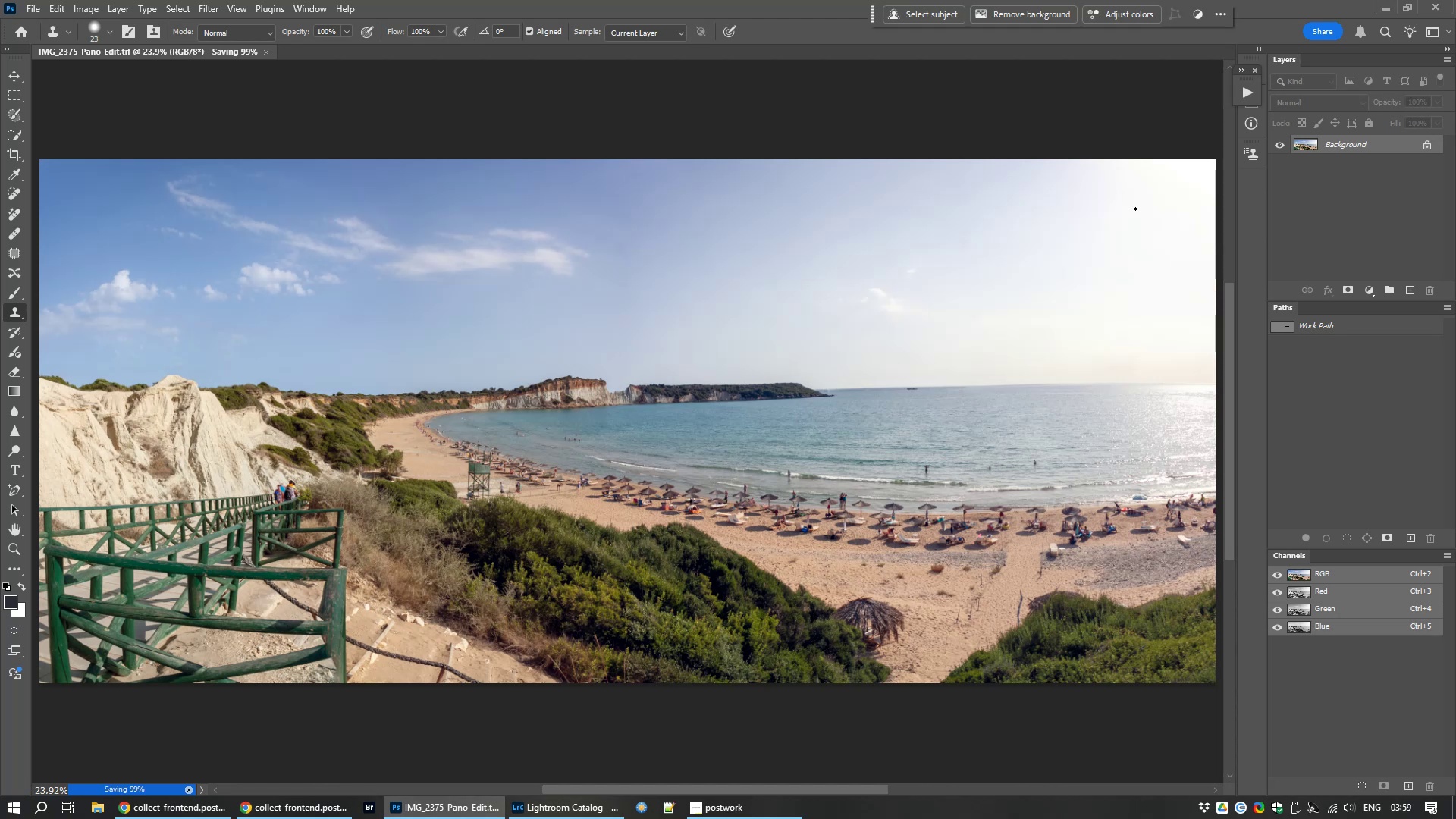 
left_click([188, 812])
 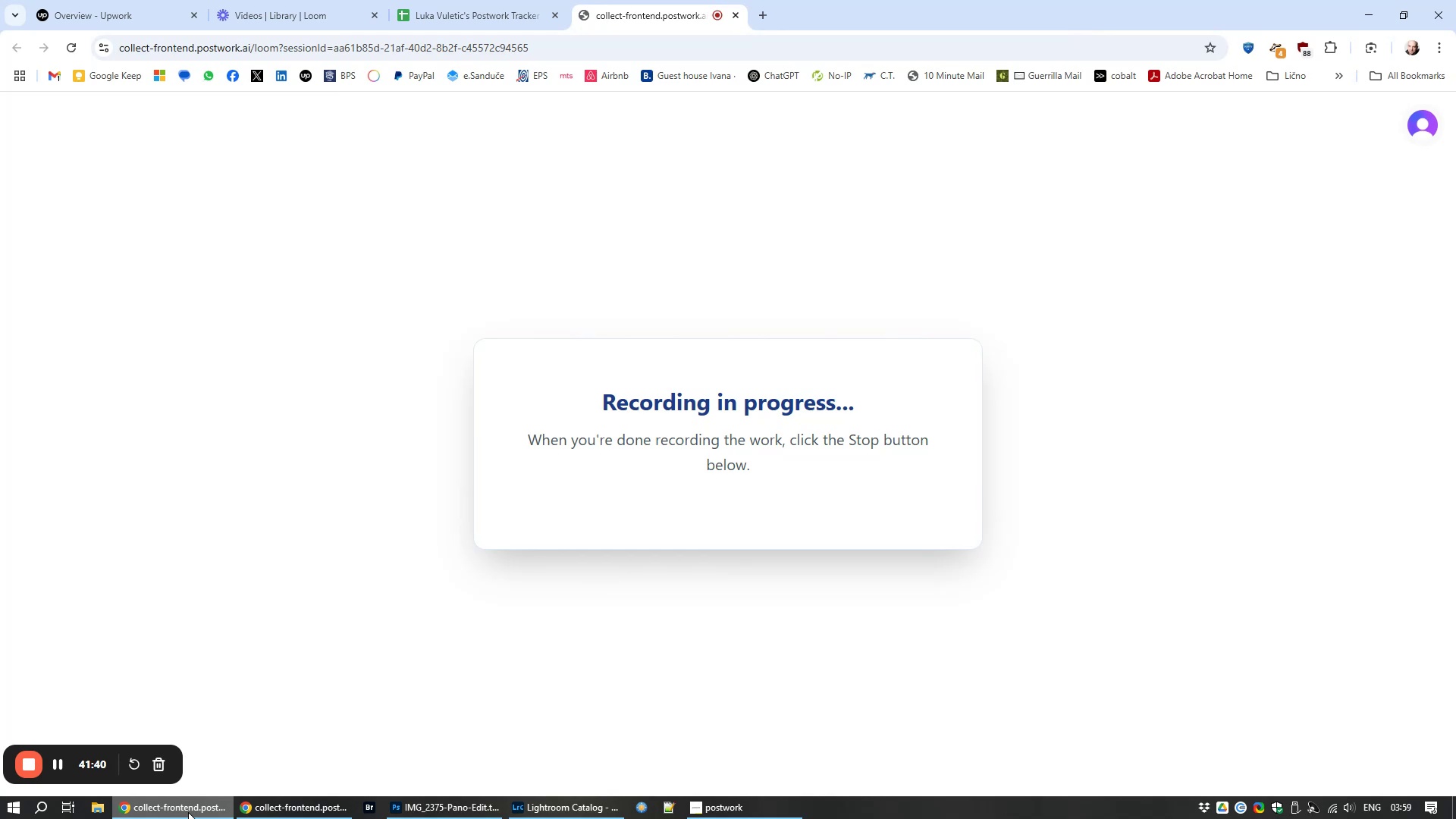 
left_click([188, 812])
 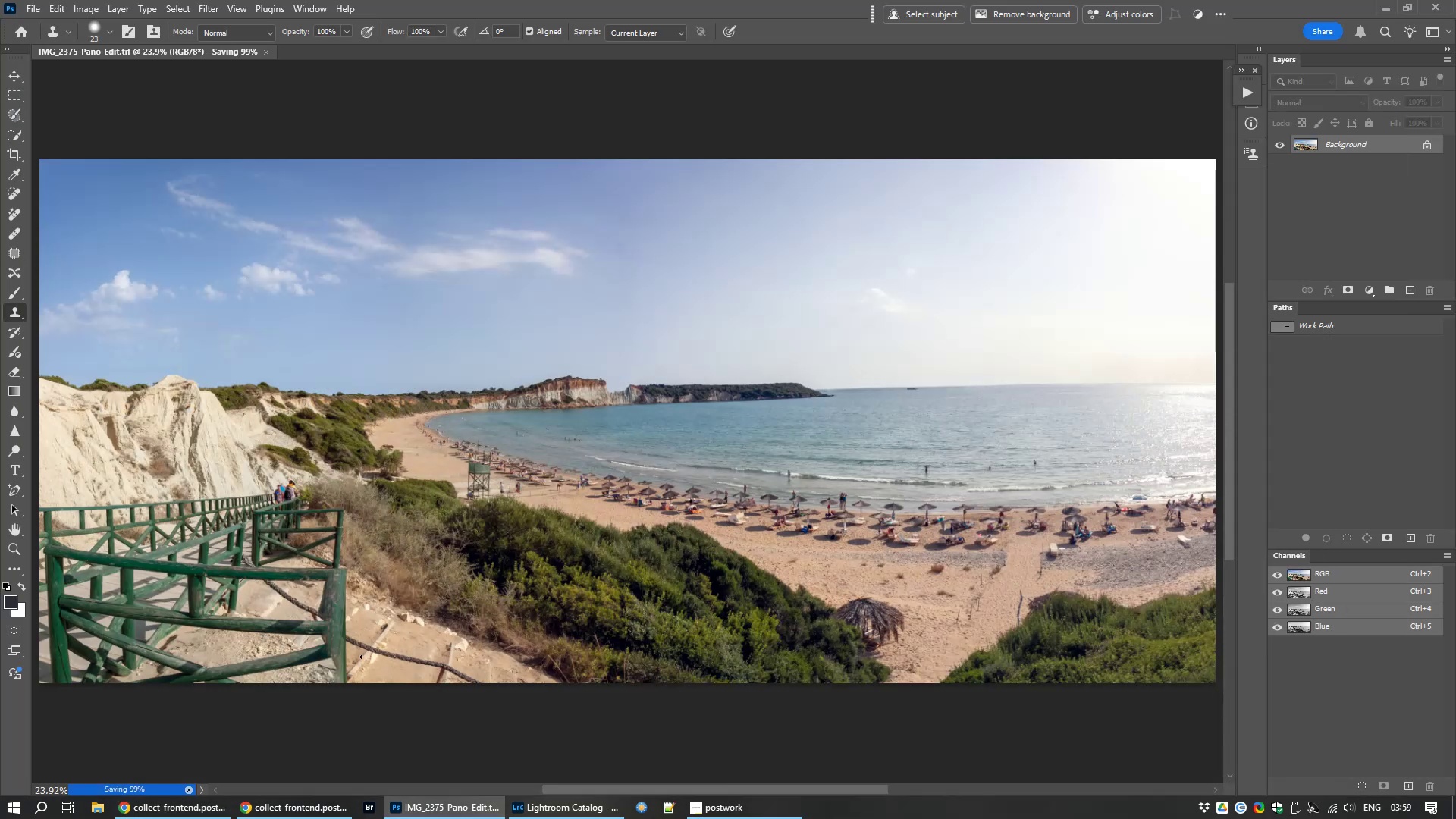 
wait(10.21)
 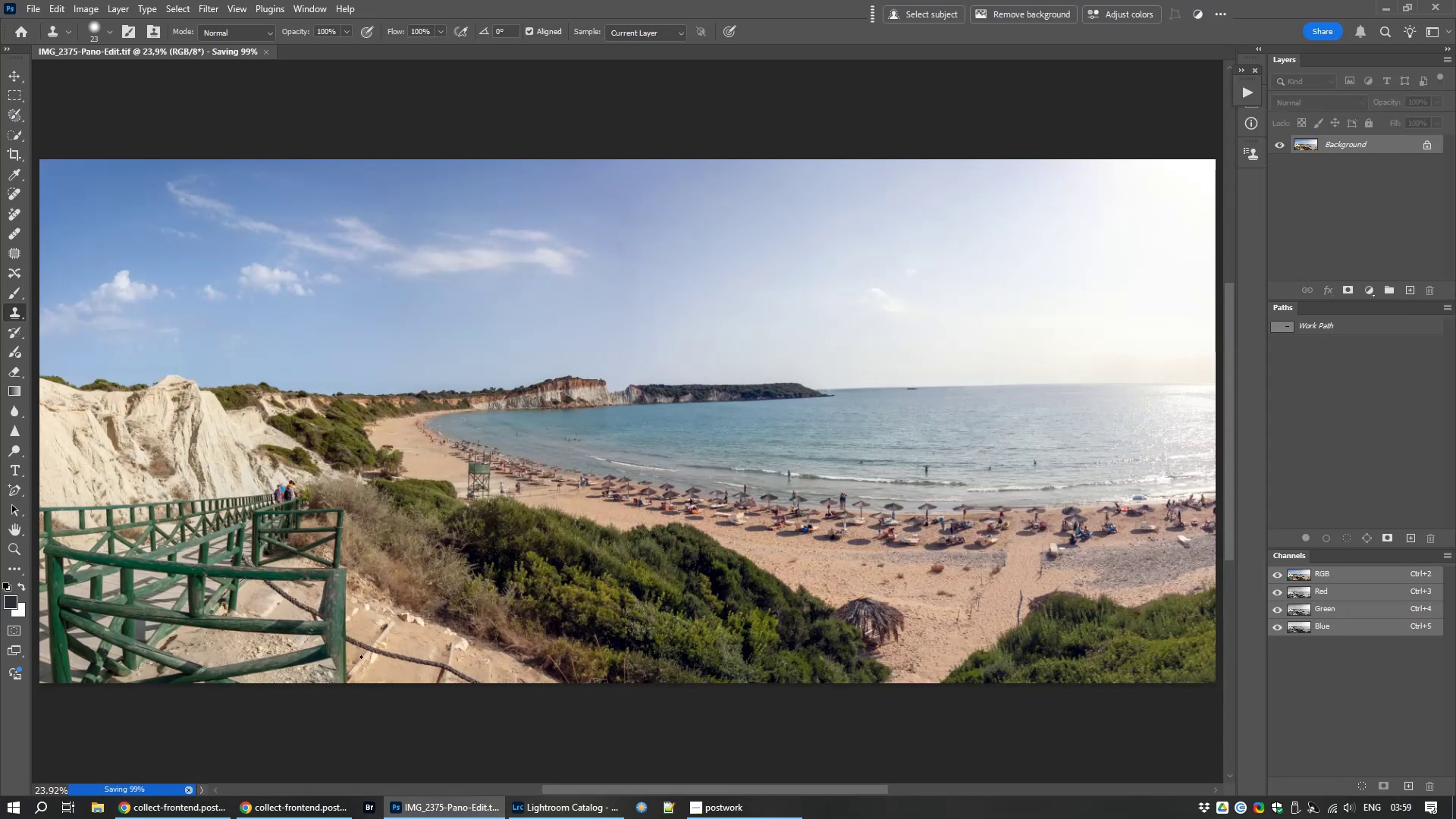 
left_click([560, 818])
 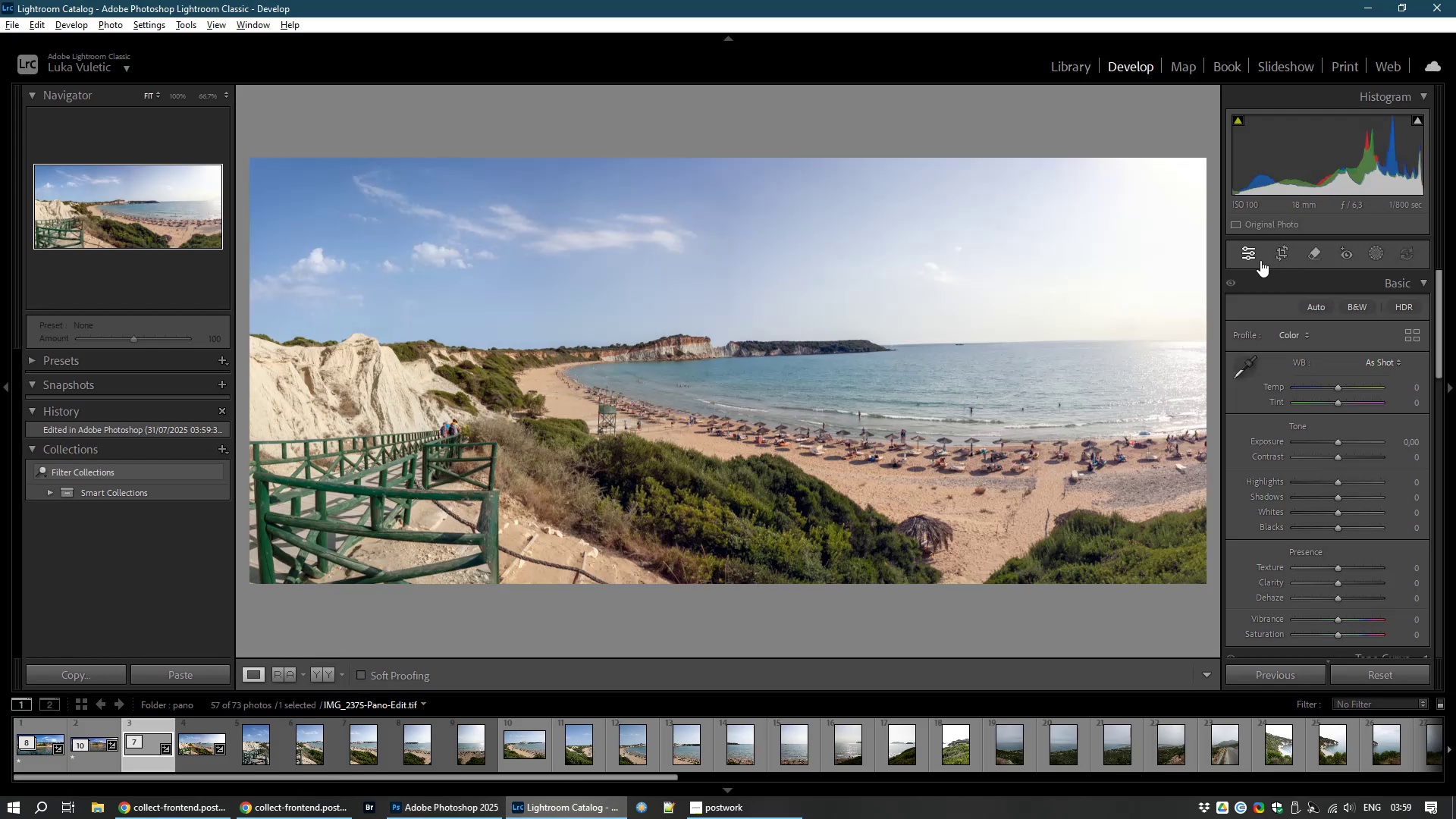 
left_click([1277, 250])
 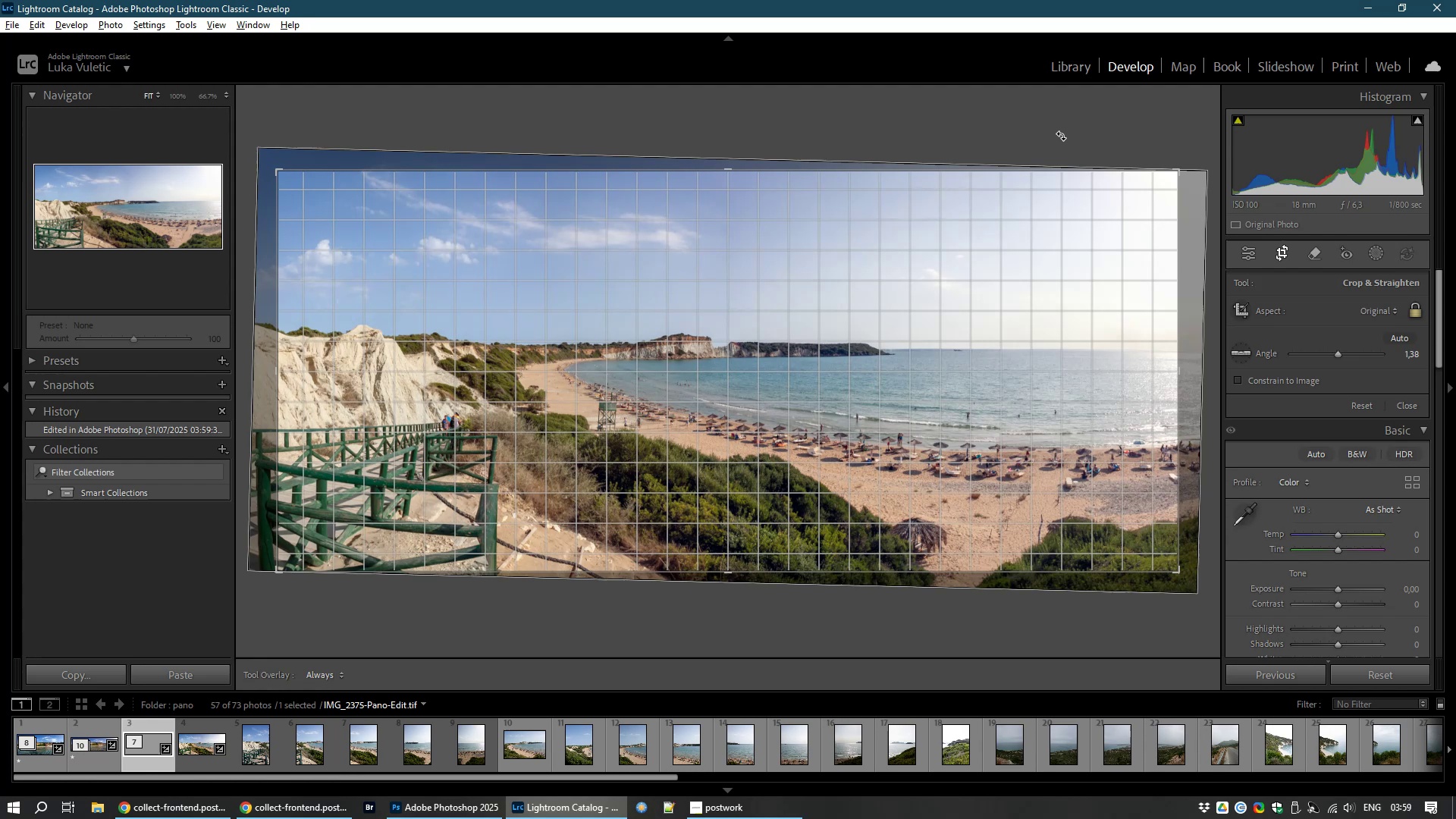 
wait(11.47)
 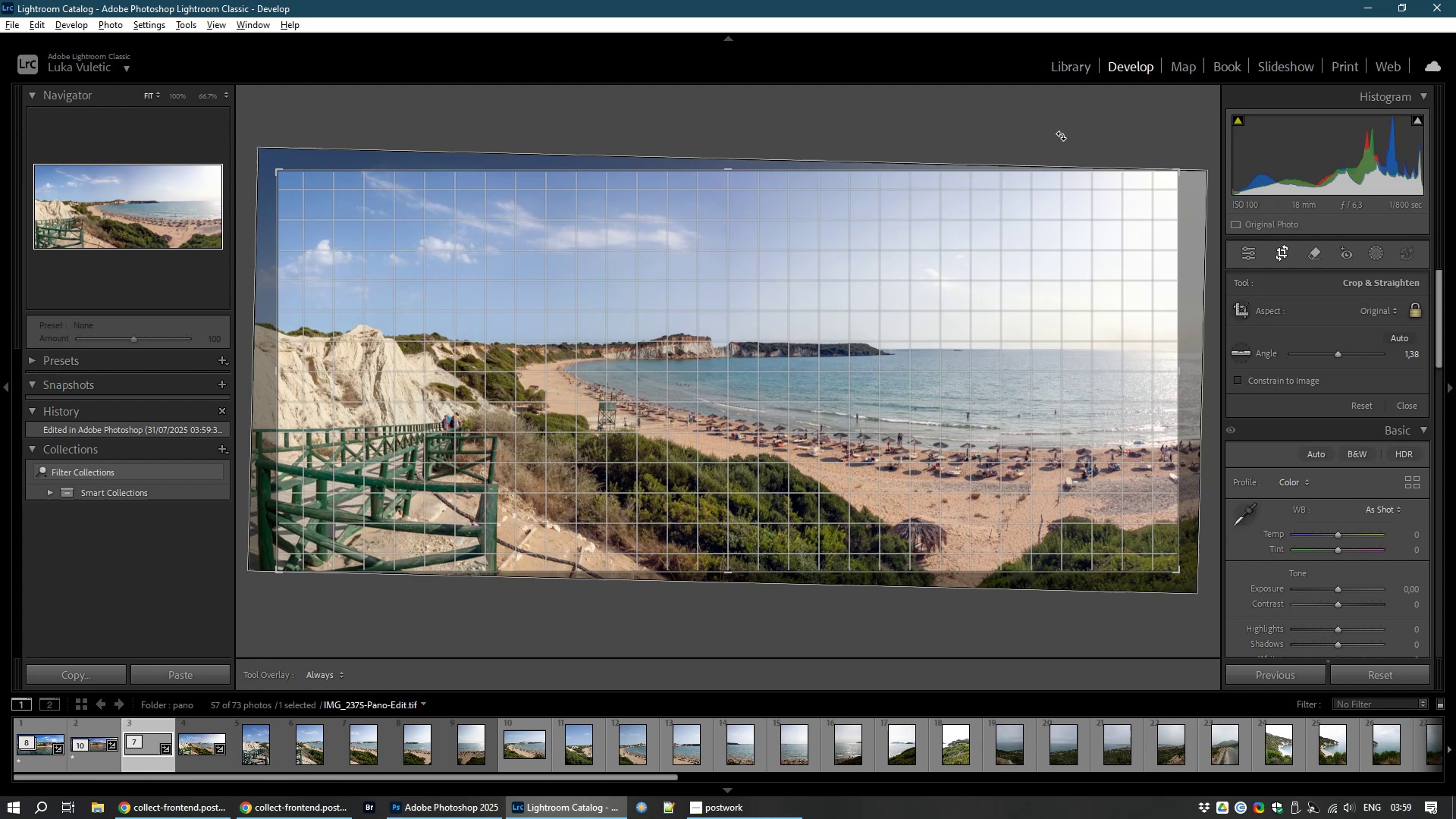 
double_click([901, 400])
 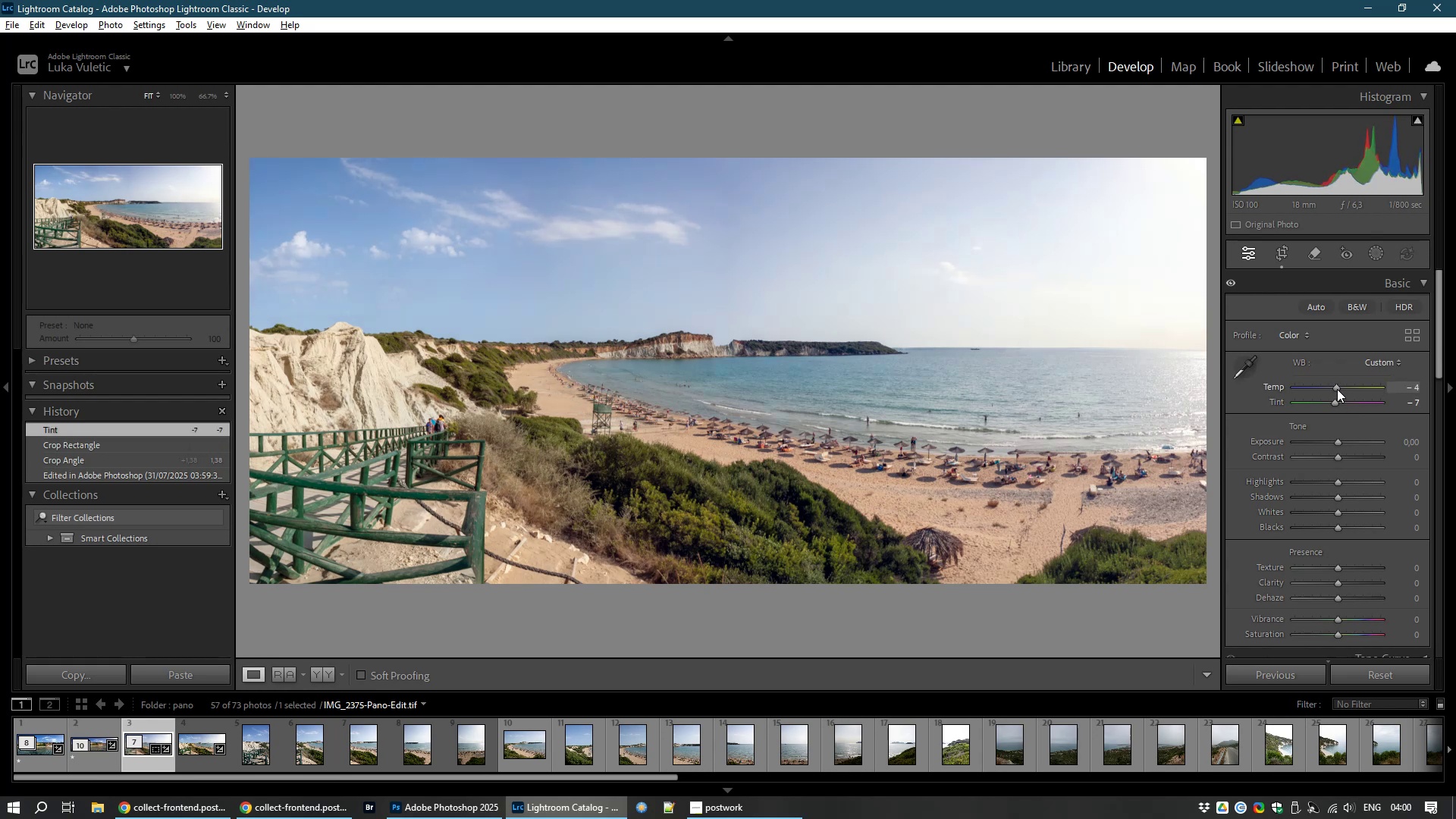 
wait(14.37)
 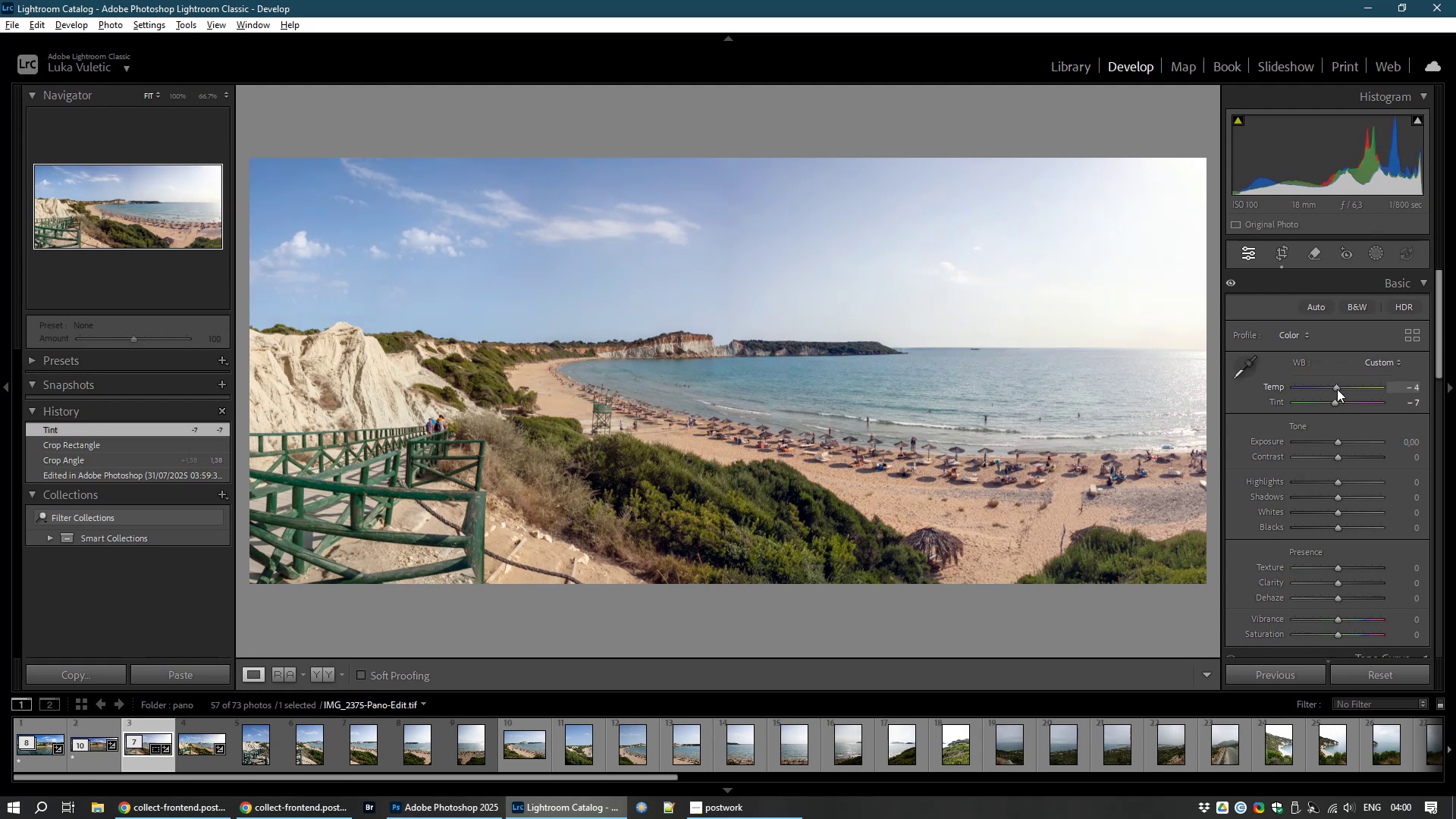 
double_click([1341, 390])
 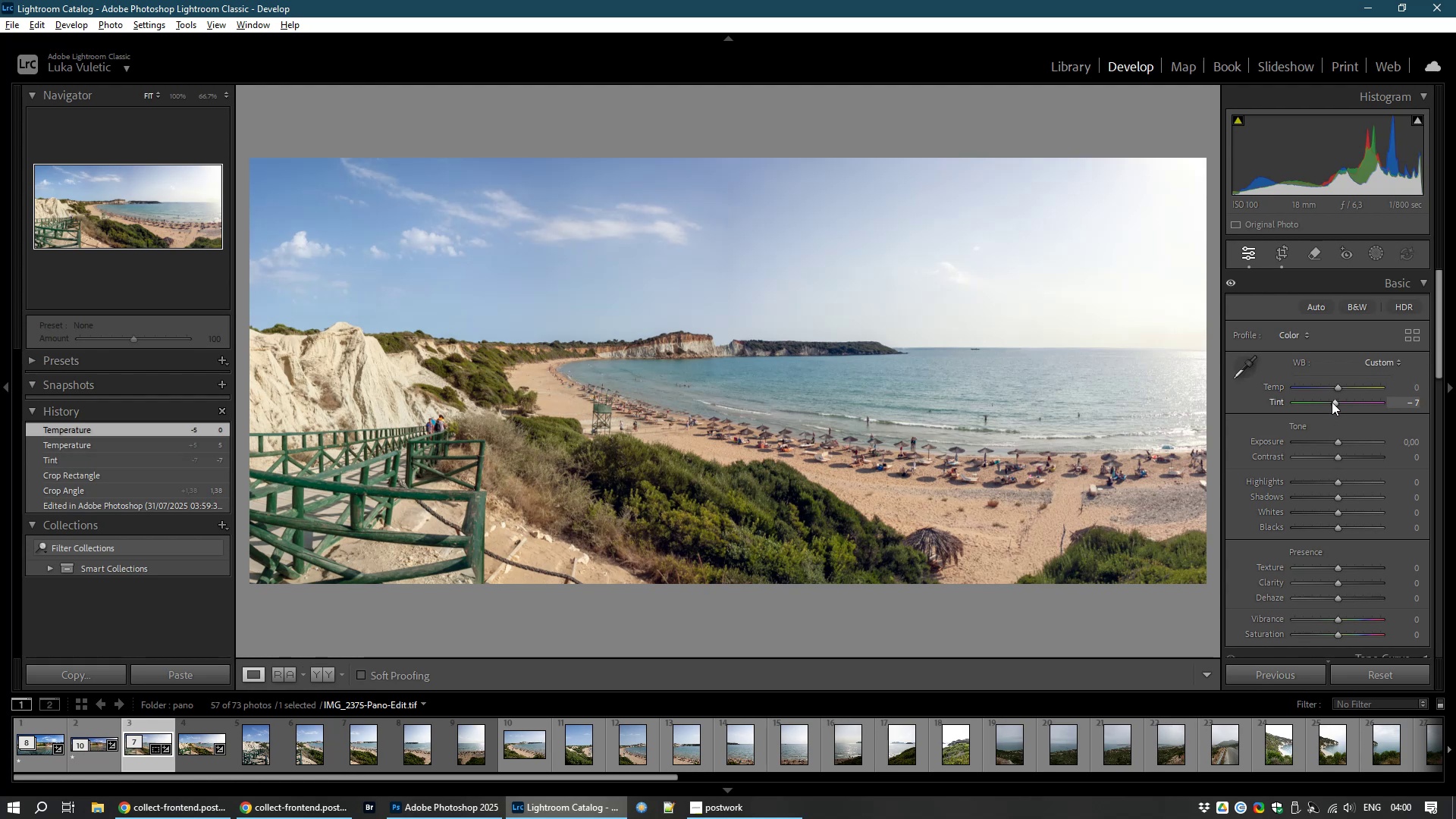 
double_click([1332, 402])
 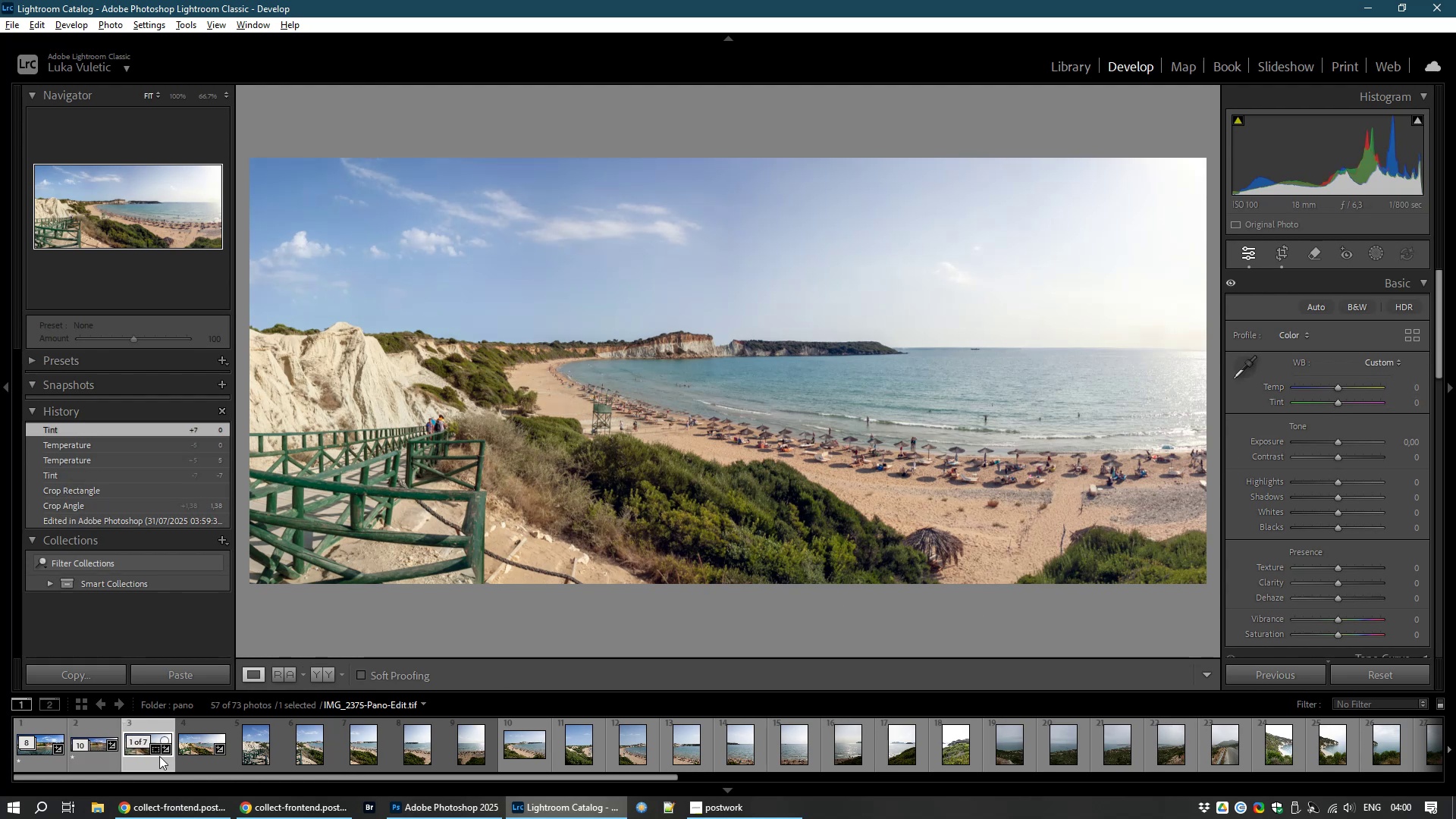 
wait(5.81)
 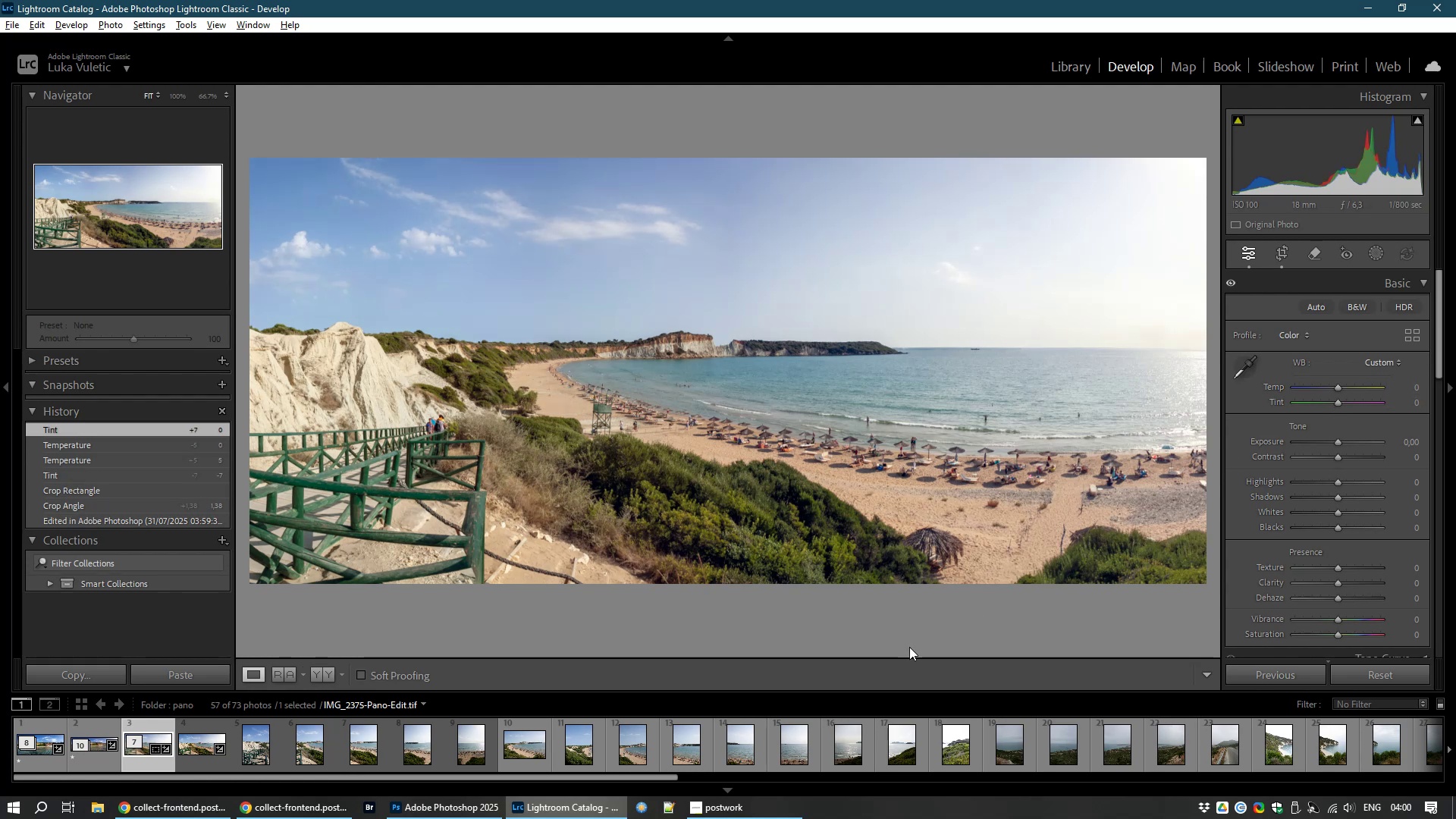 
right_click([124, 752])
 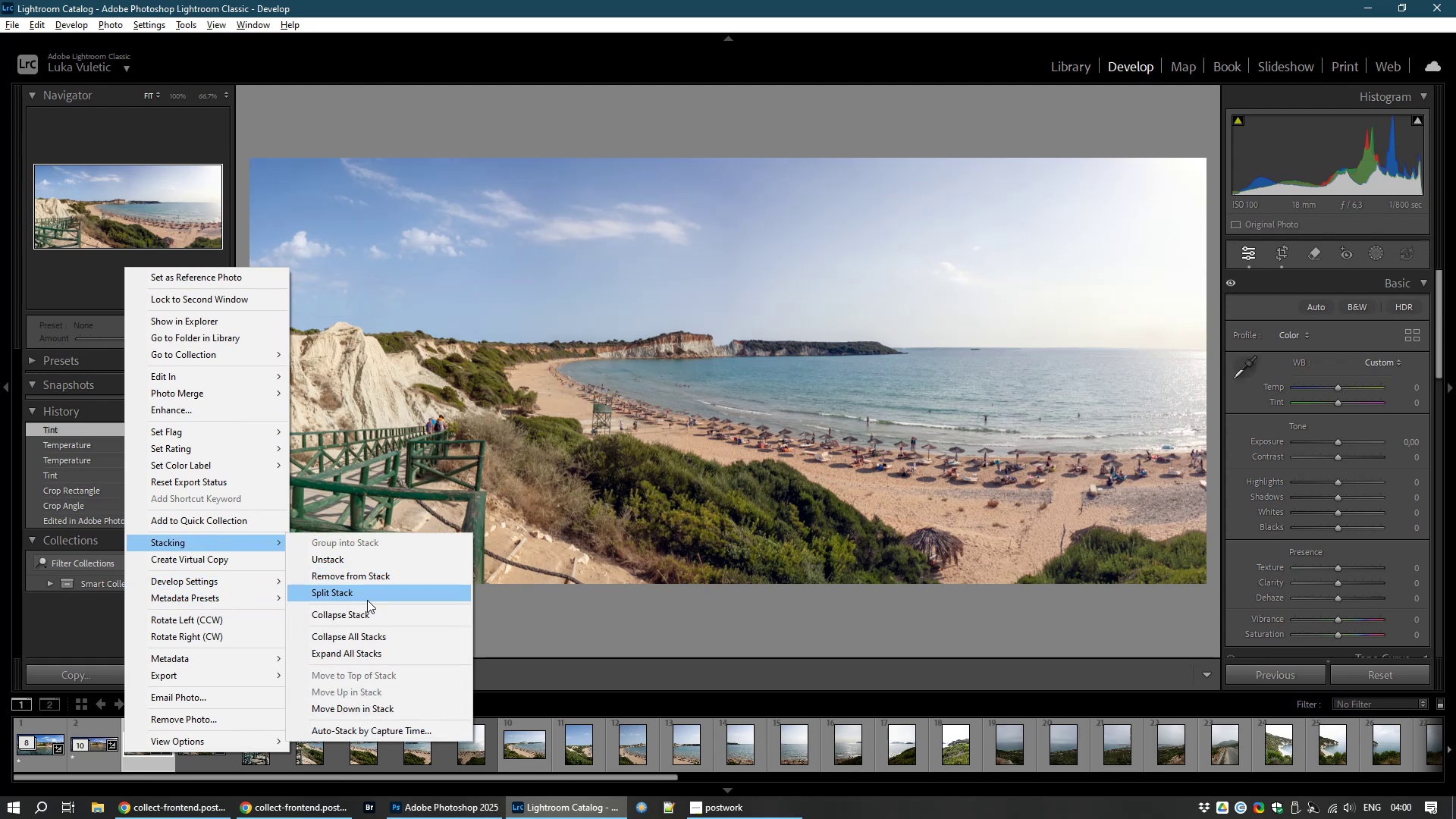 
left_click([355, 623])
 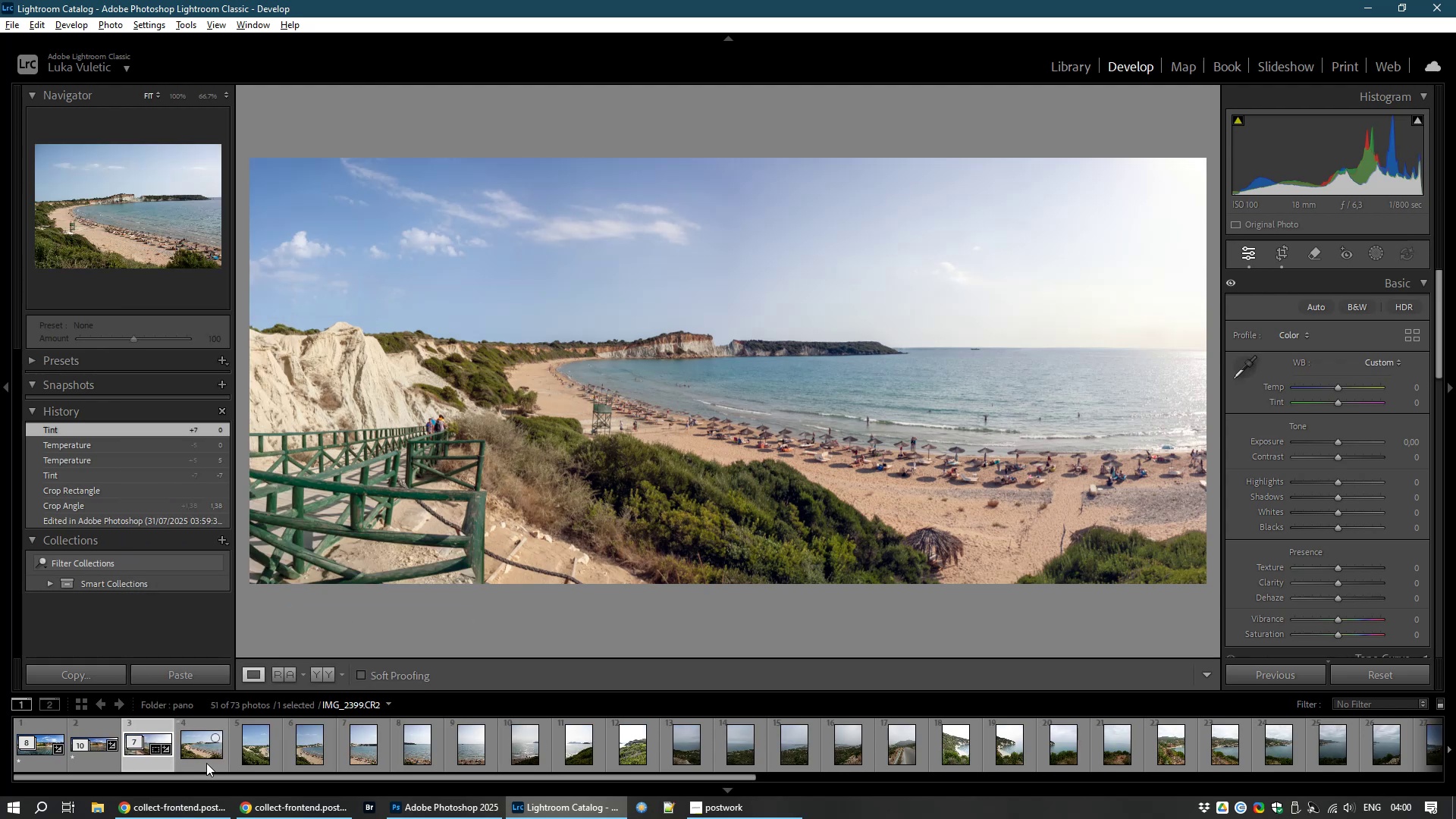 
left_click([199, 744])
 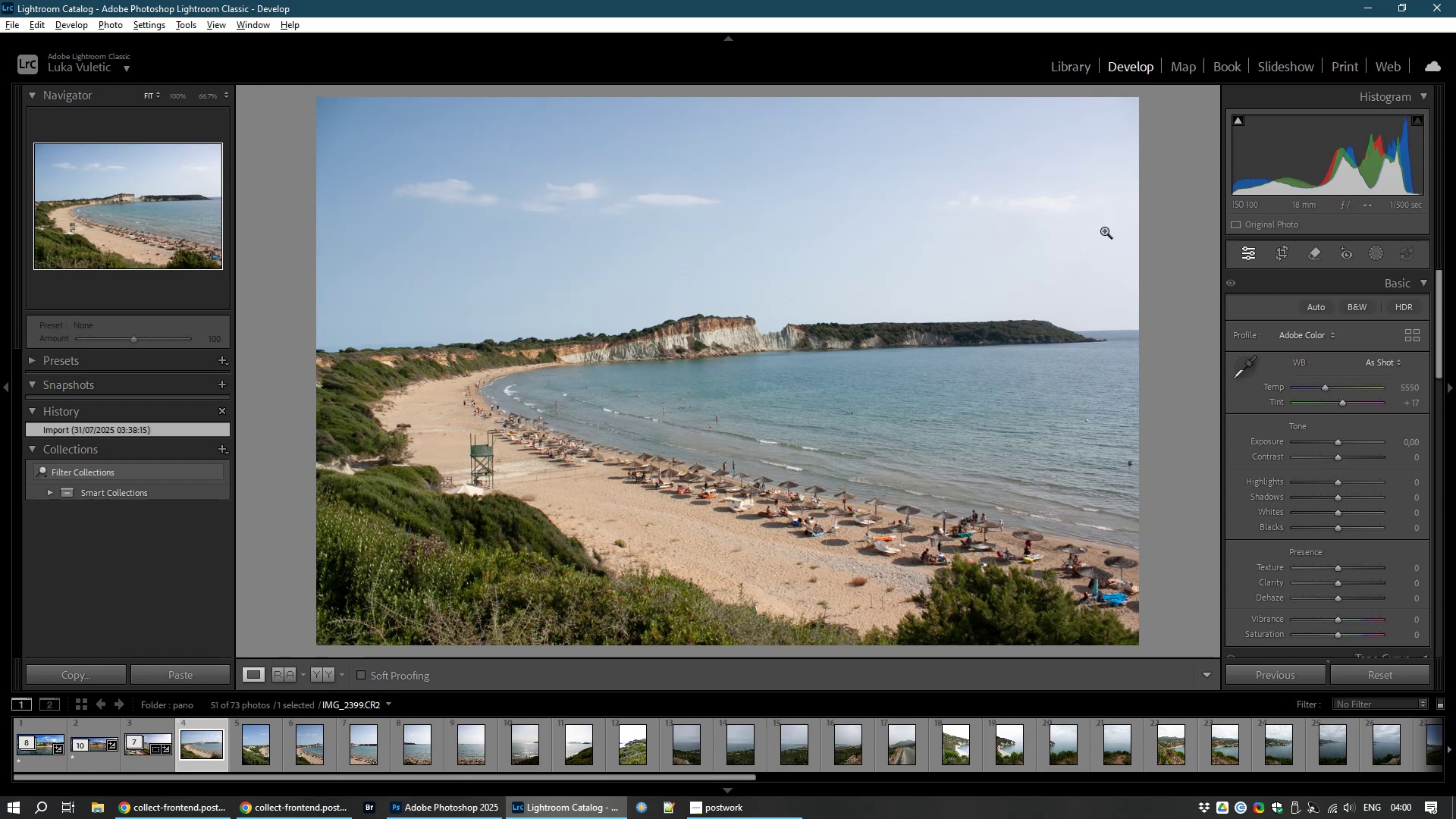 
wait(5.32)
 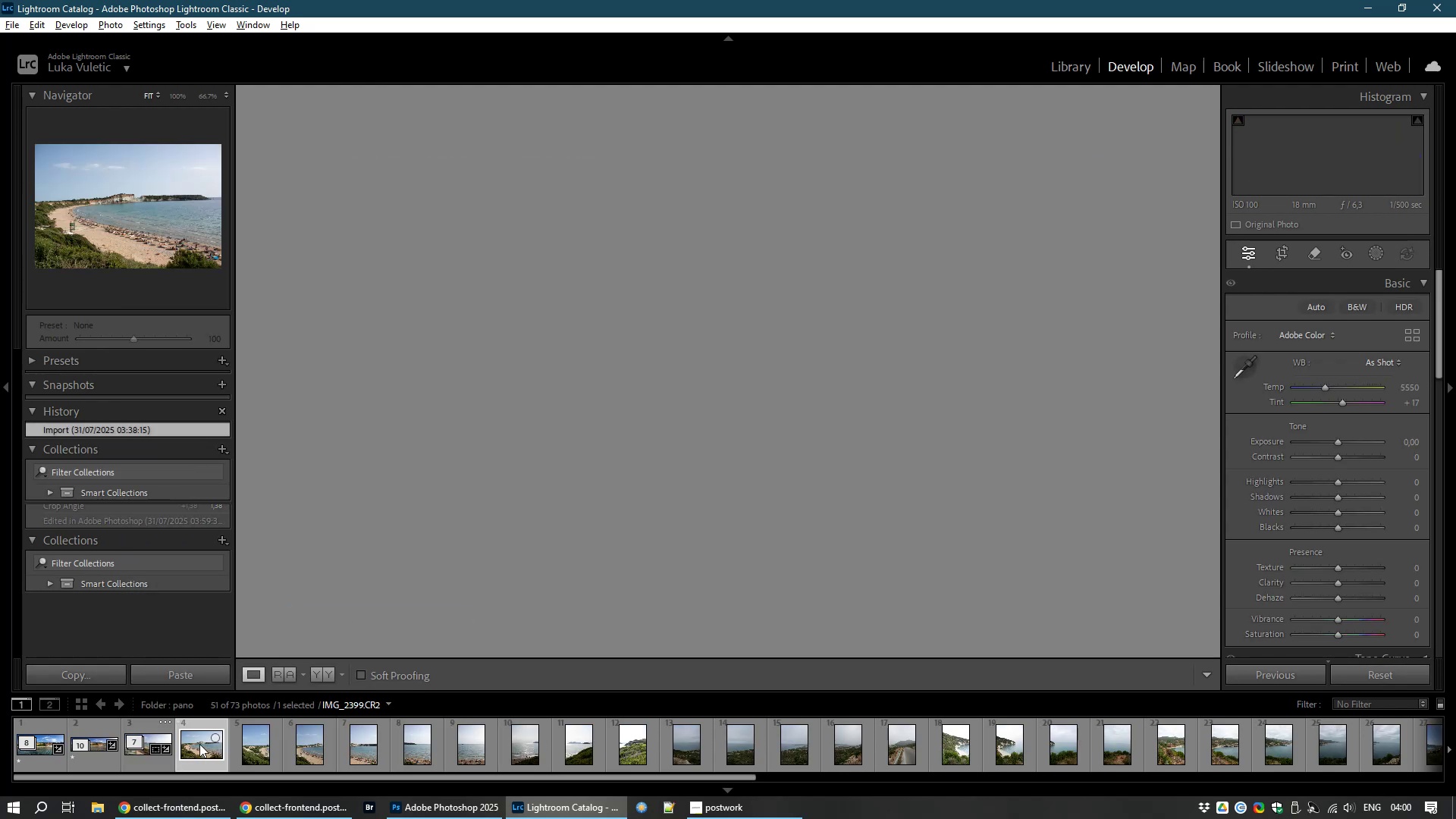 
left_click([1284, 254])
 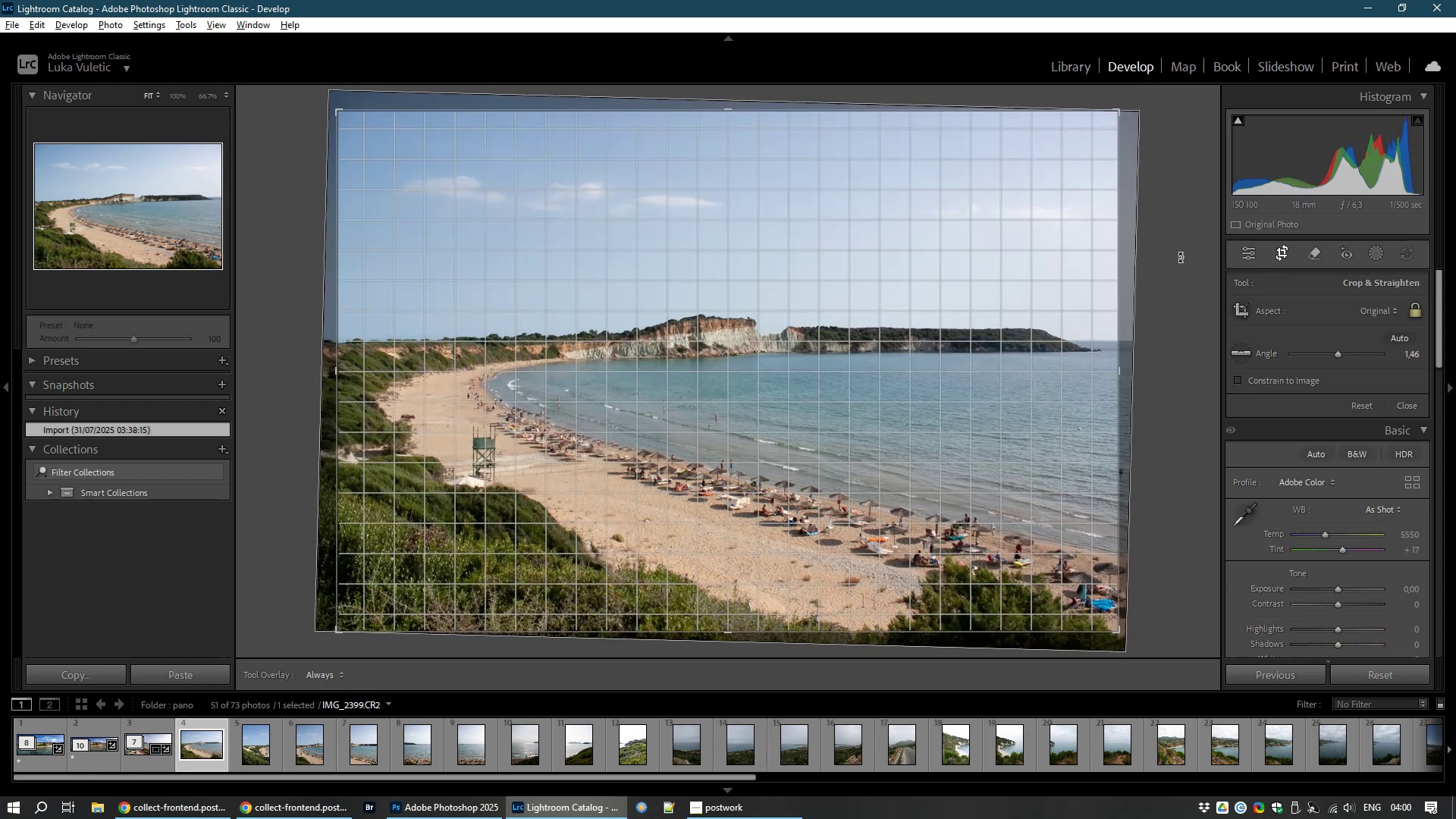 
wait(5.46)
 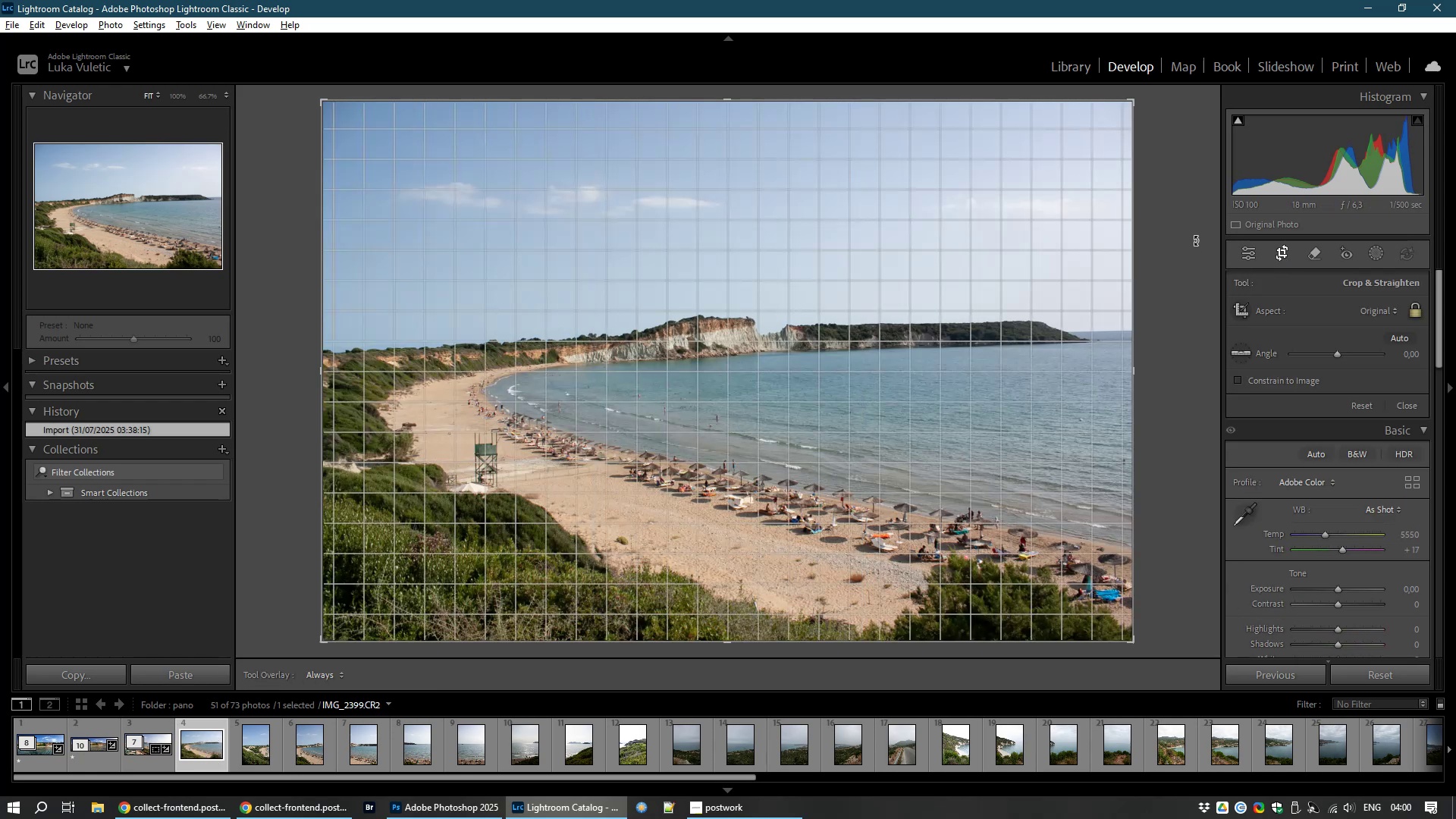 
left_click([958, 356])
 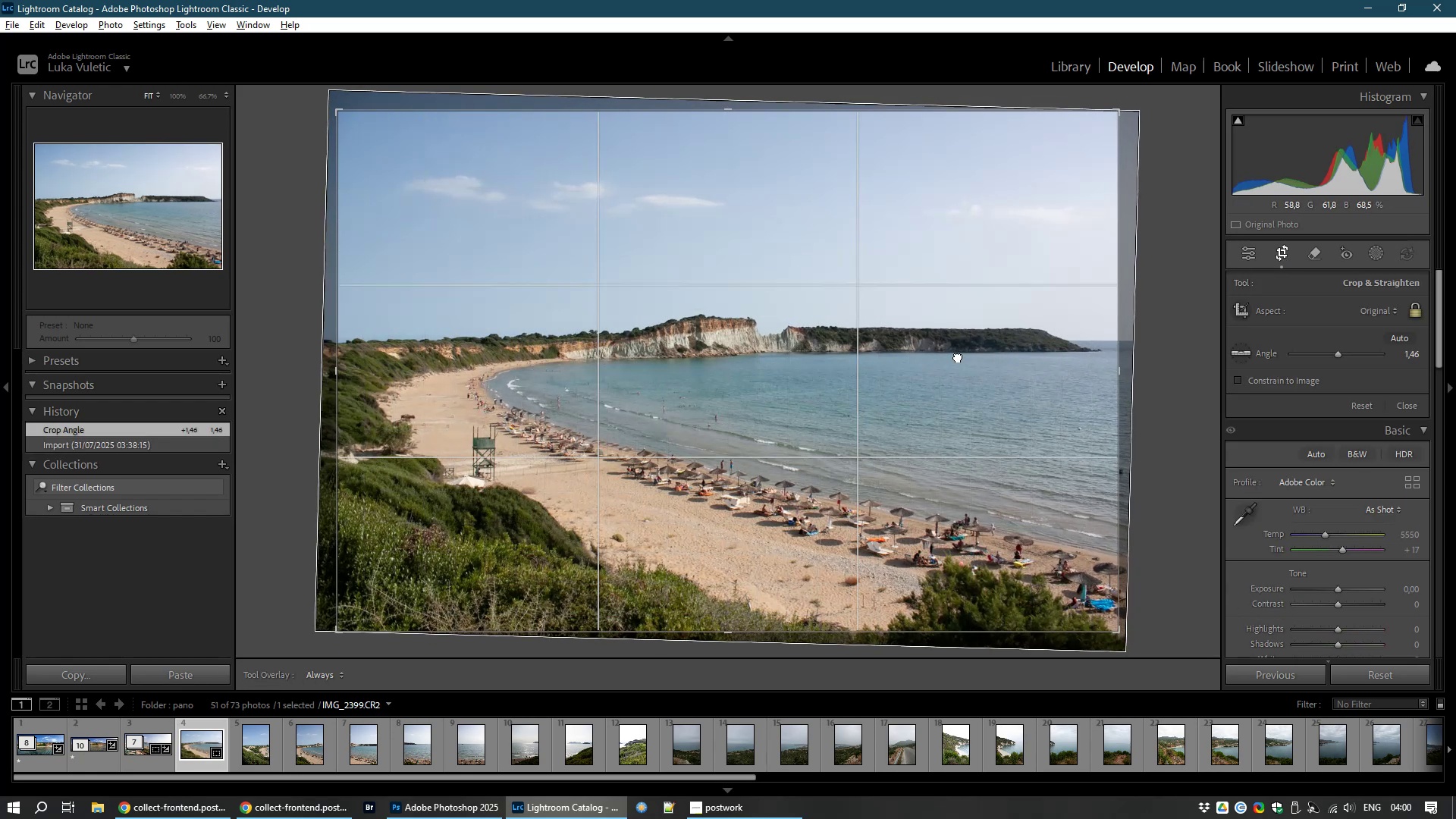 
left_click([958, 356])
 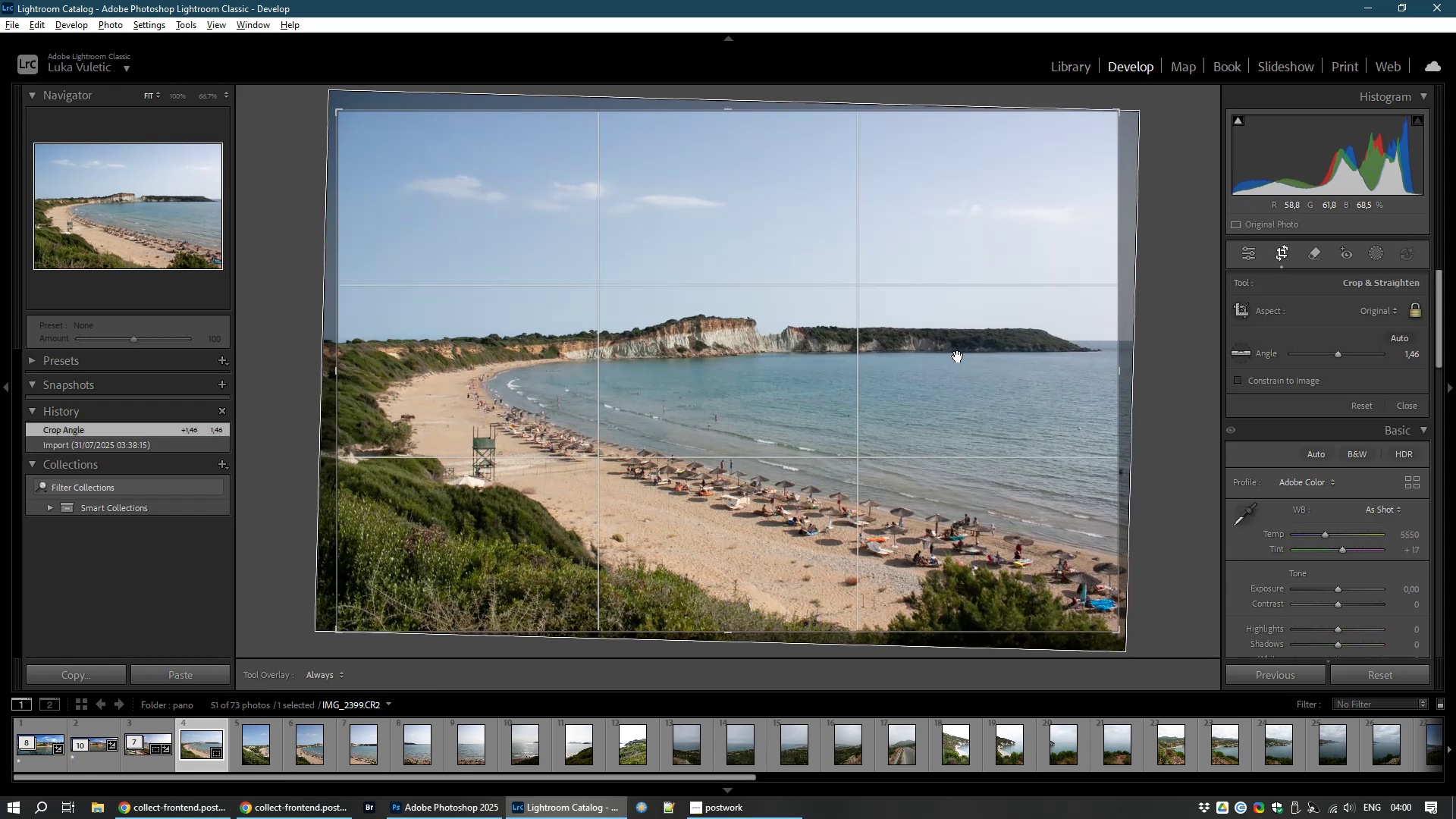 
double_click([958, 356])
 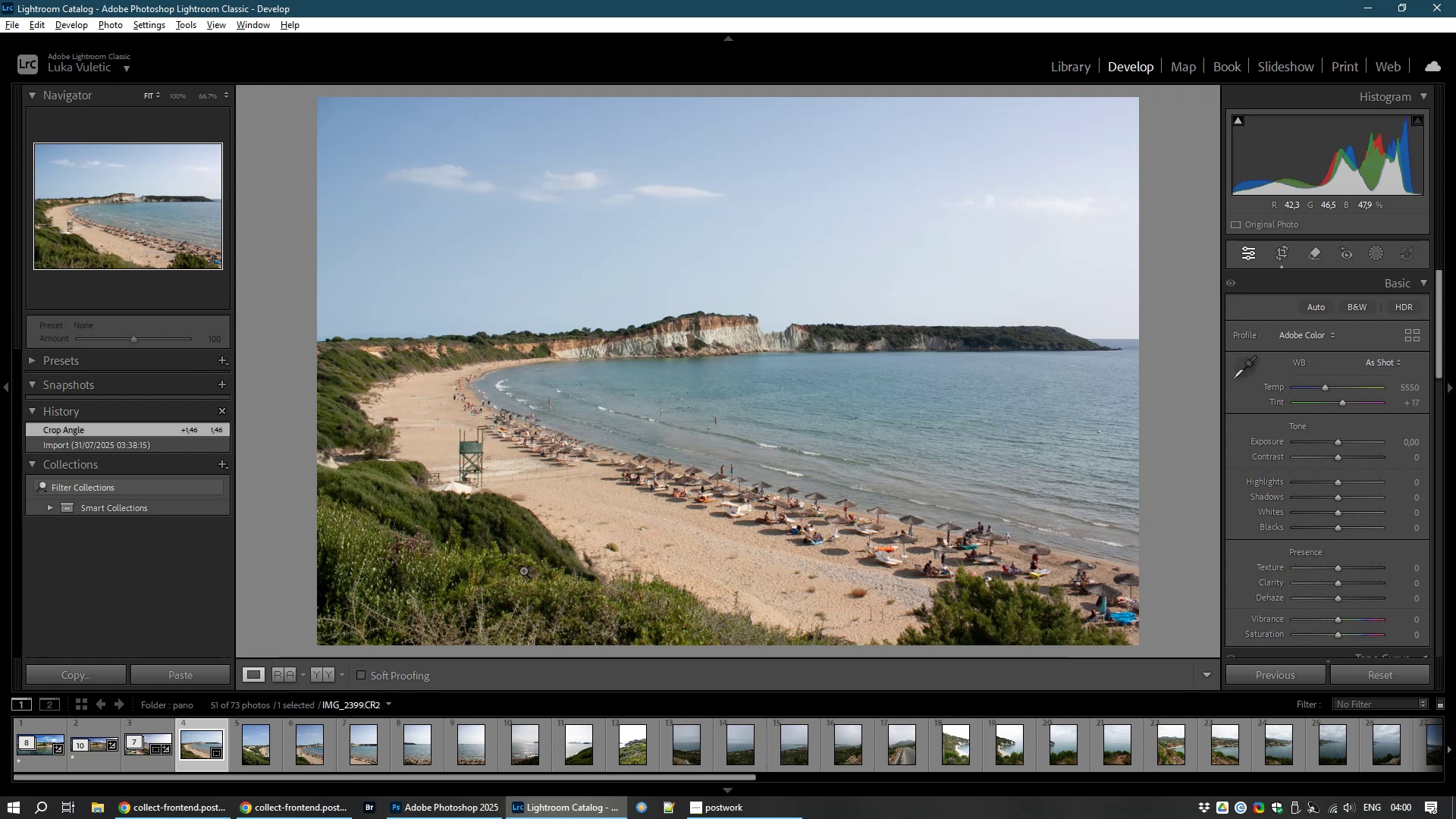 
mouse_move([228, 741])
 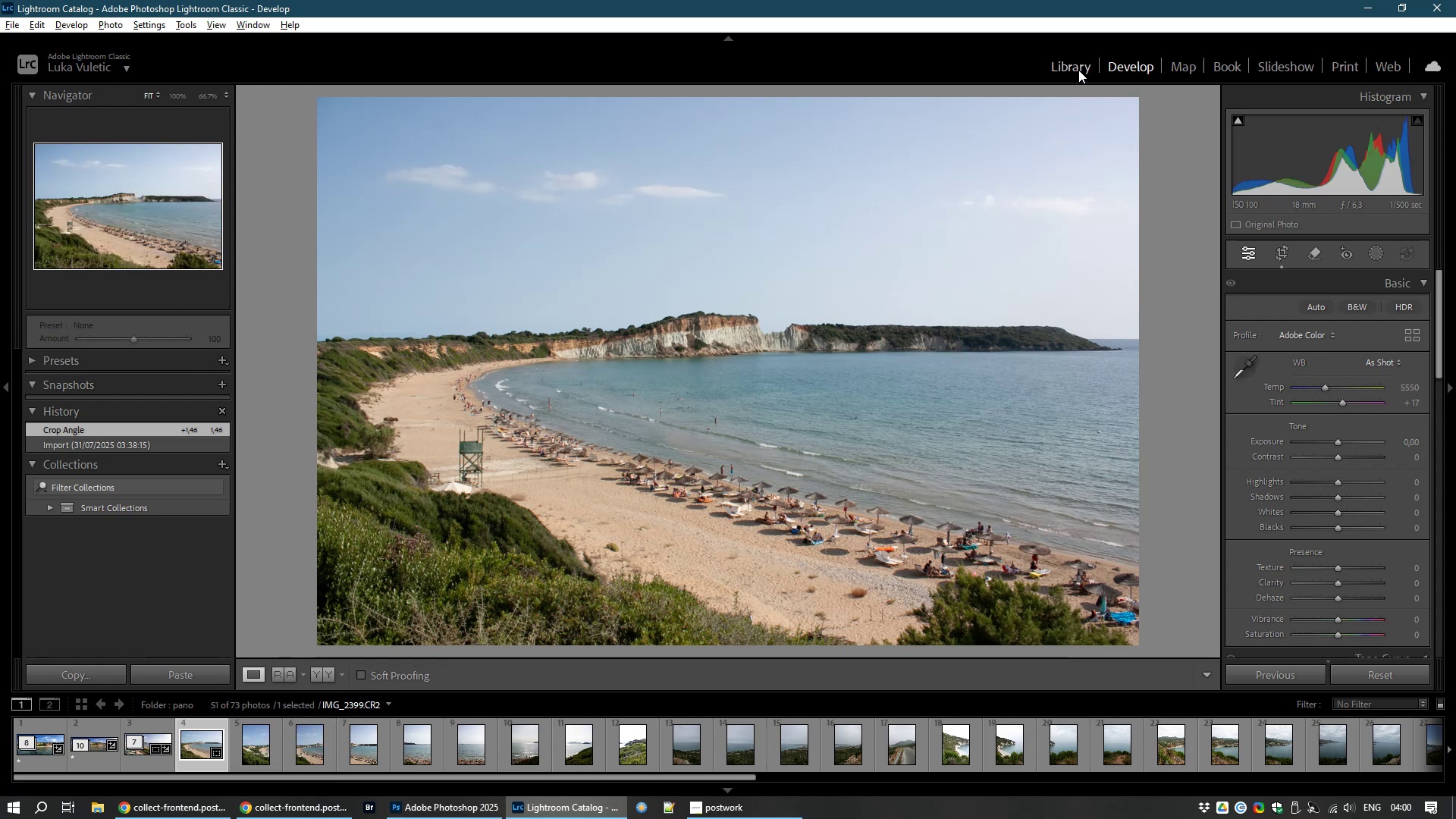 
left_click([1078, 70])
 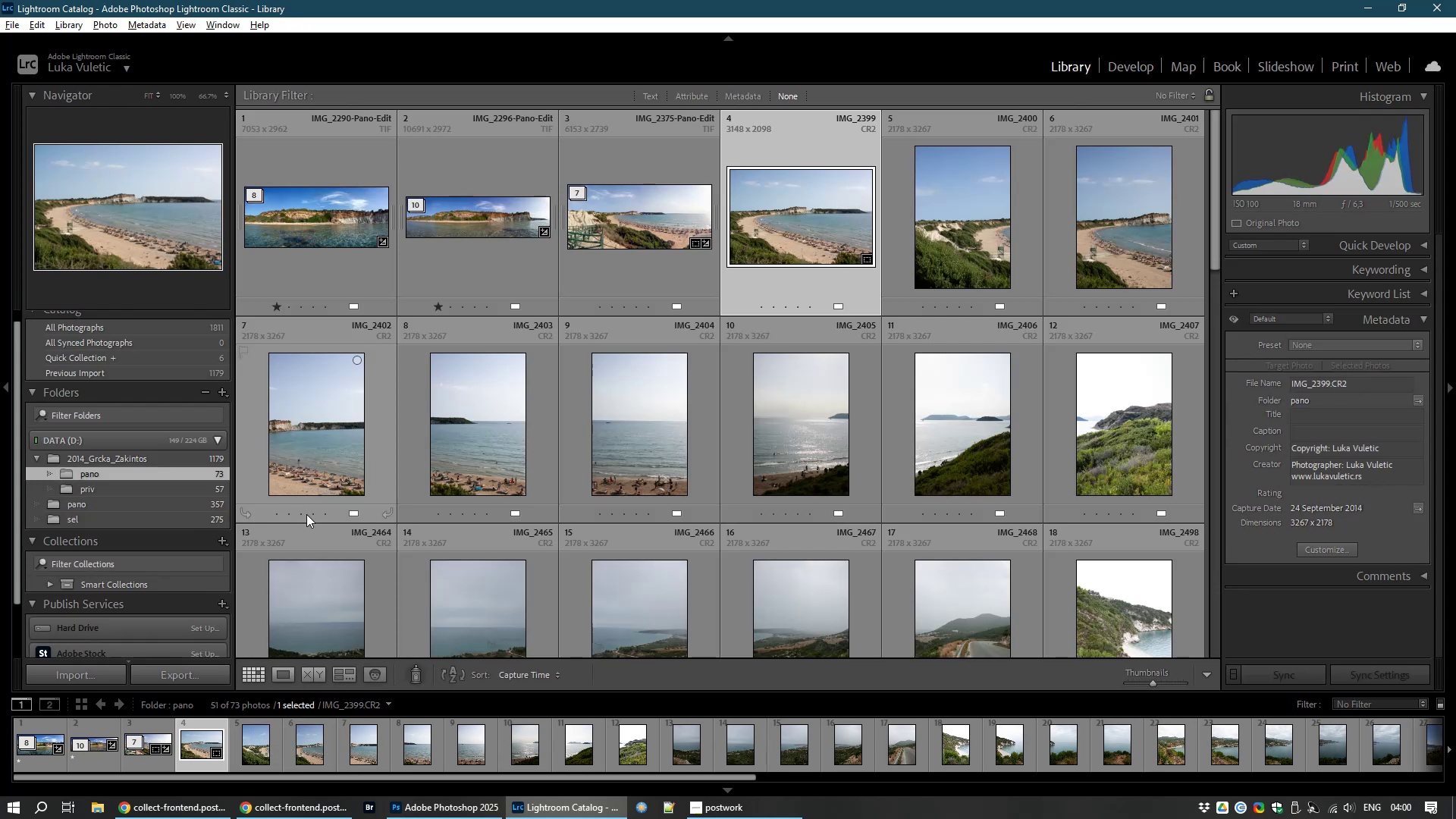 
mouse_move([196, 717])
 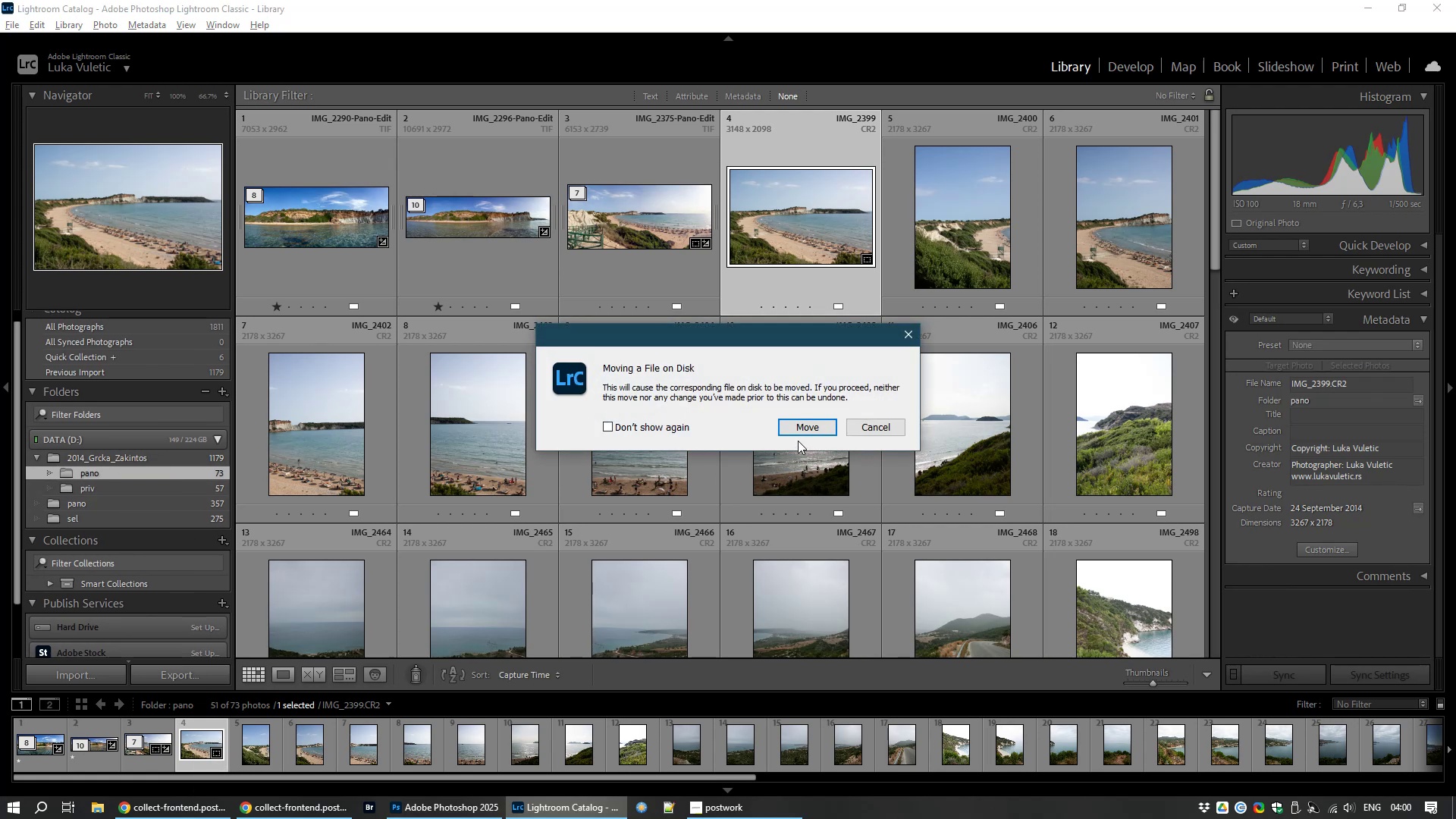 
wait(5.83)
 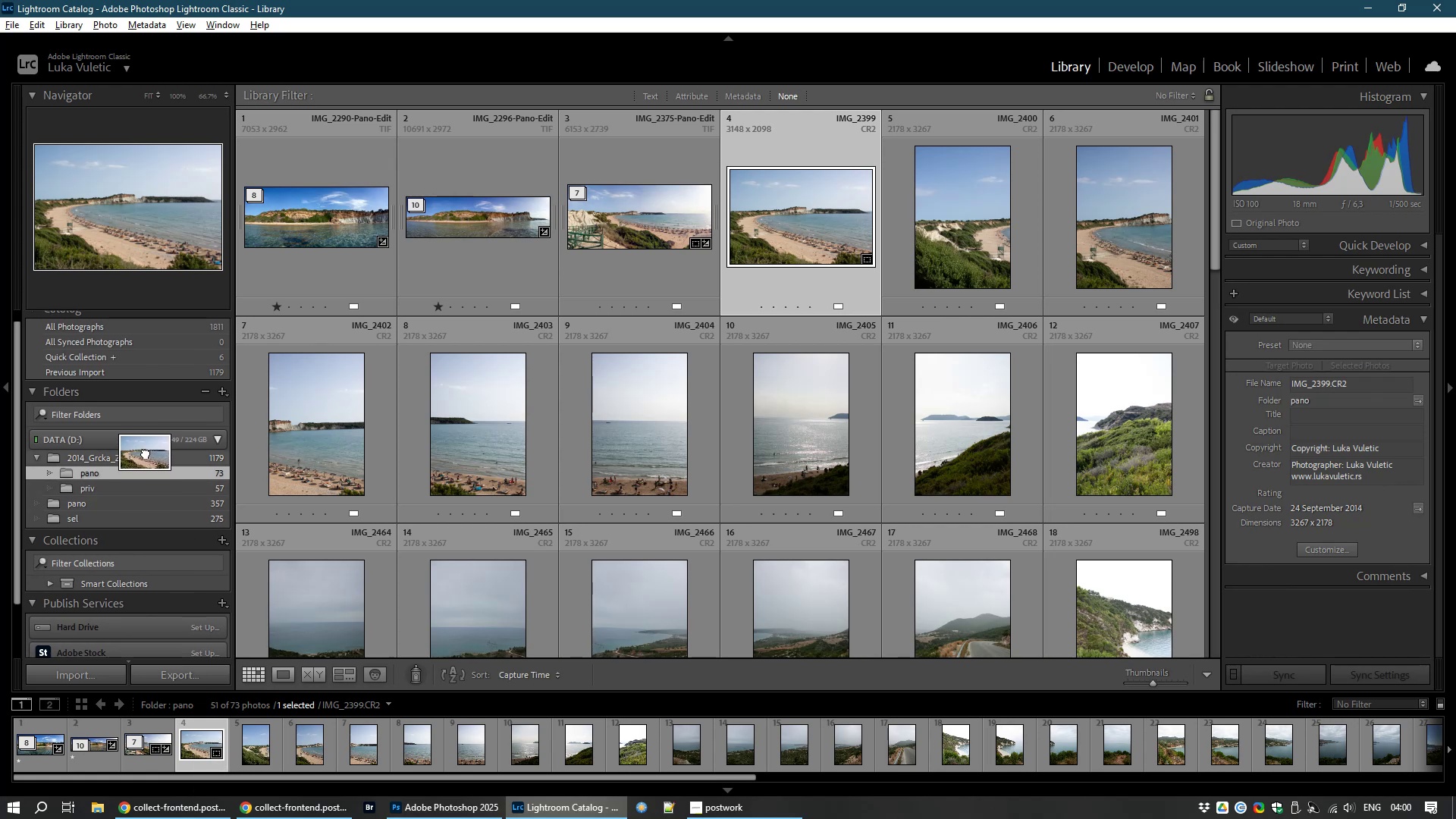 
left_click([803, 430])
 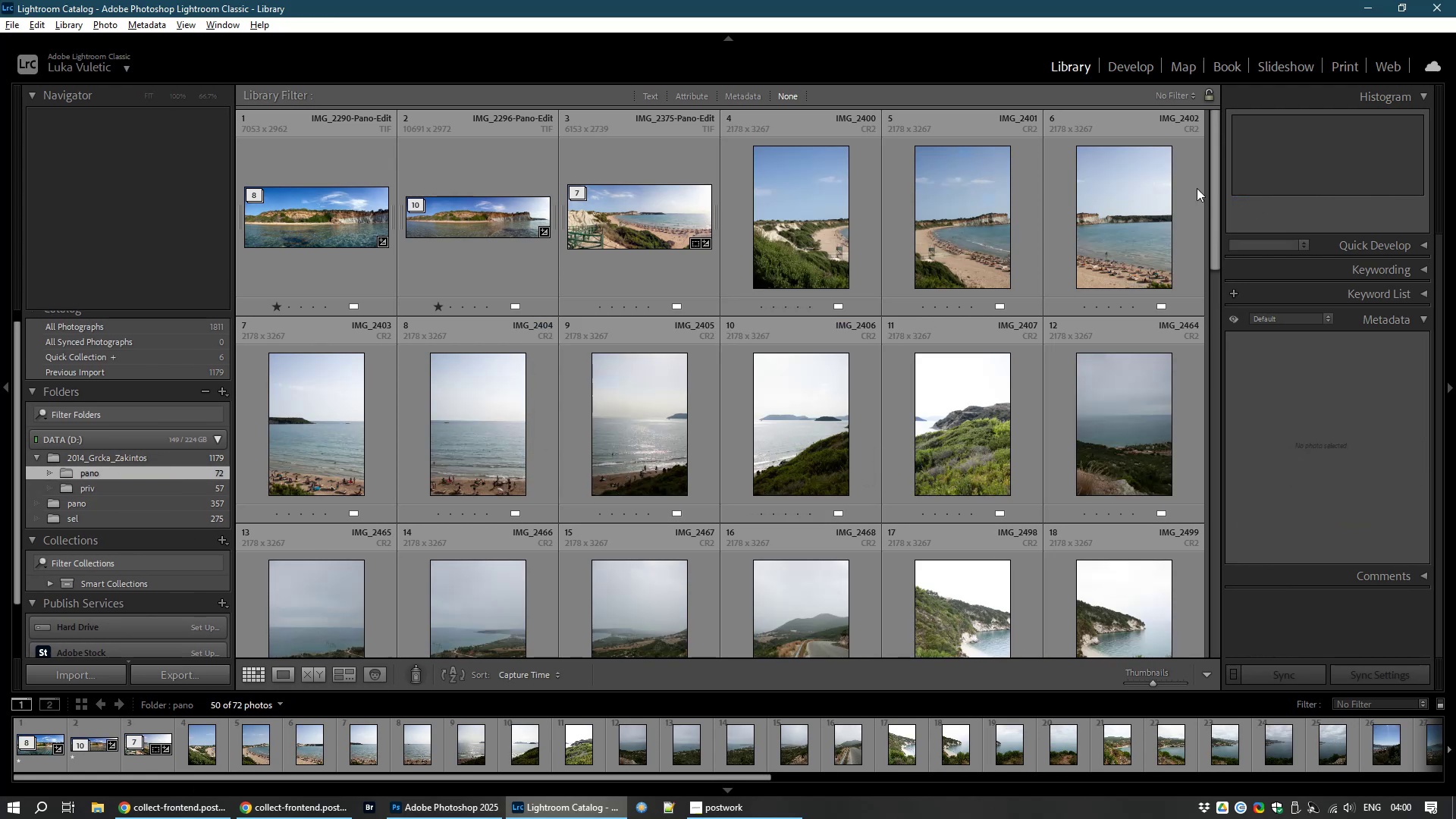 
left_click([1134, 64])
 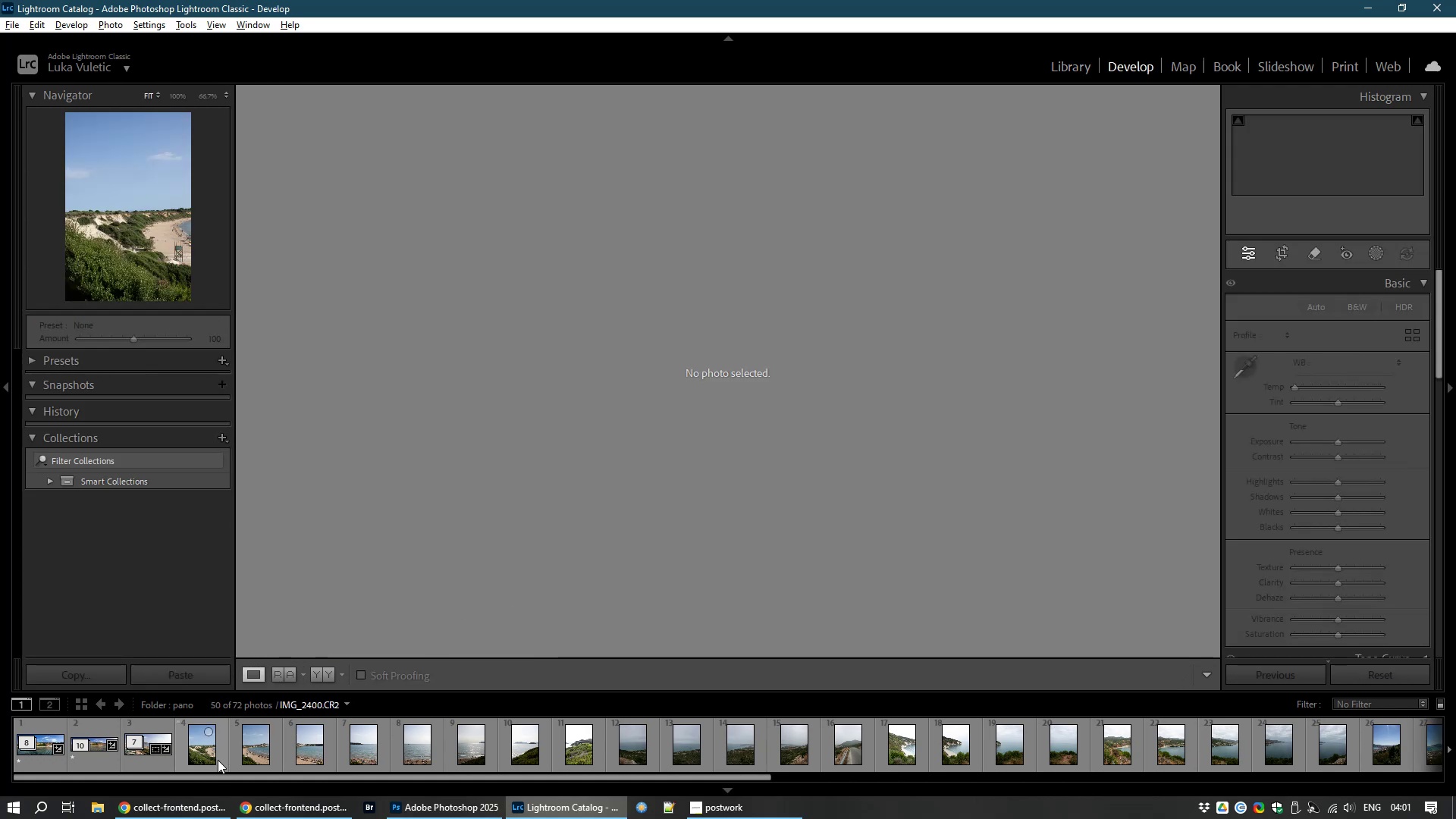 
left_click([211, 754])
 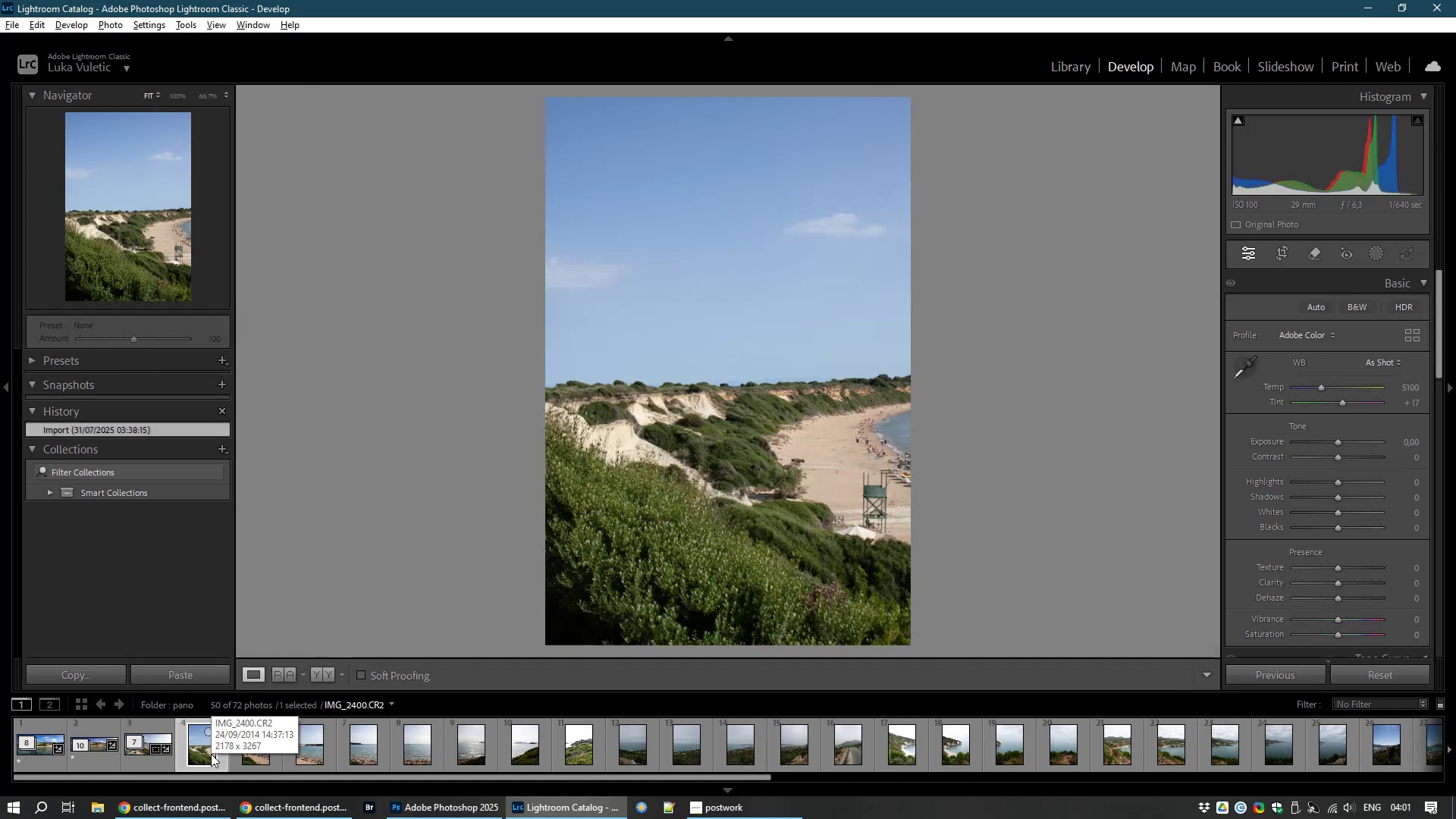 
mouse_move([538, 813])
 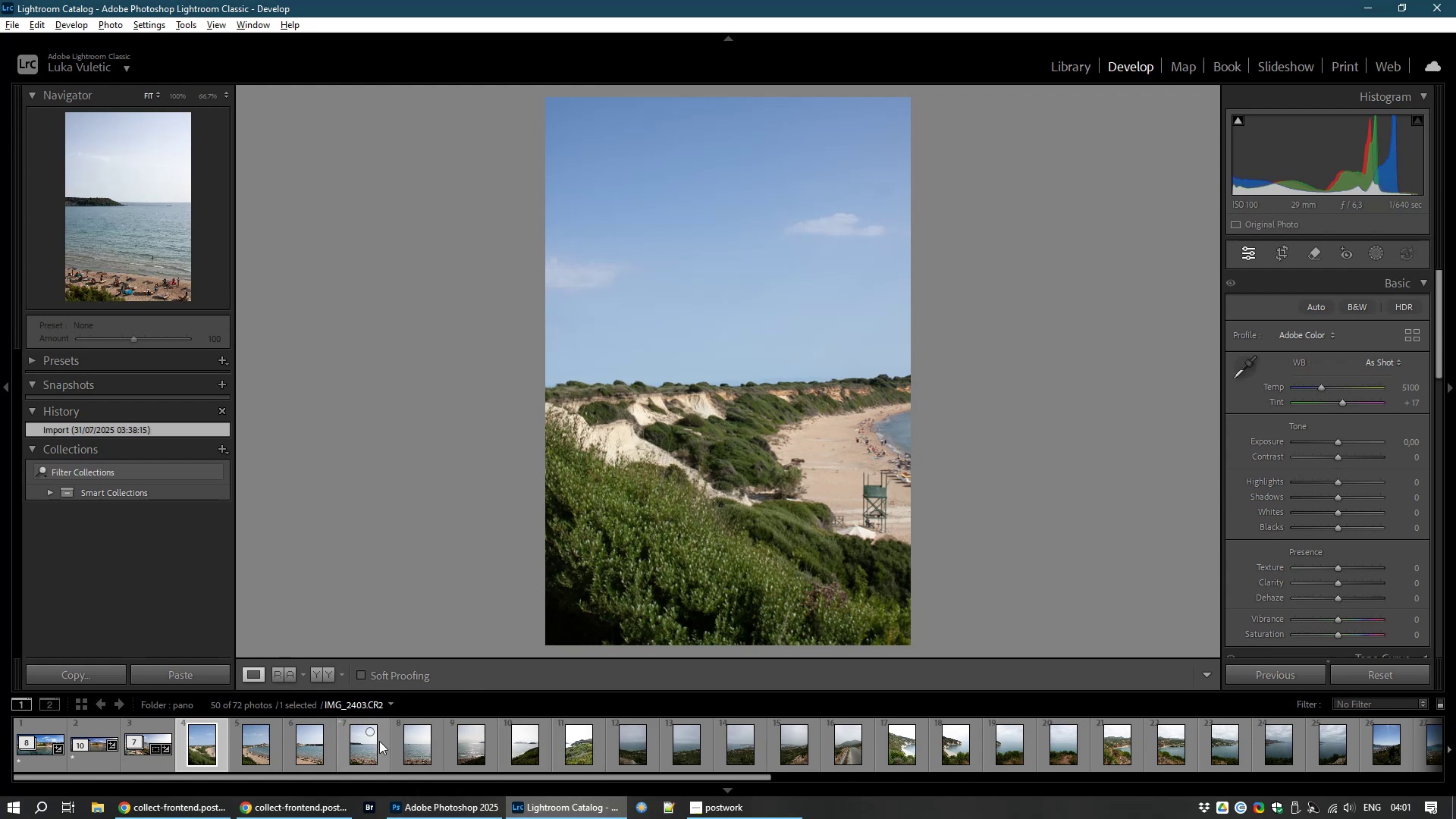 
wait(6.81)
 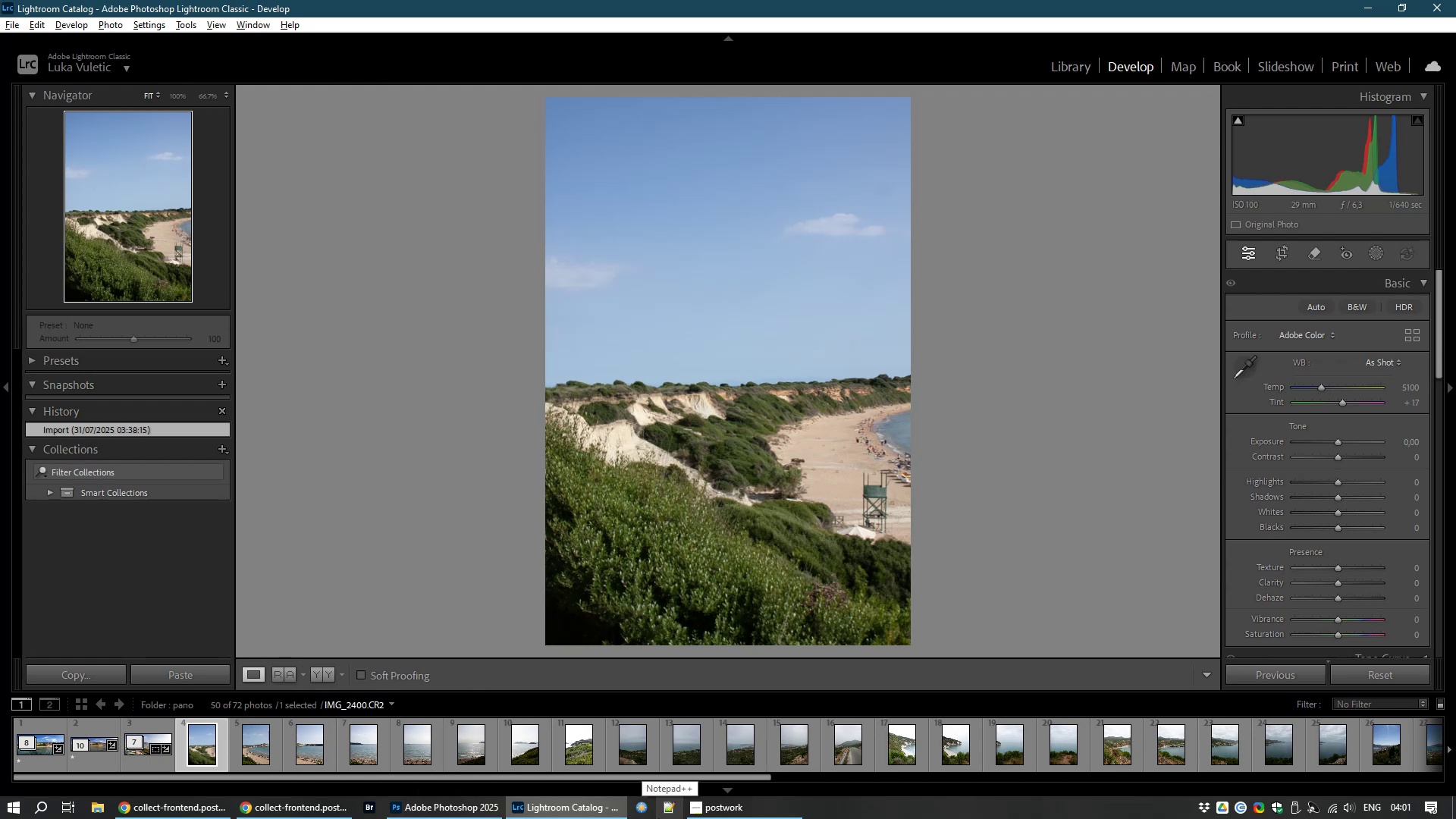 
left_click([307, 750])
 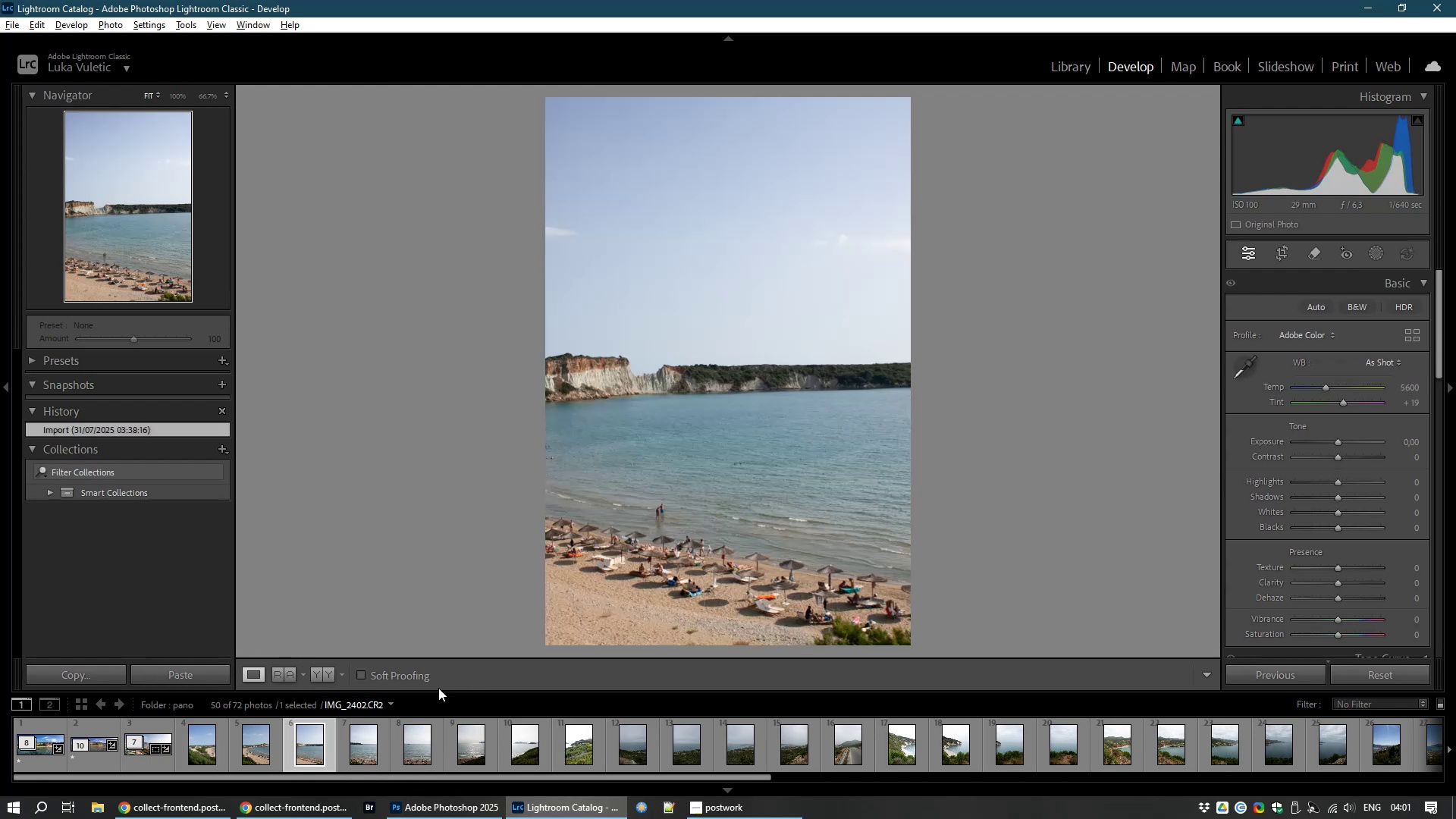 
key(ArrowRight)
 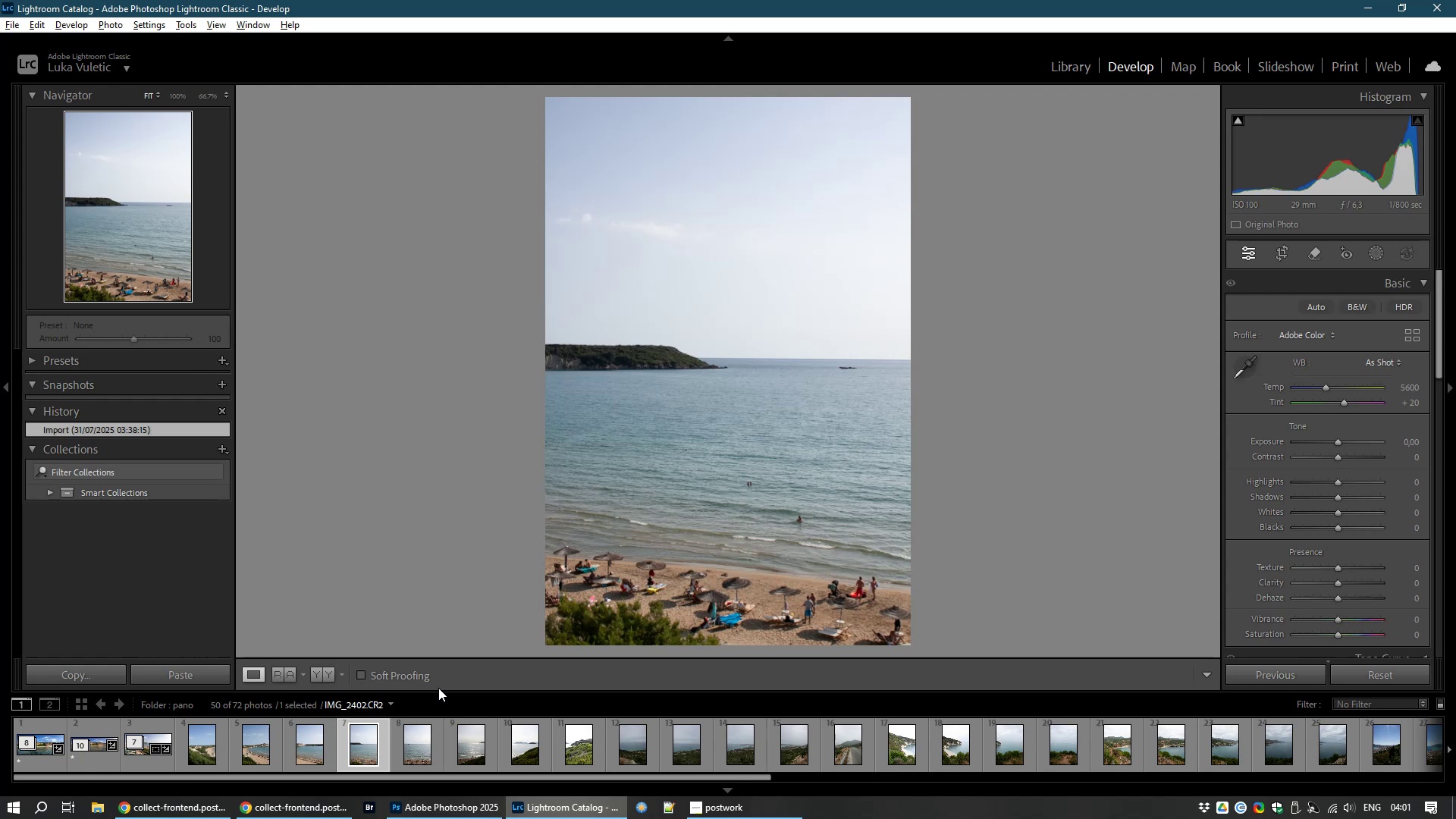 
key(ArrowRight)
 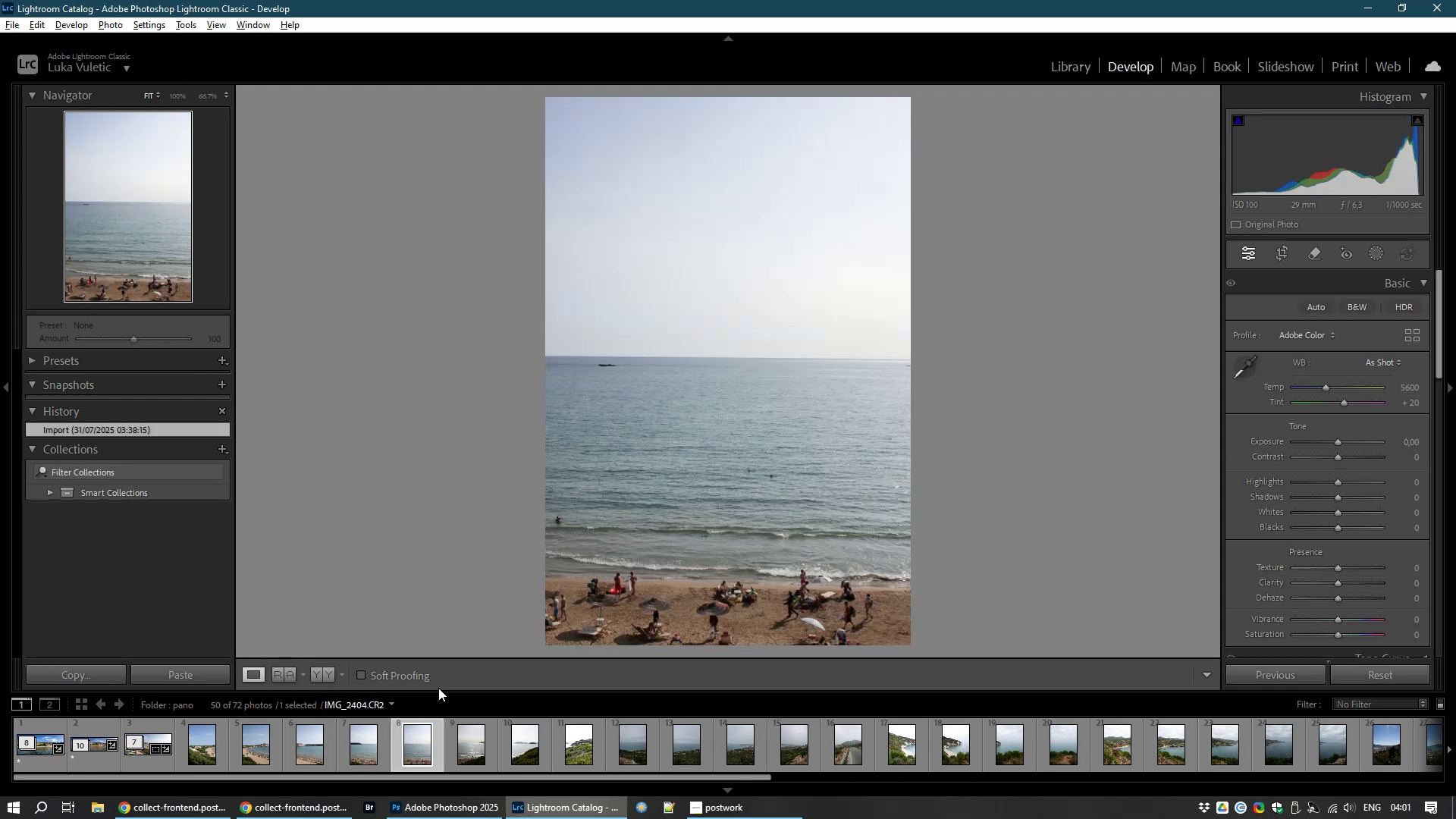 
key(ArrowRight)
 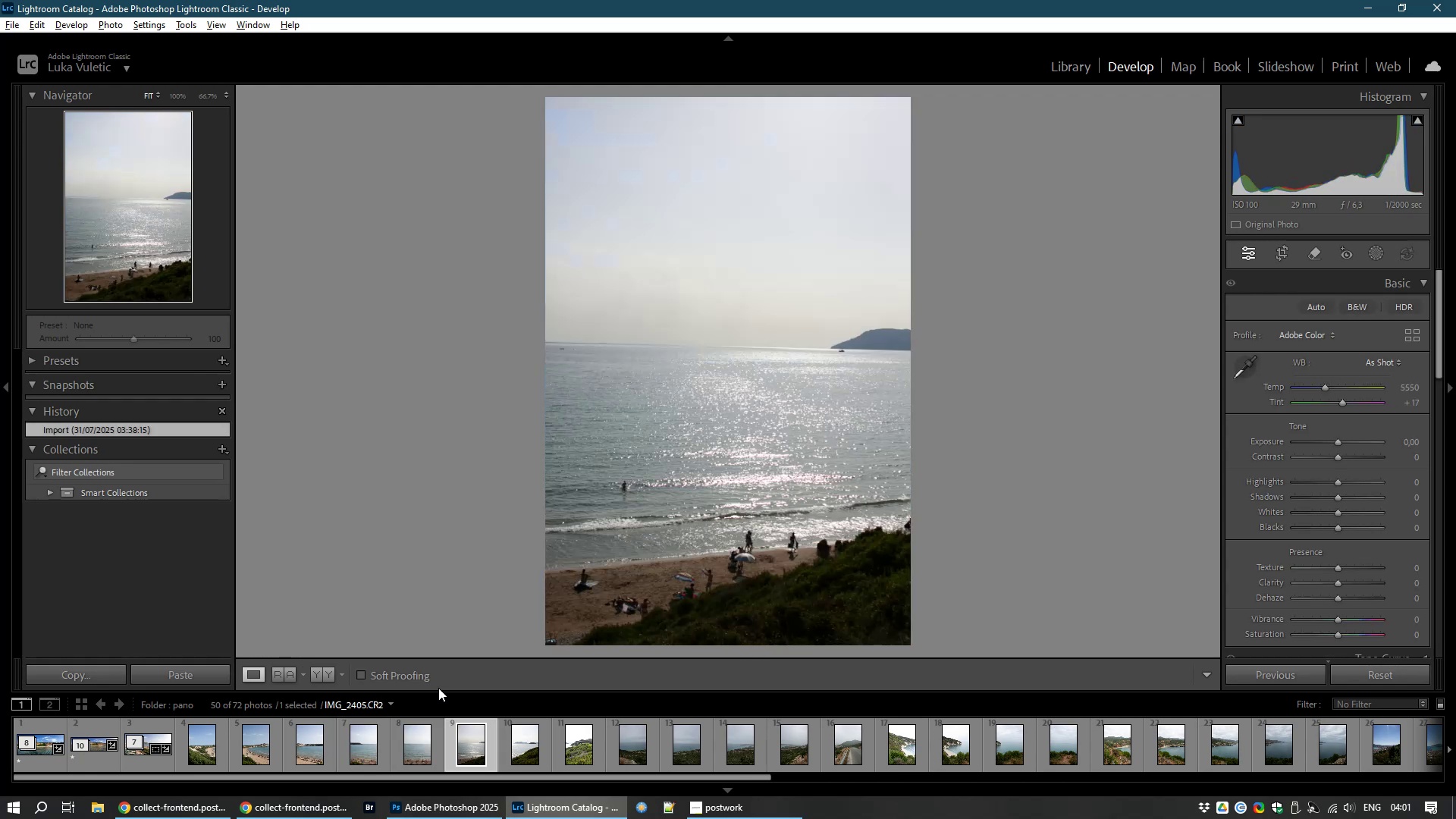 
key(ArrowRight)
 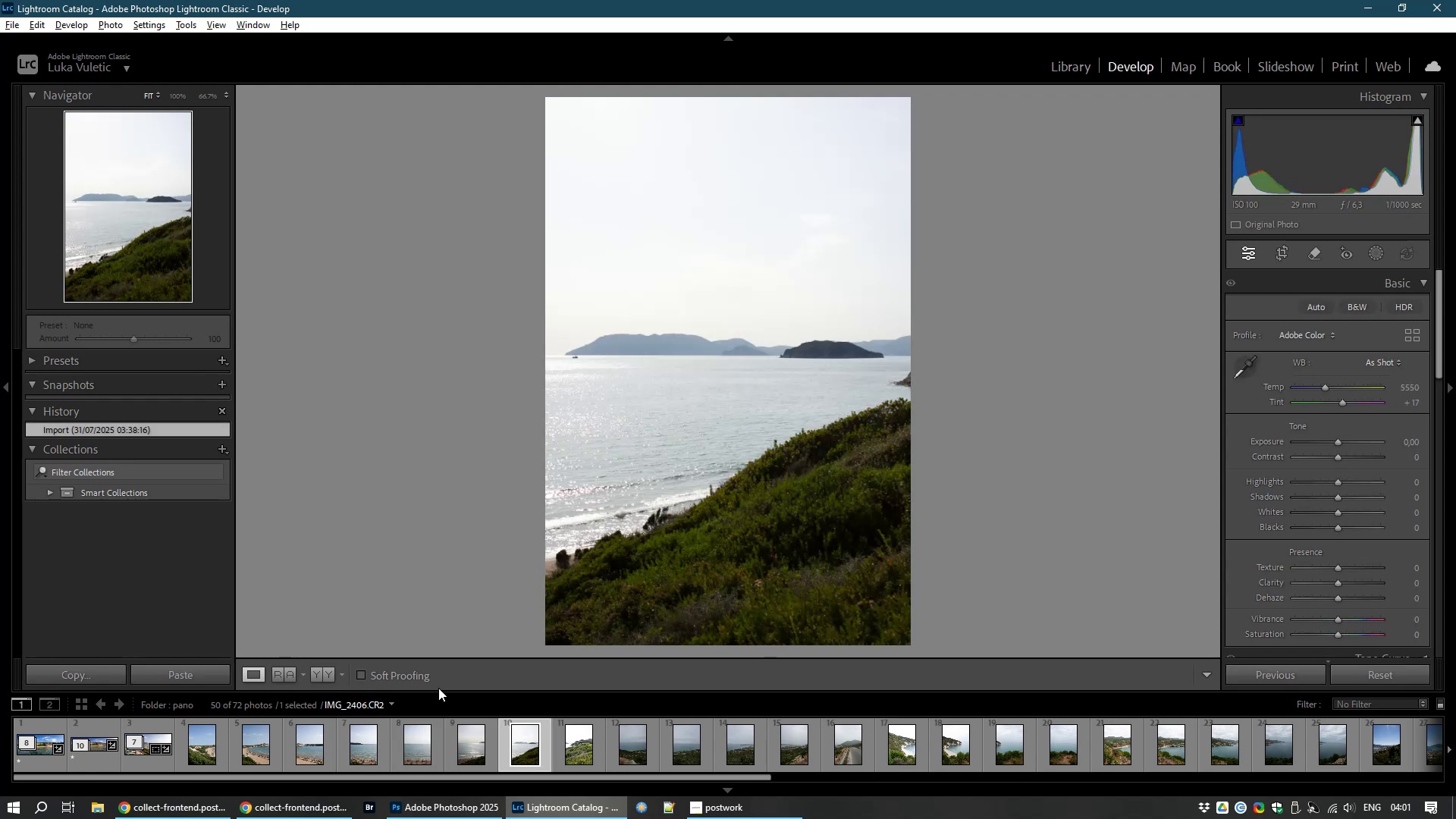 
key(ArrowRight)
 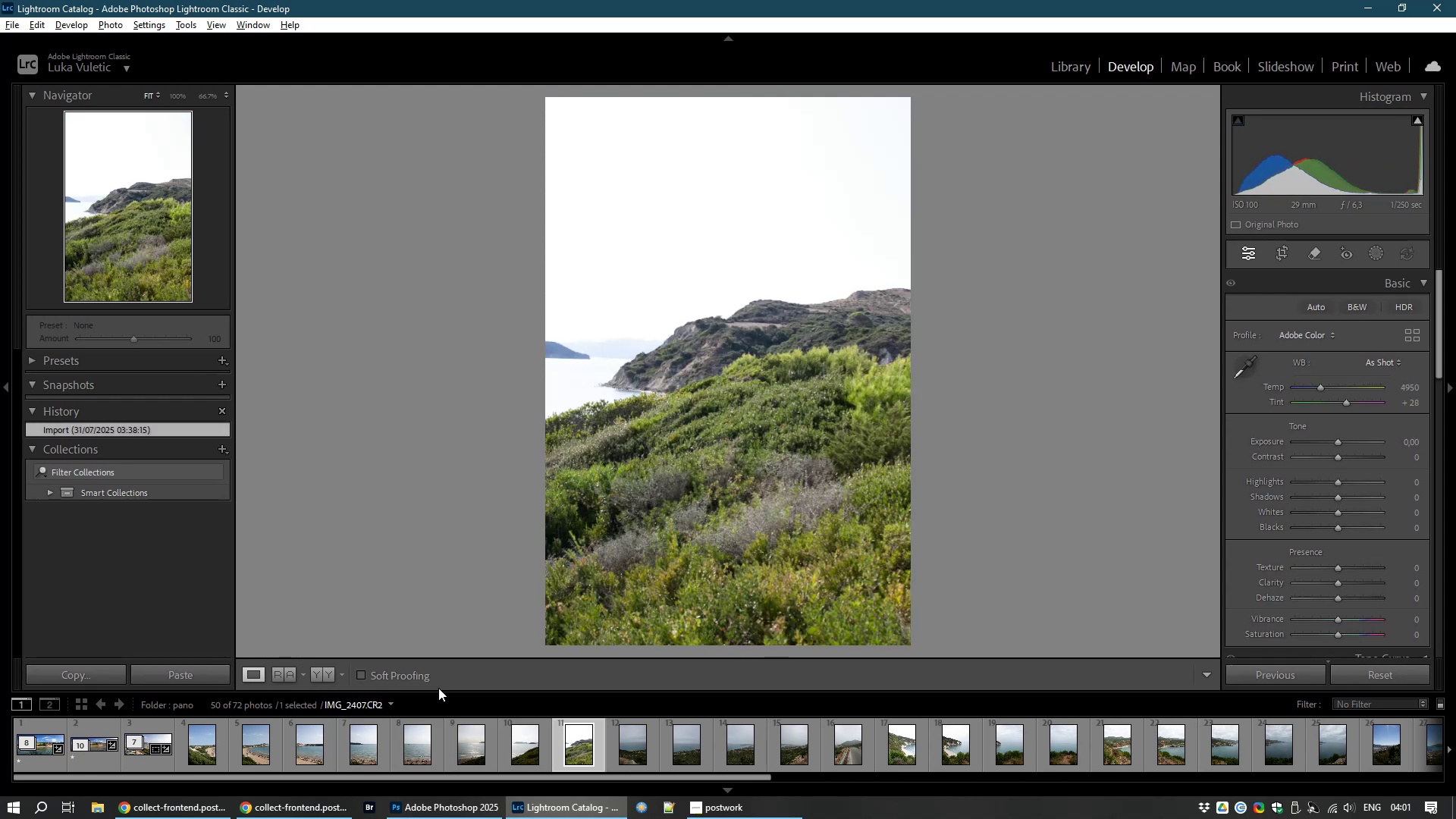 
key(ArrowRight)
 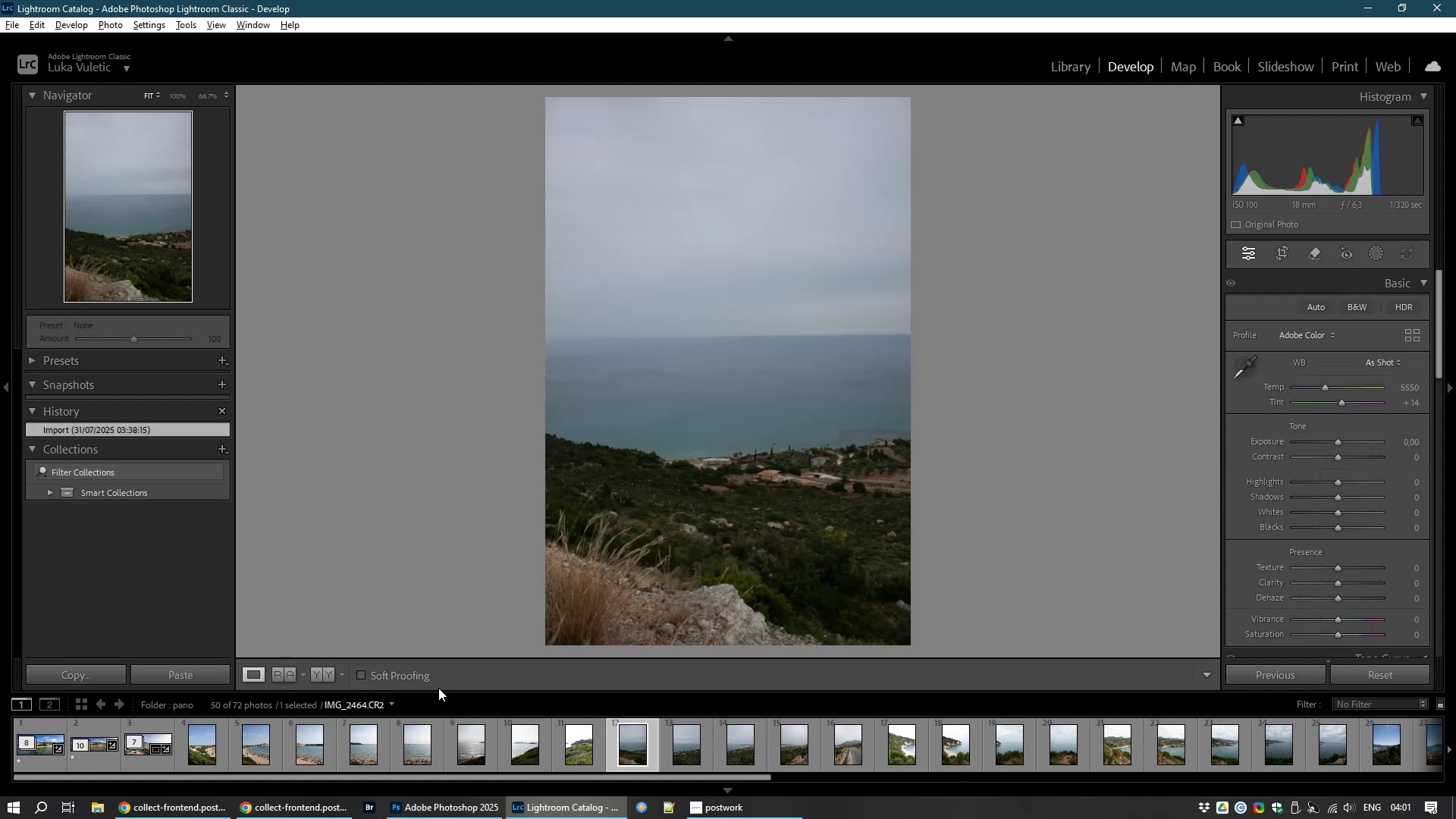 
key(ArrowLeft)
 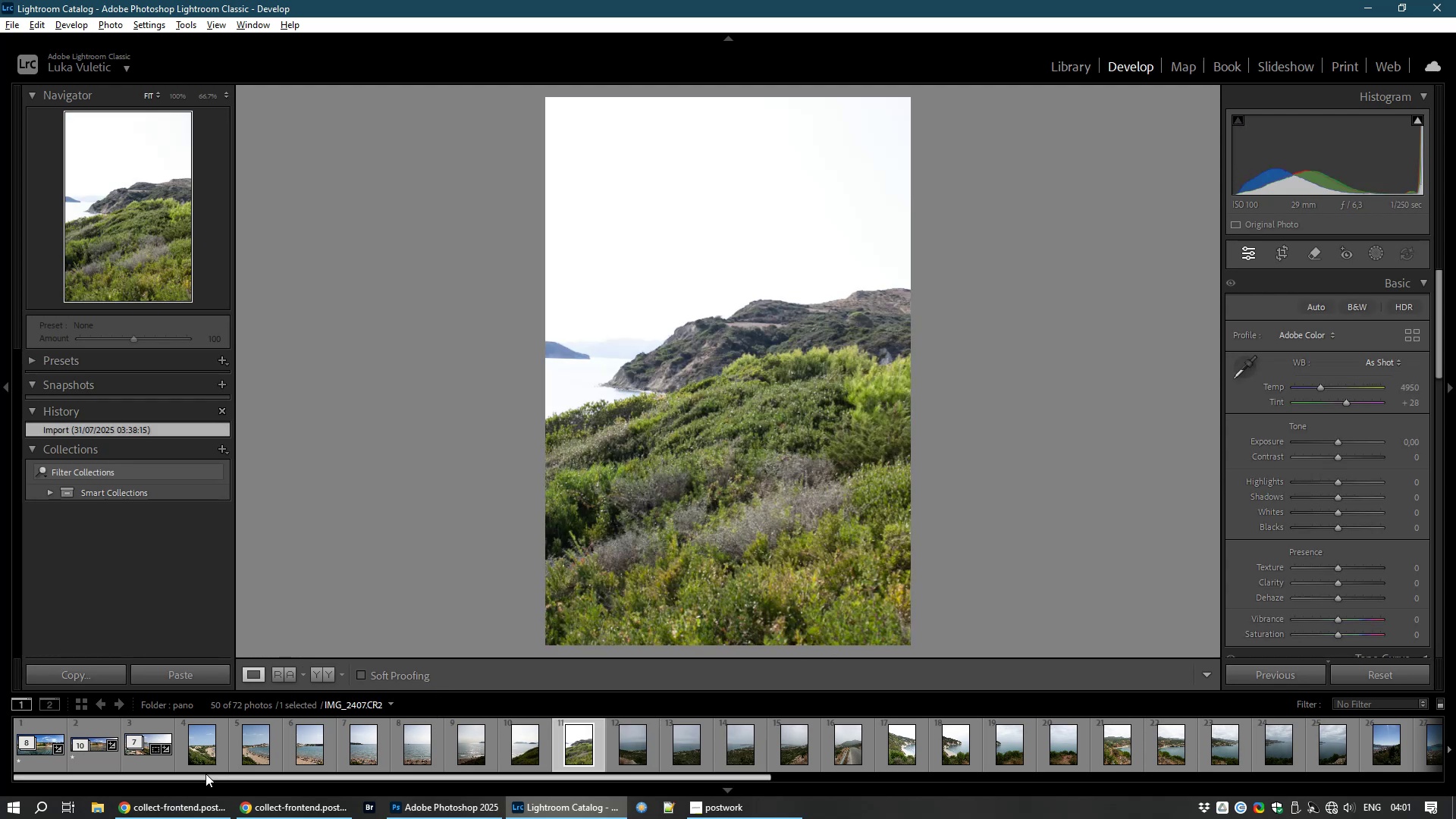 
left_click([201, 751])
 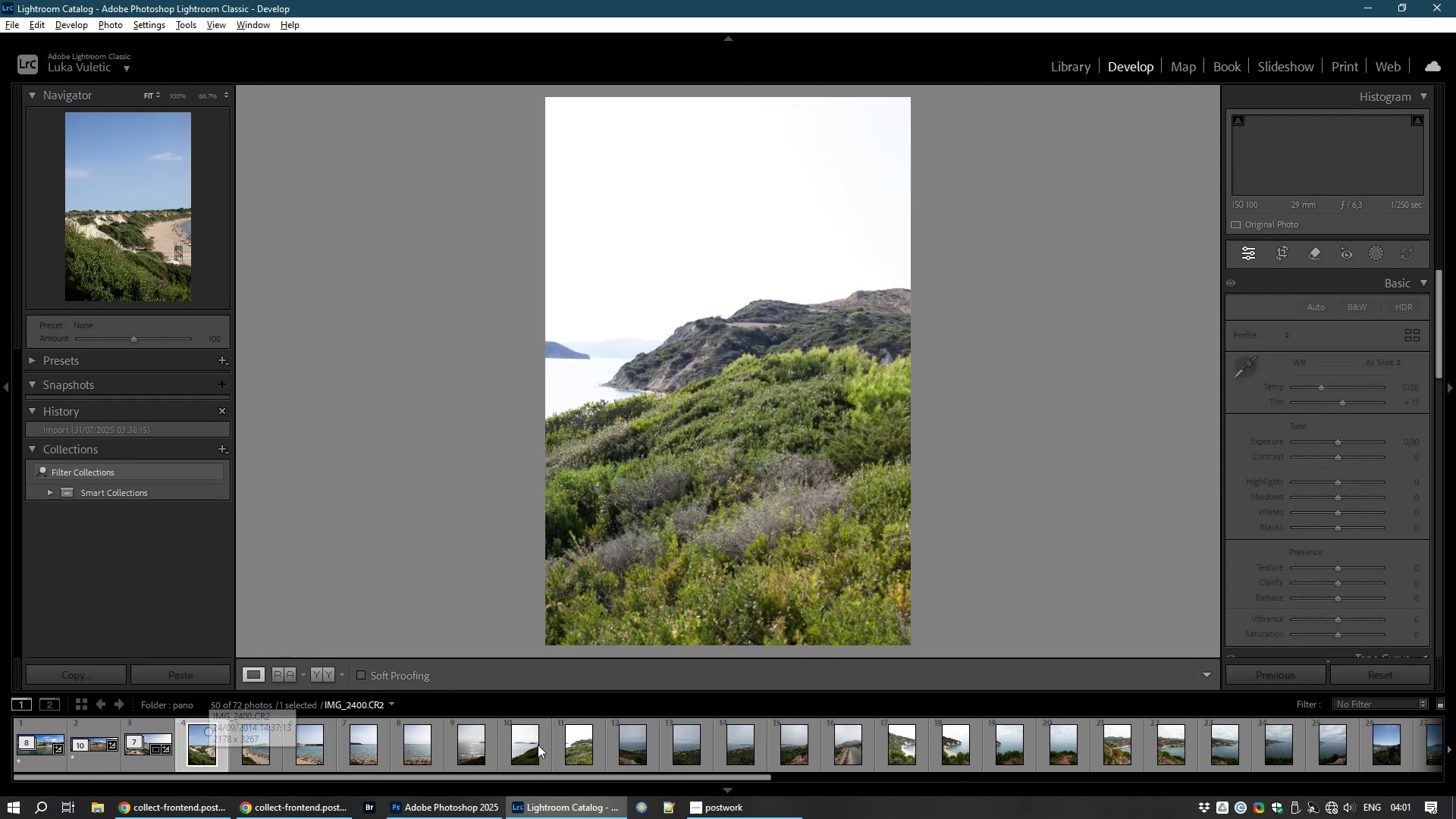 
hold_key(key=ShiftLeft, duration=1.52)
 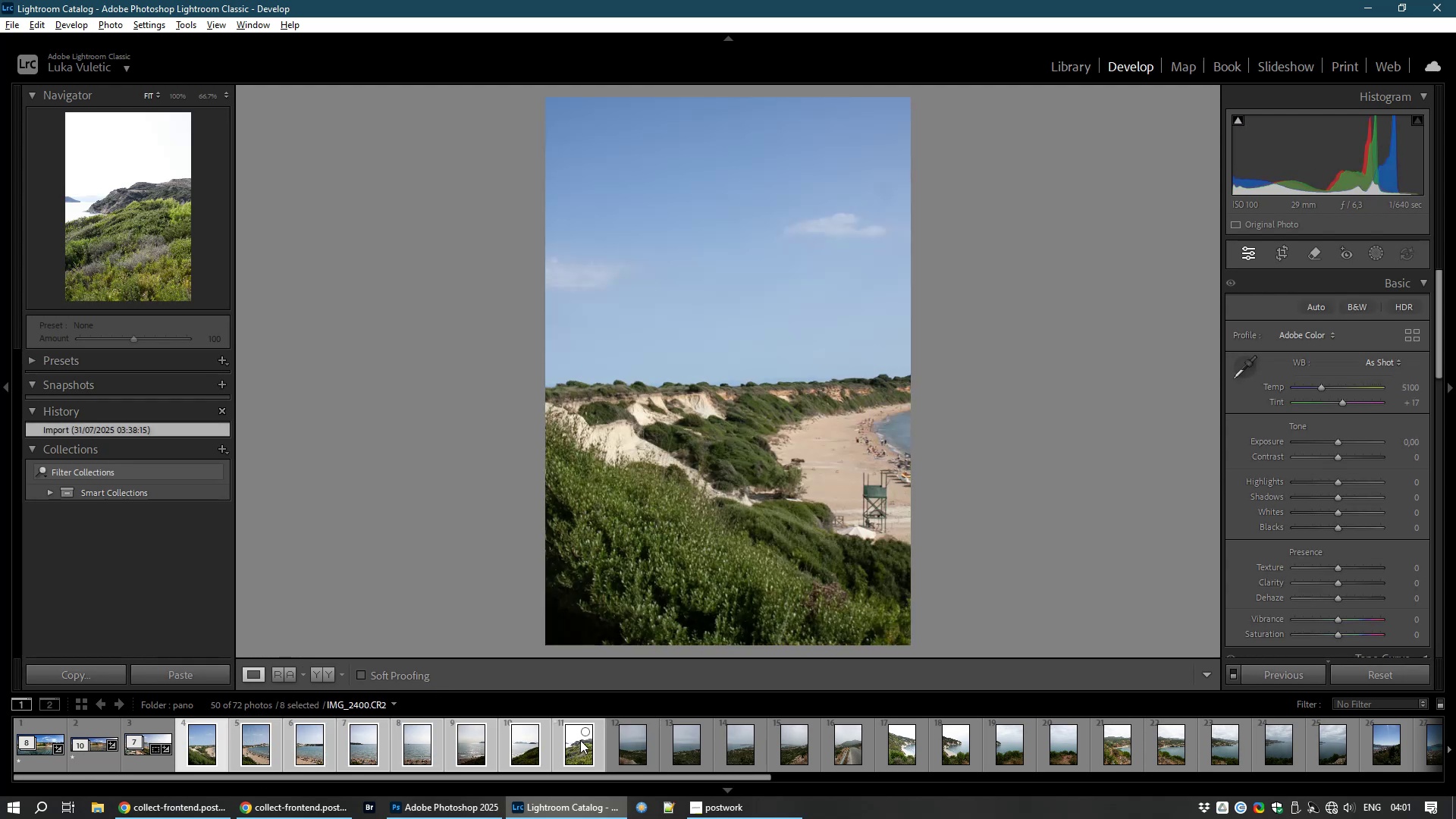 
hold_key(key=ShiftLeft, duration=0.63)
left_click([580, 740])
 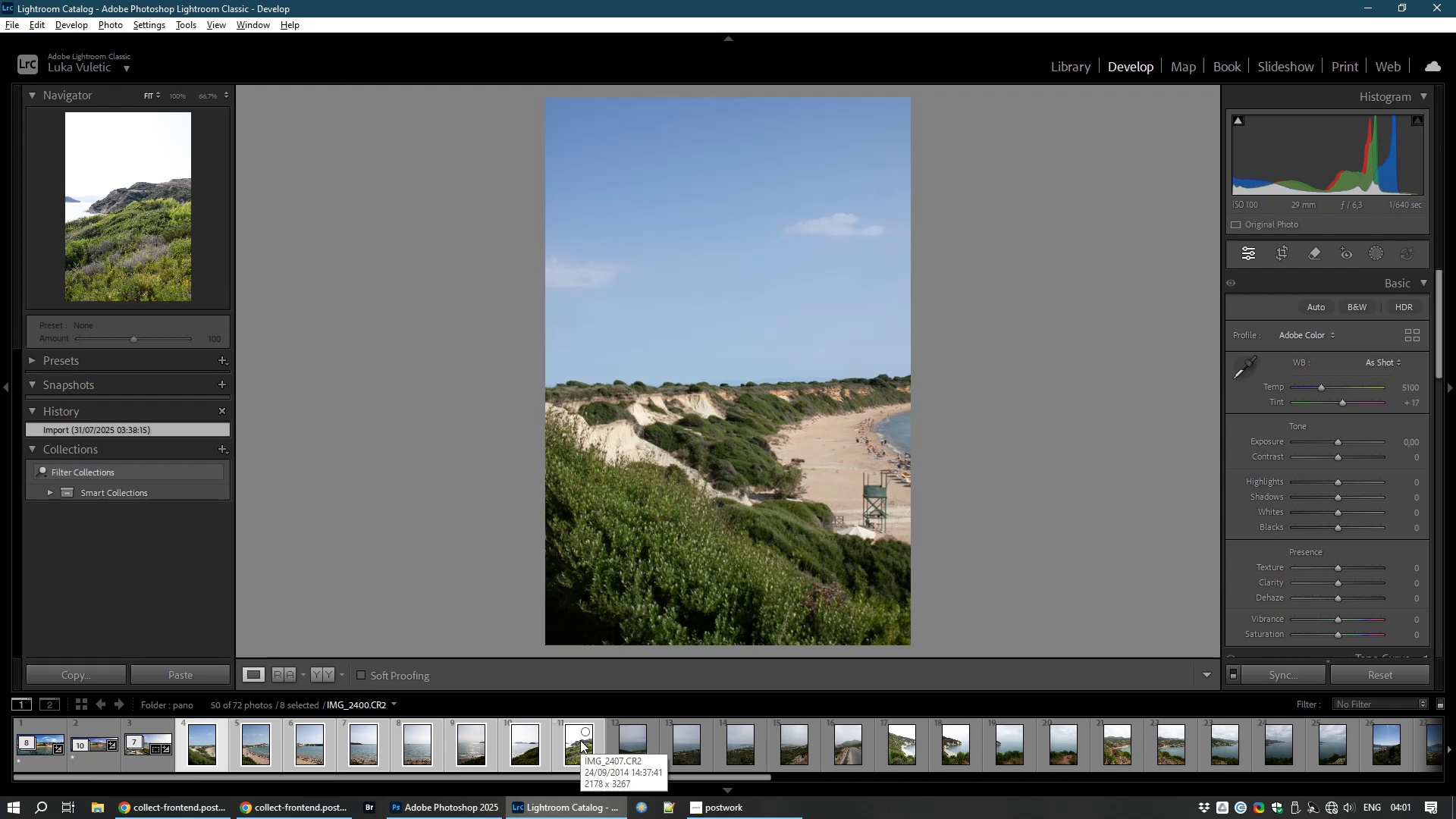 
key(Control+N)
 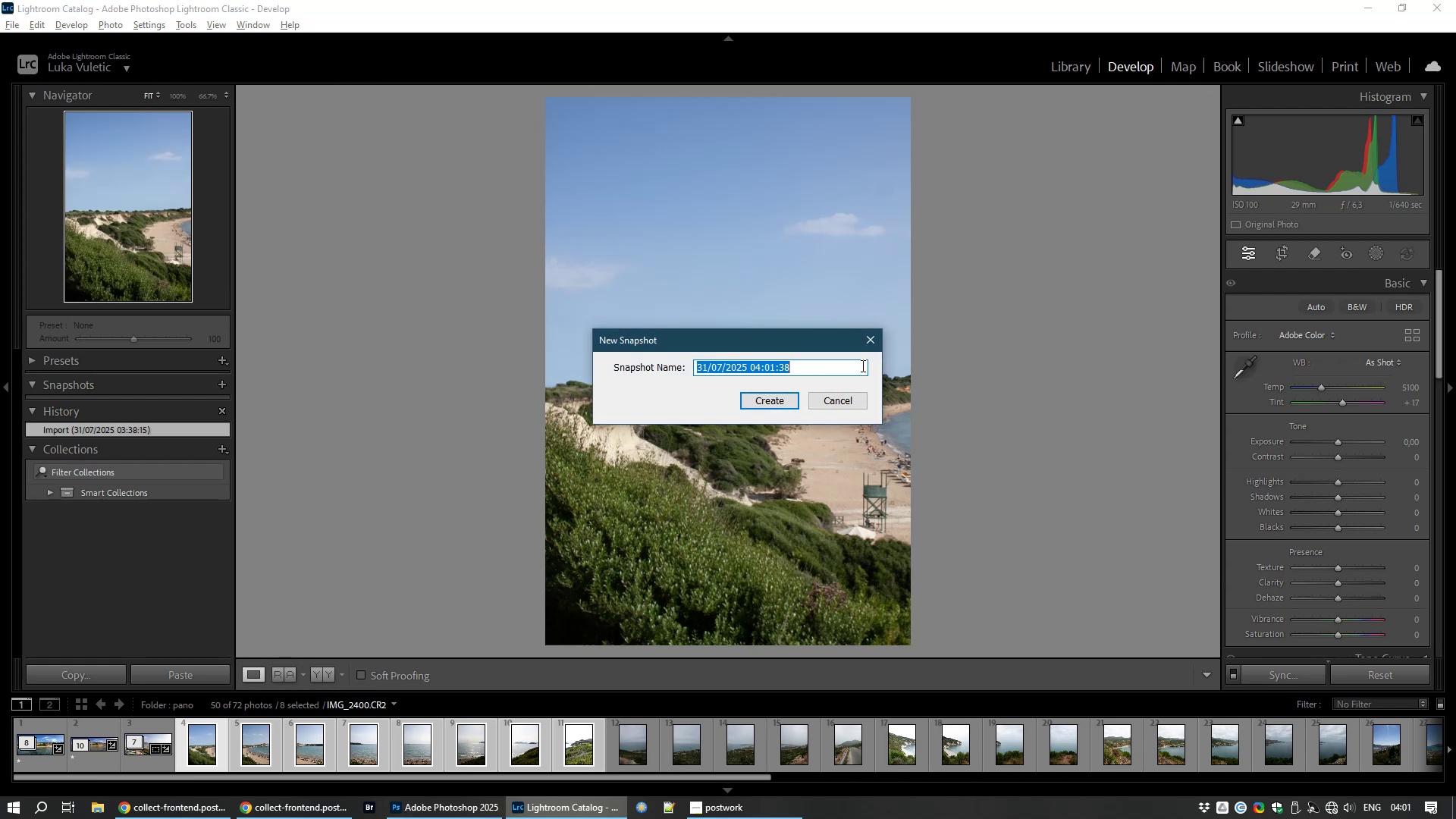 
wait(5.17)
 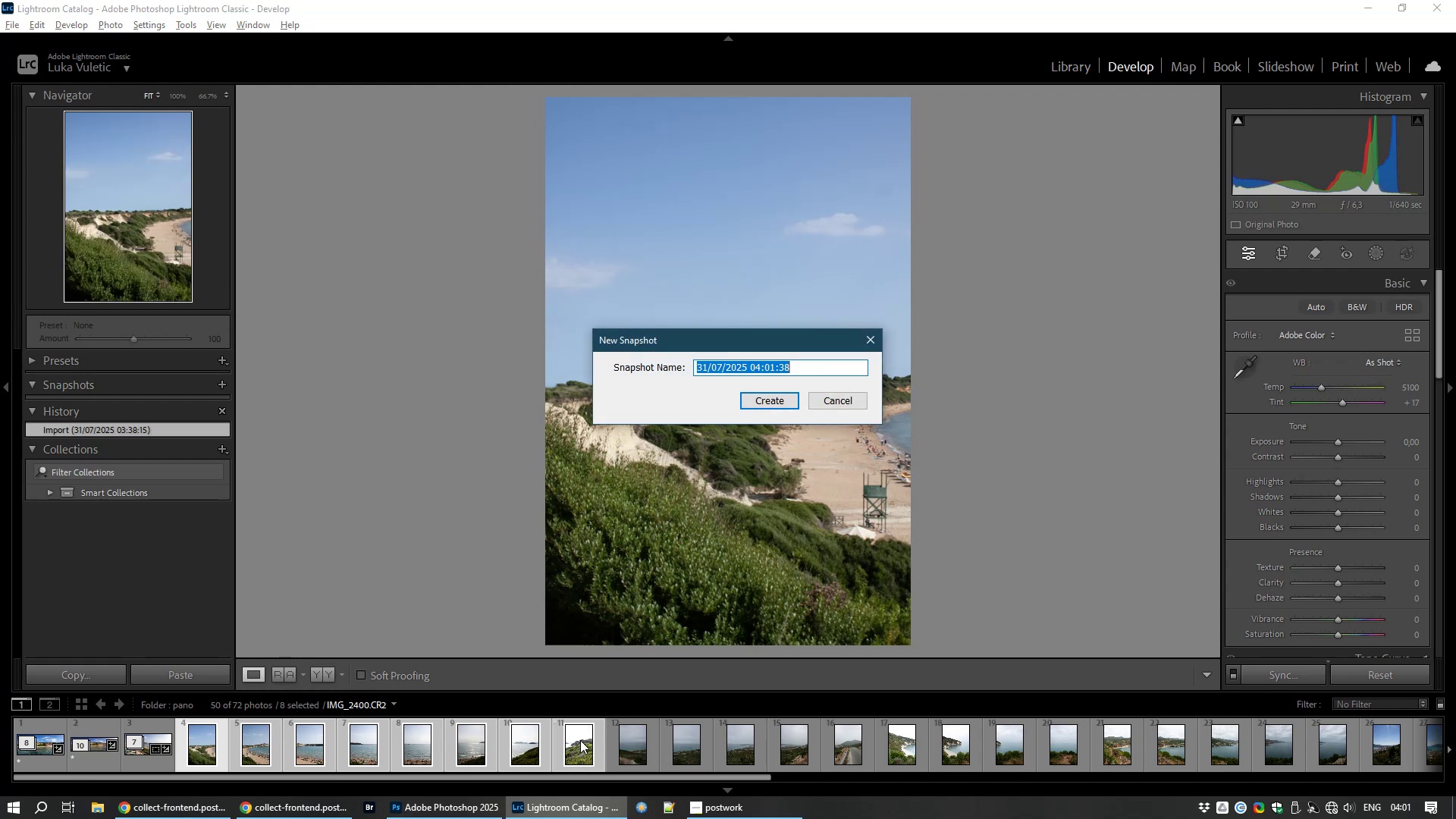 
left_click([841, 408])
 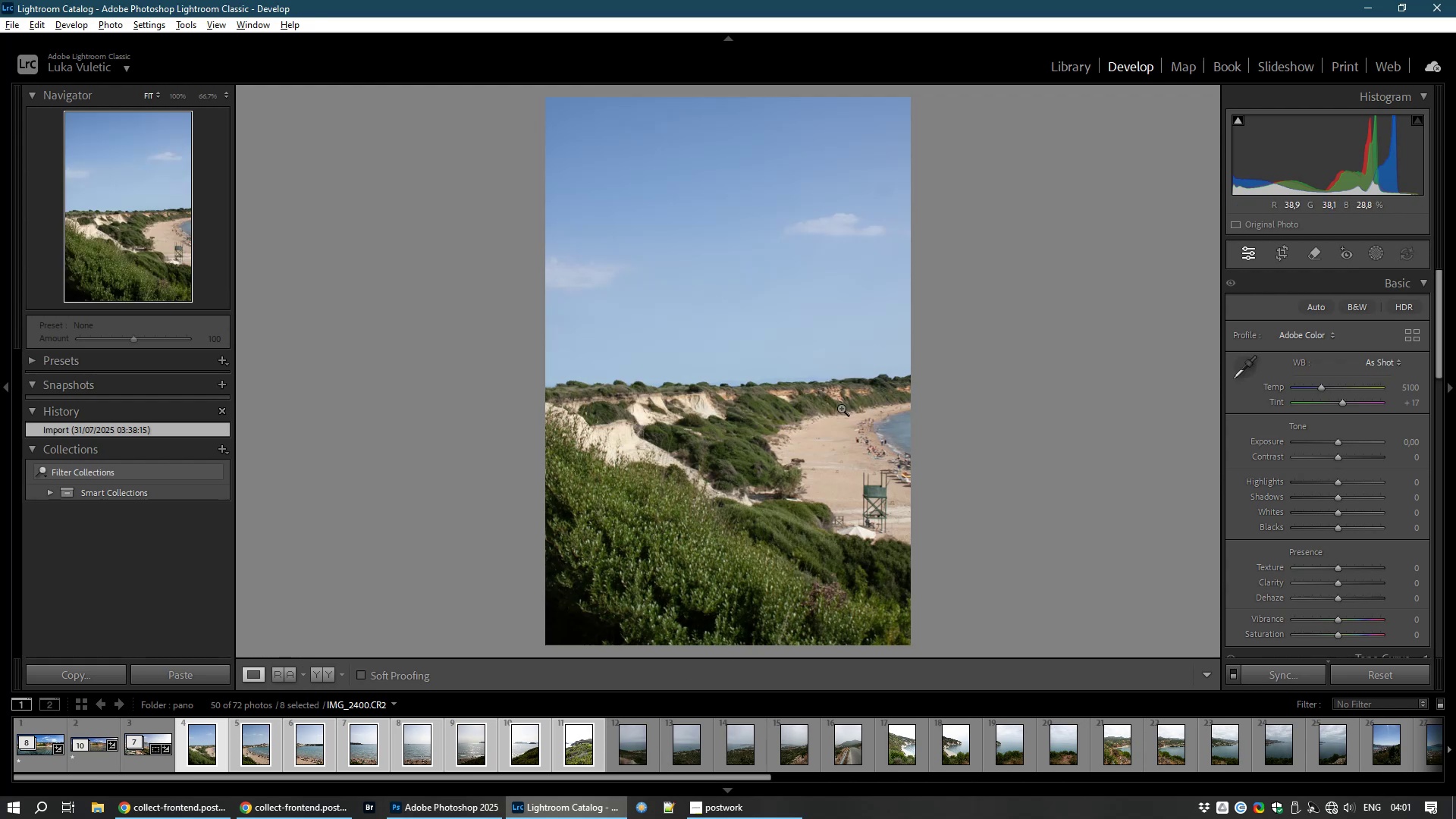 
key(Control+M)
 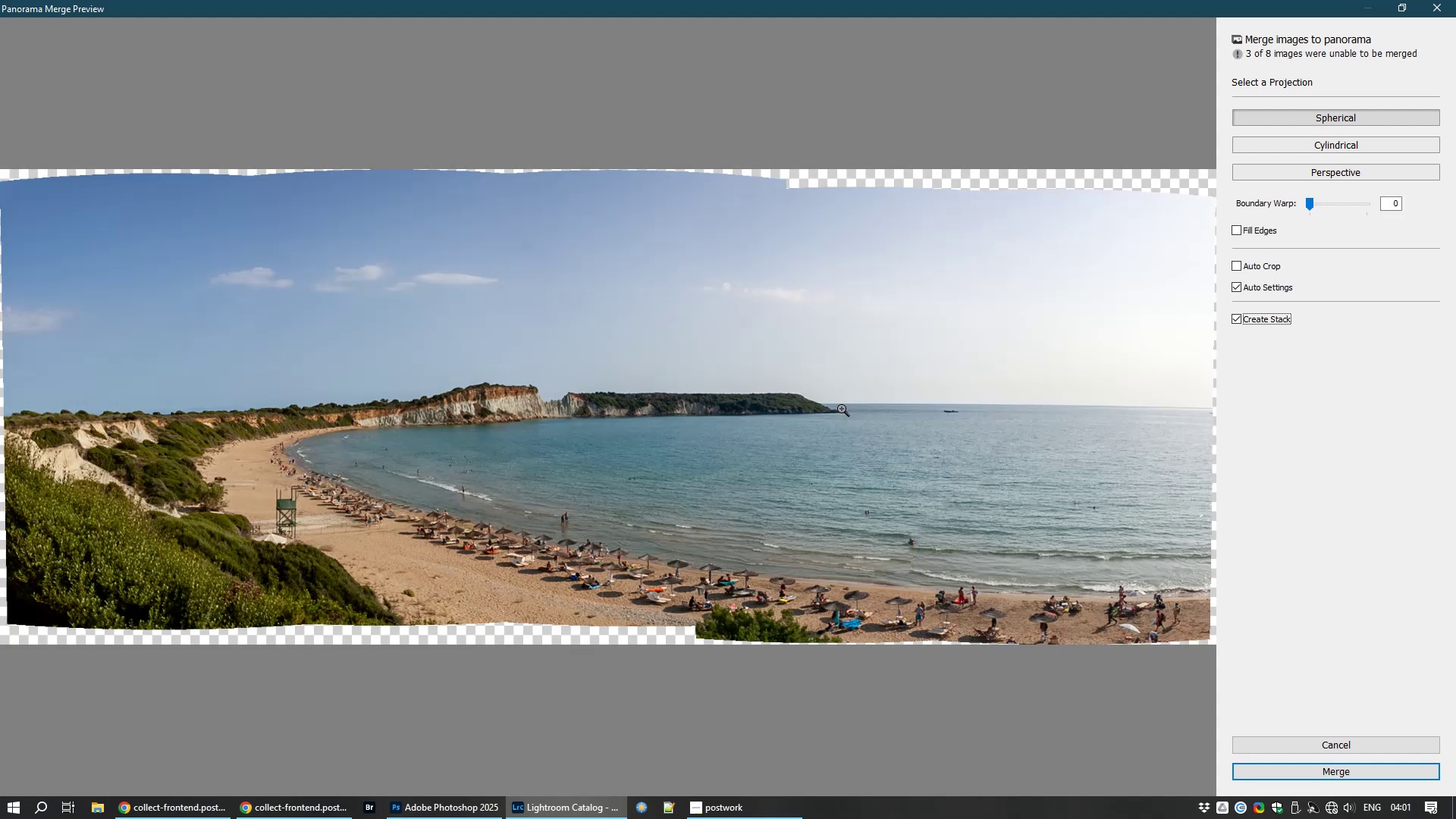 
wait(12.1)
 